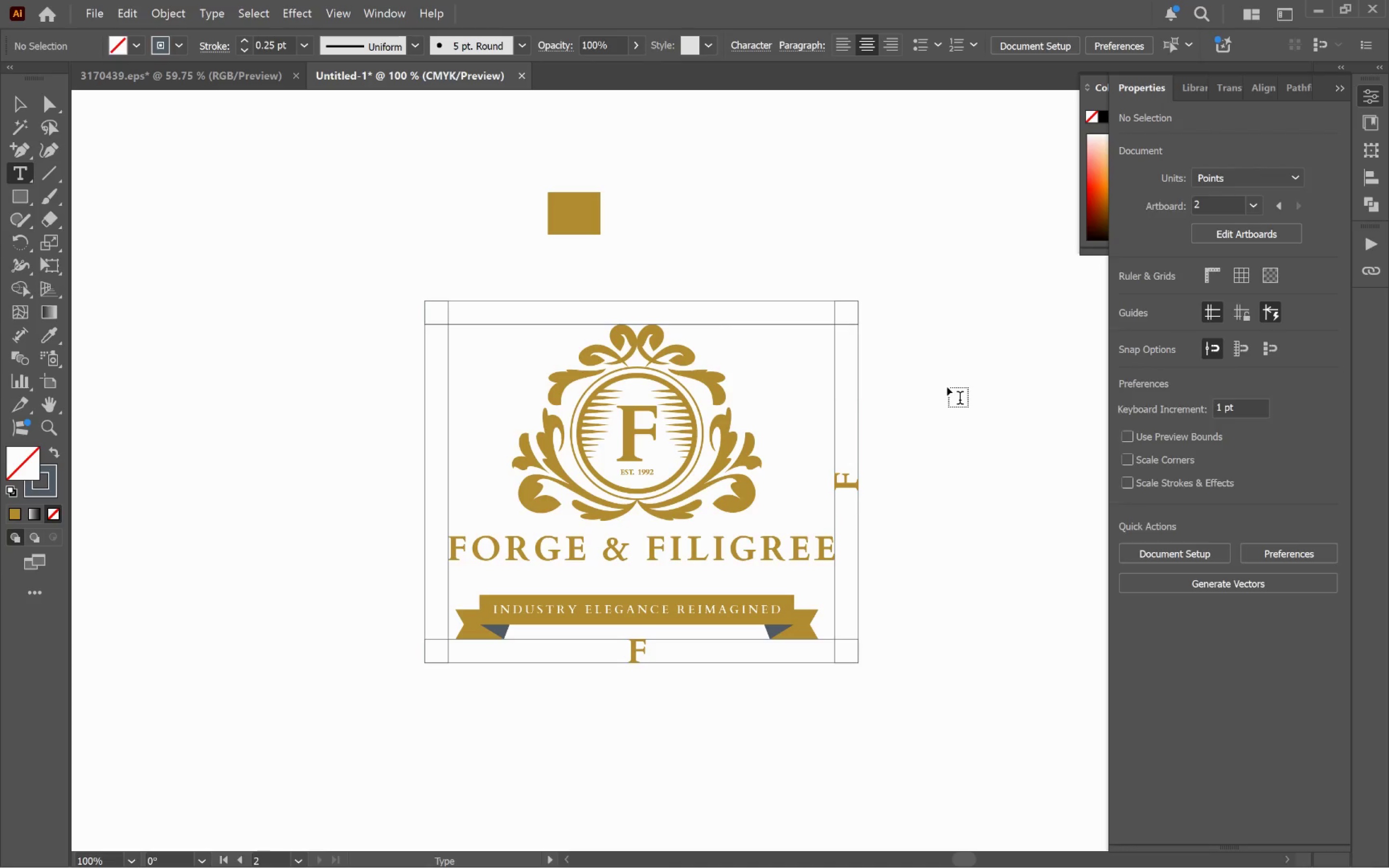 
left_click([947, 387])
 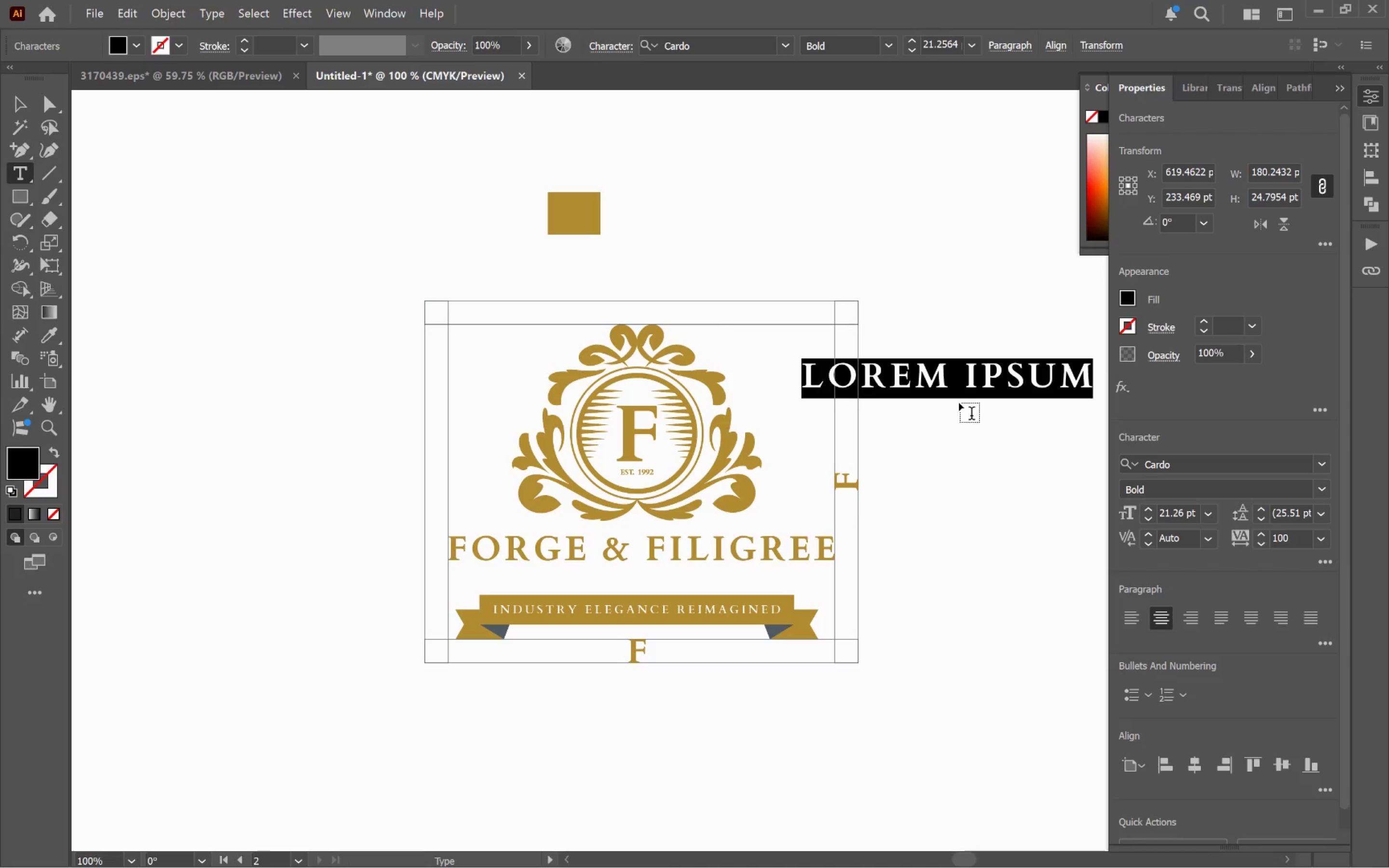 
key(Shift+X)
 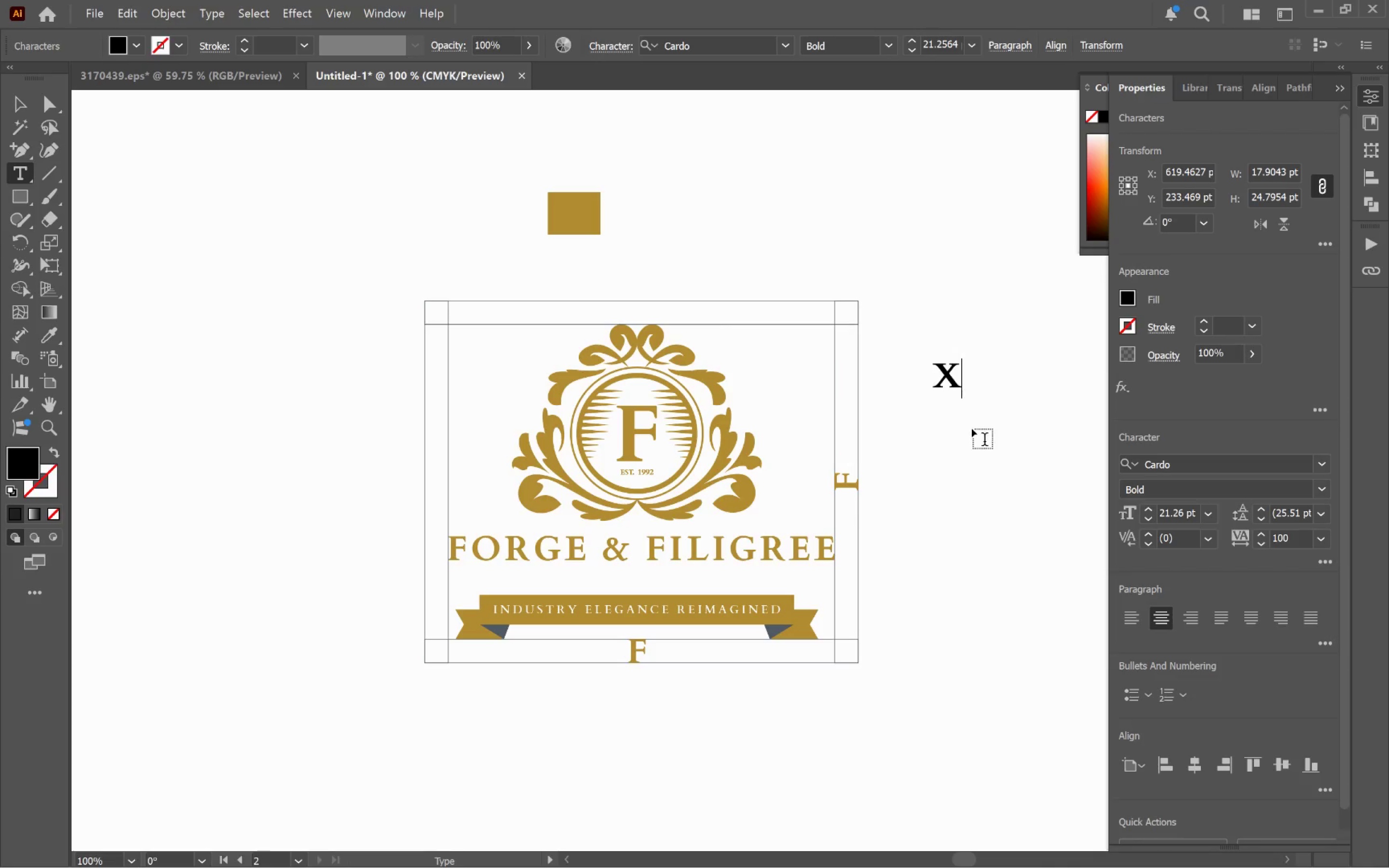 
hold_key(key=ControlLeft, duration=0.35)
left_click([973, 431])
 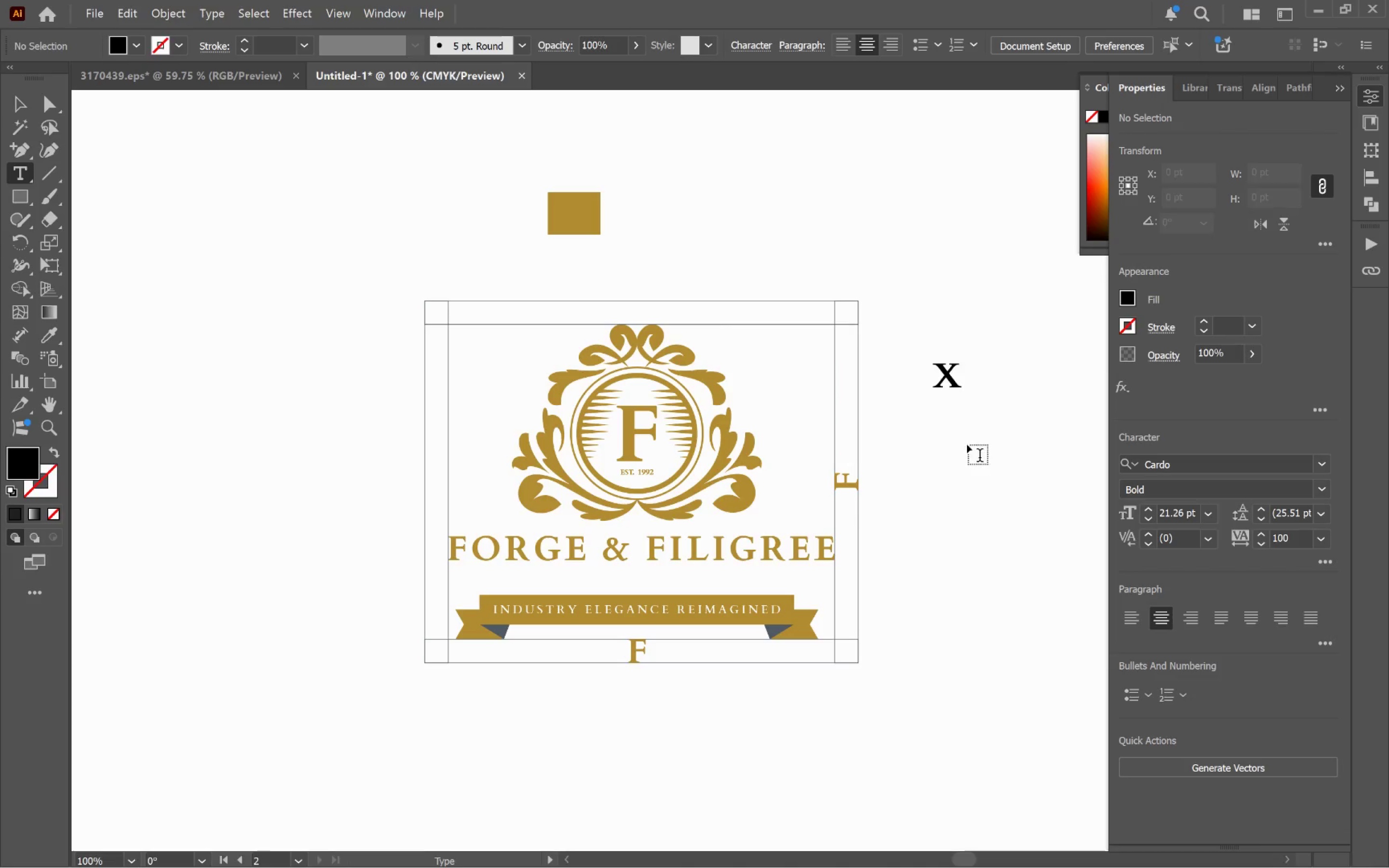 
key(V)
 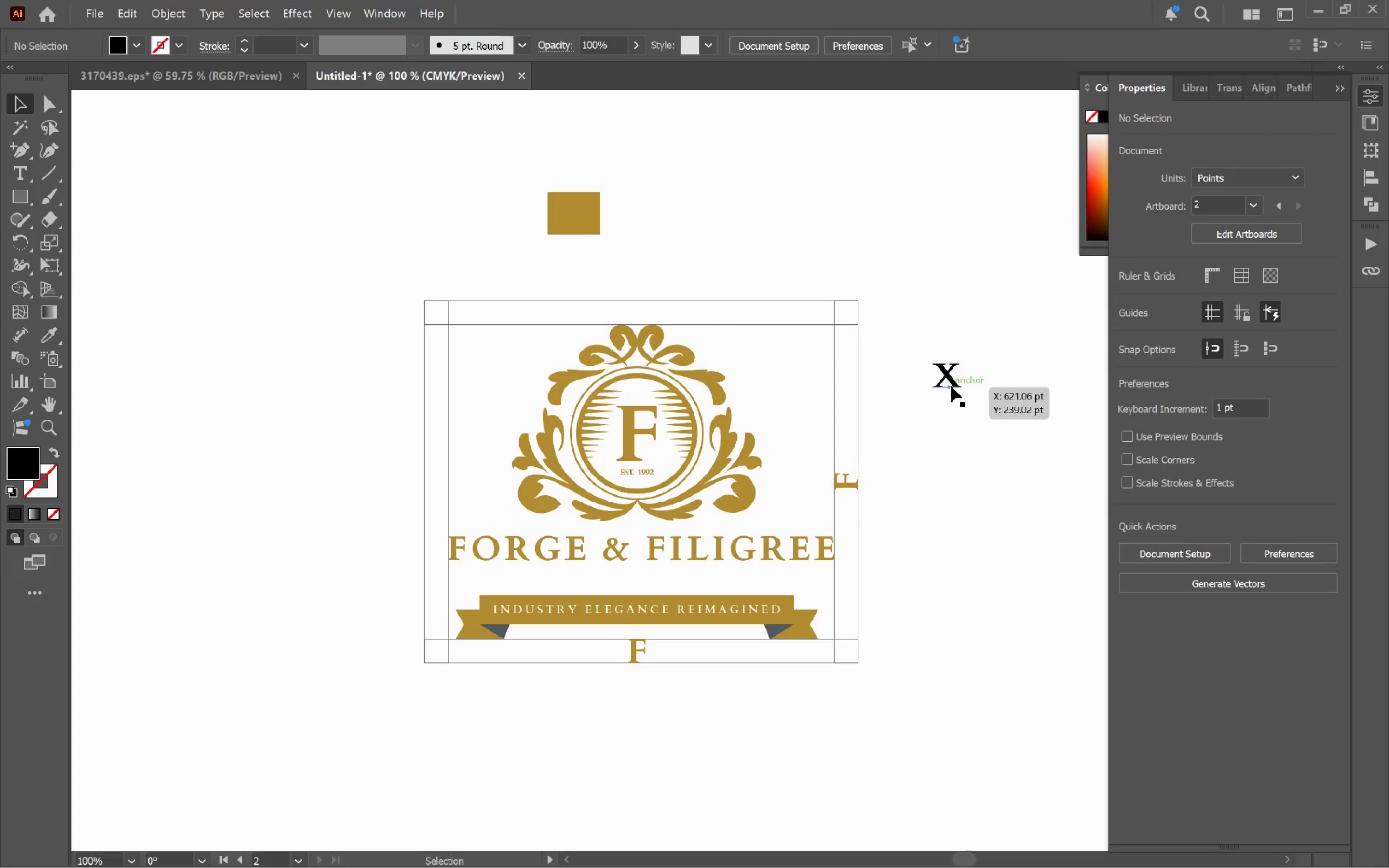 
left_click([951, 384])
 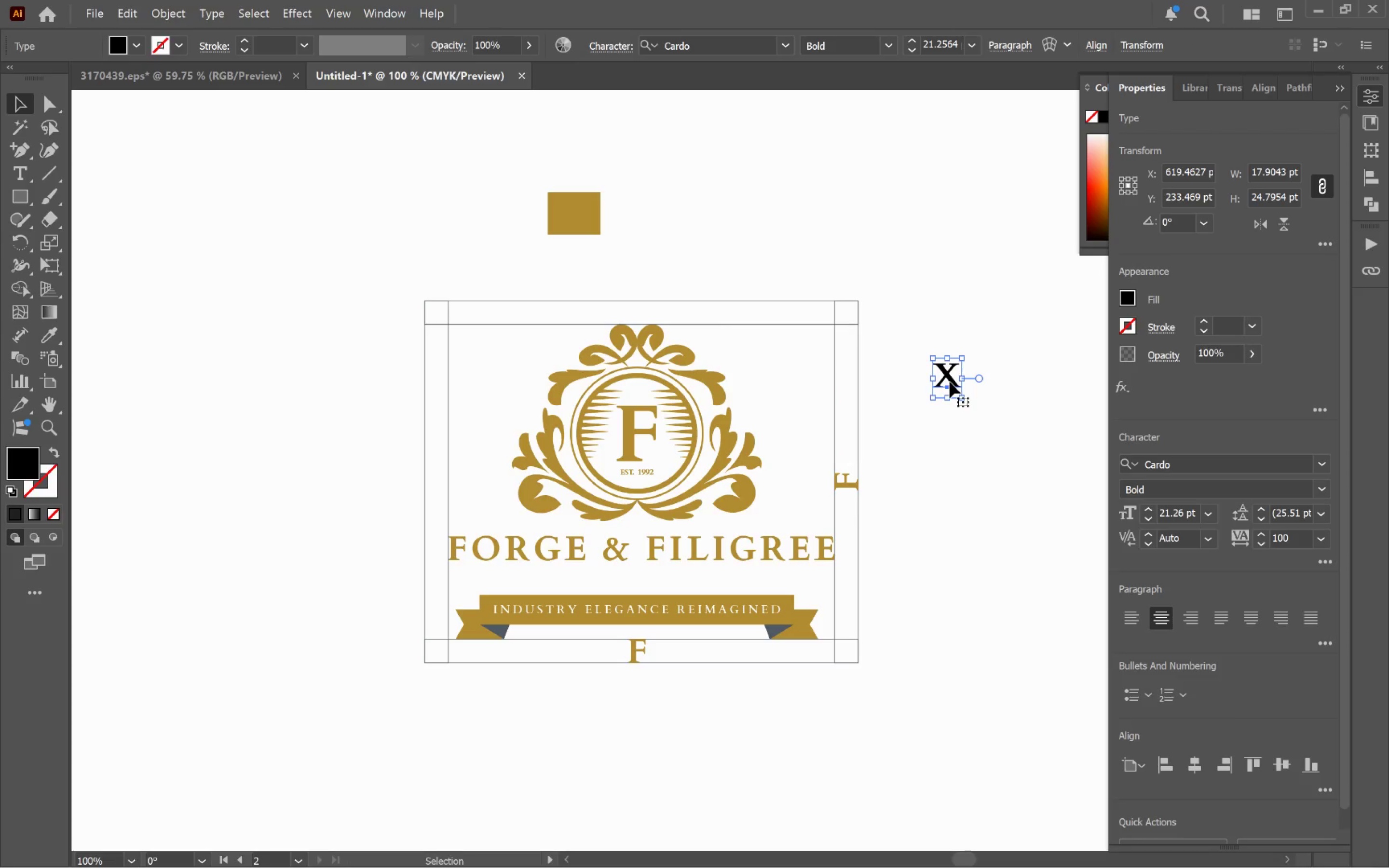 
hold_key(key=AltLeft, duration=0.78)
scroll: coordinate [950, 370], scroll_direction: up, amount: 3.0
 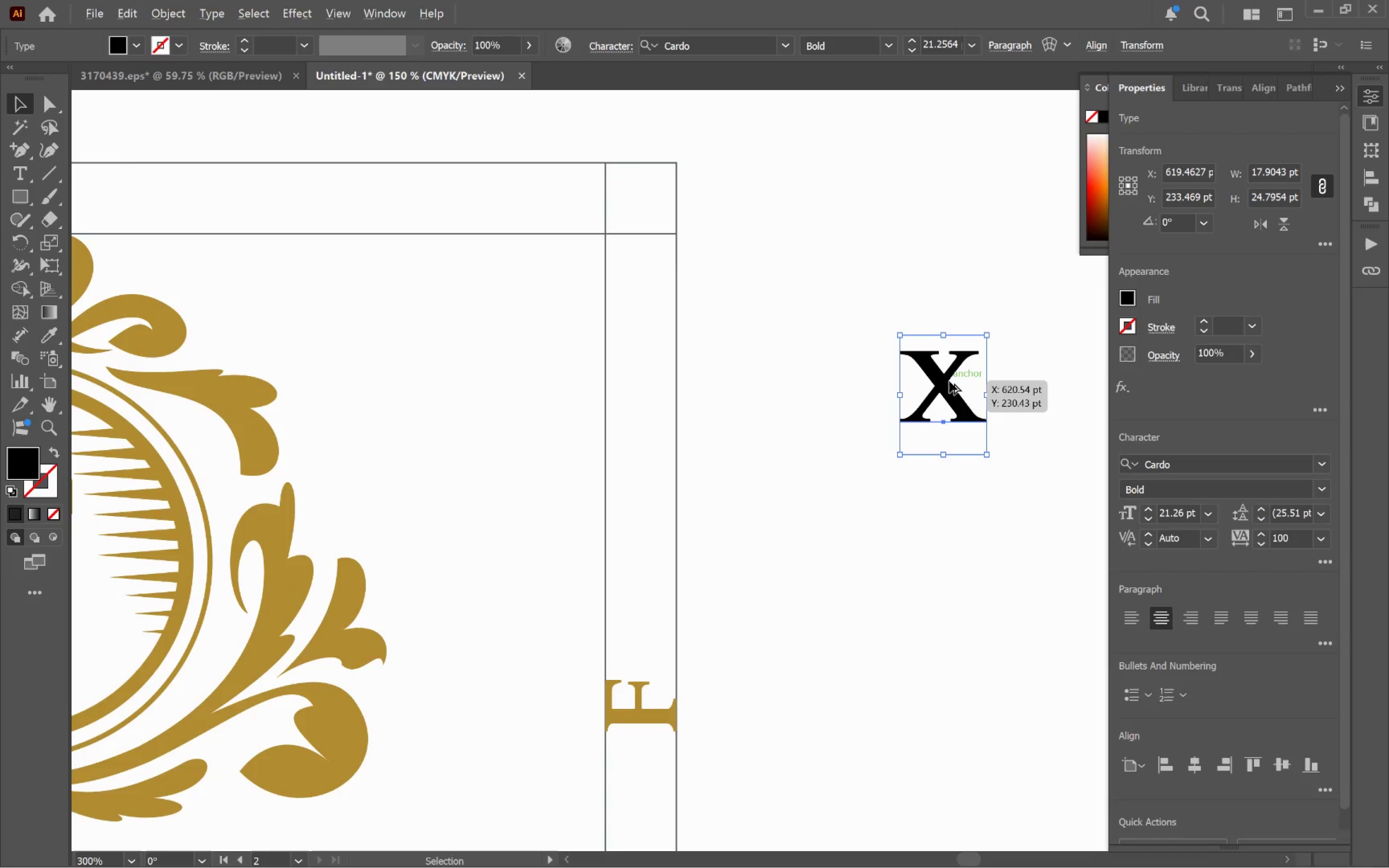 
left_click_drag(start_coordinate=[949, 385], to_coordinate=[650, 196])
 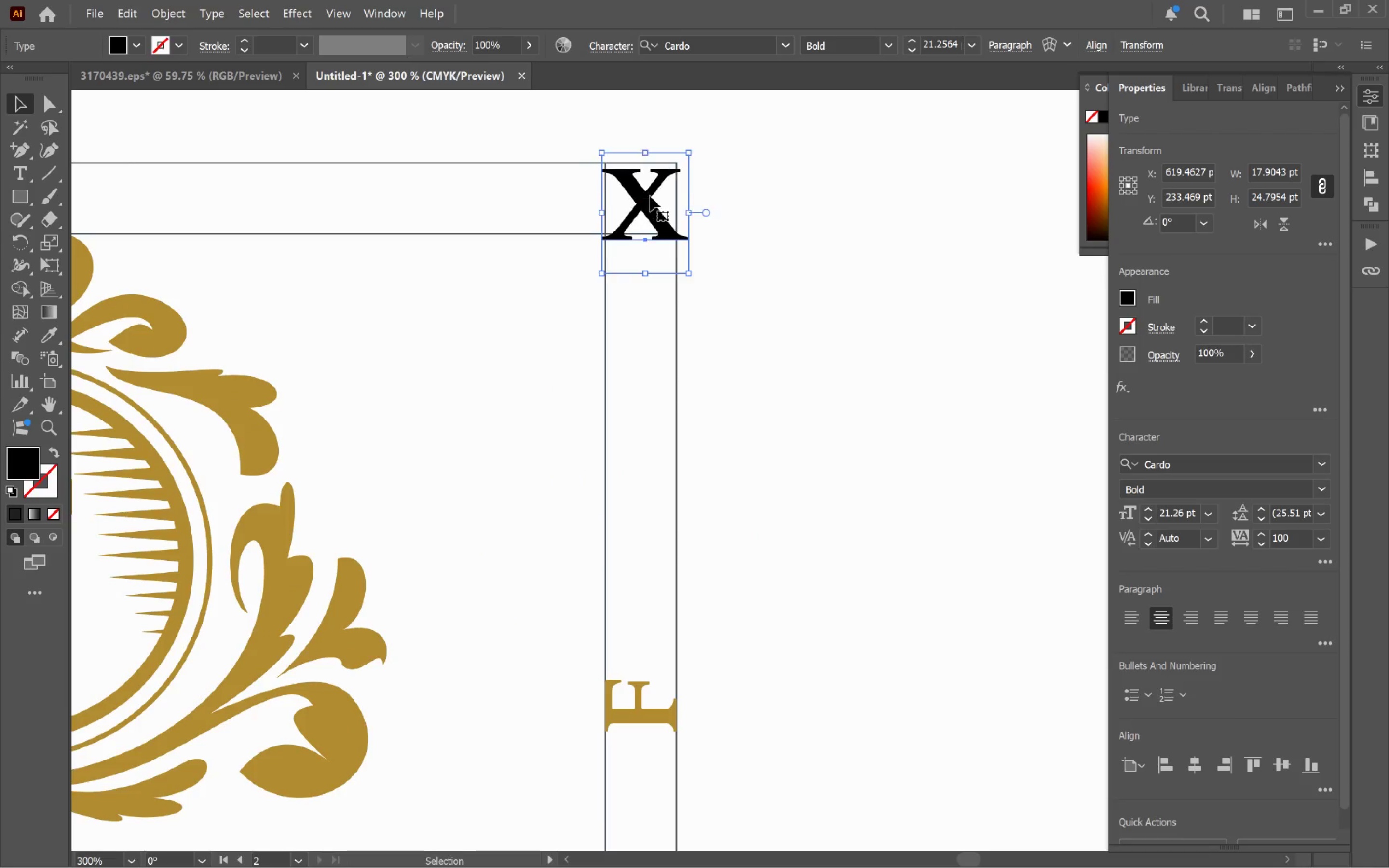 
hold_key(key=AltLeft, duration=0.46)
 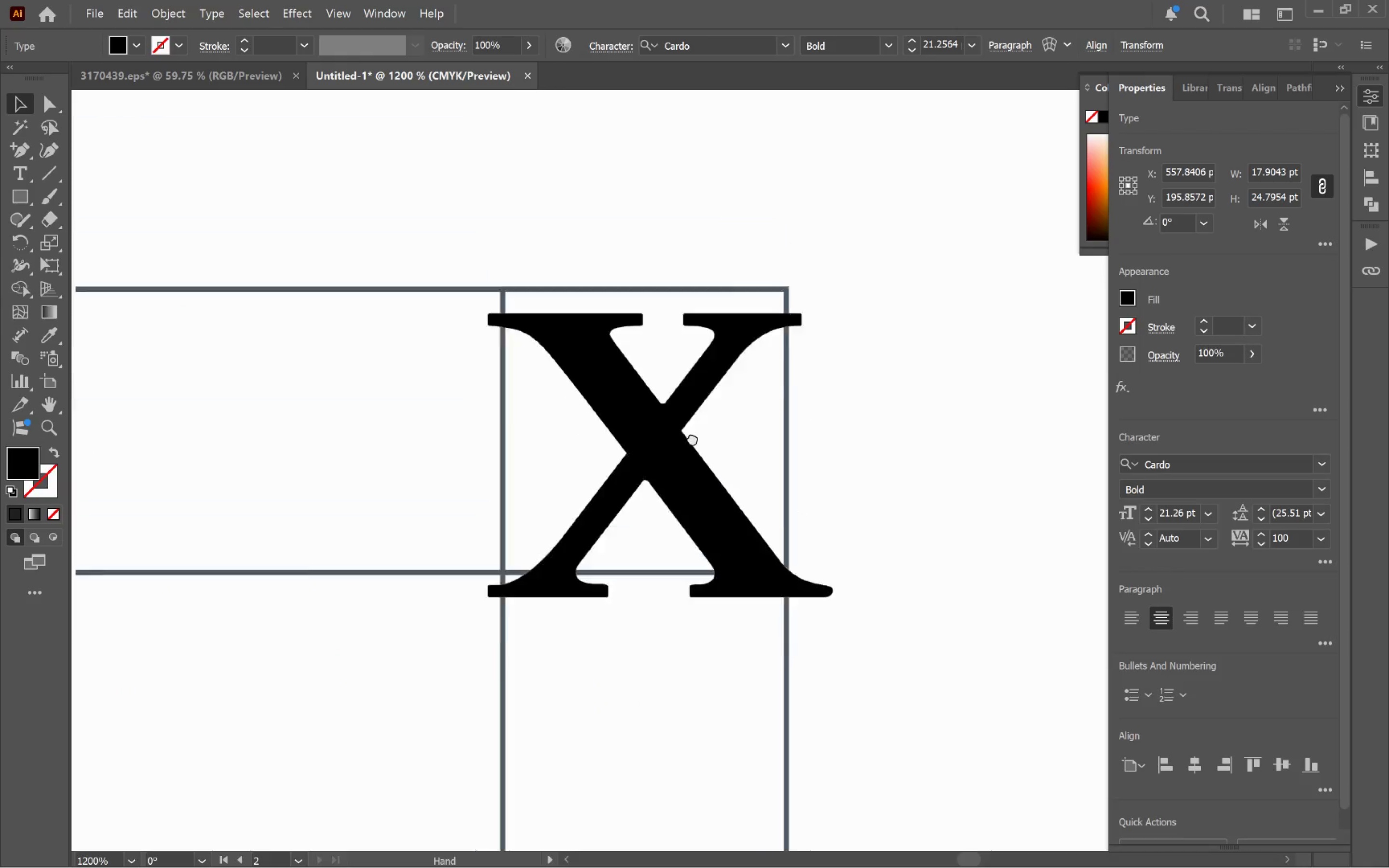 
hold_key(key=Space, duration=0.7)
 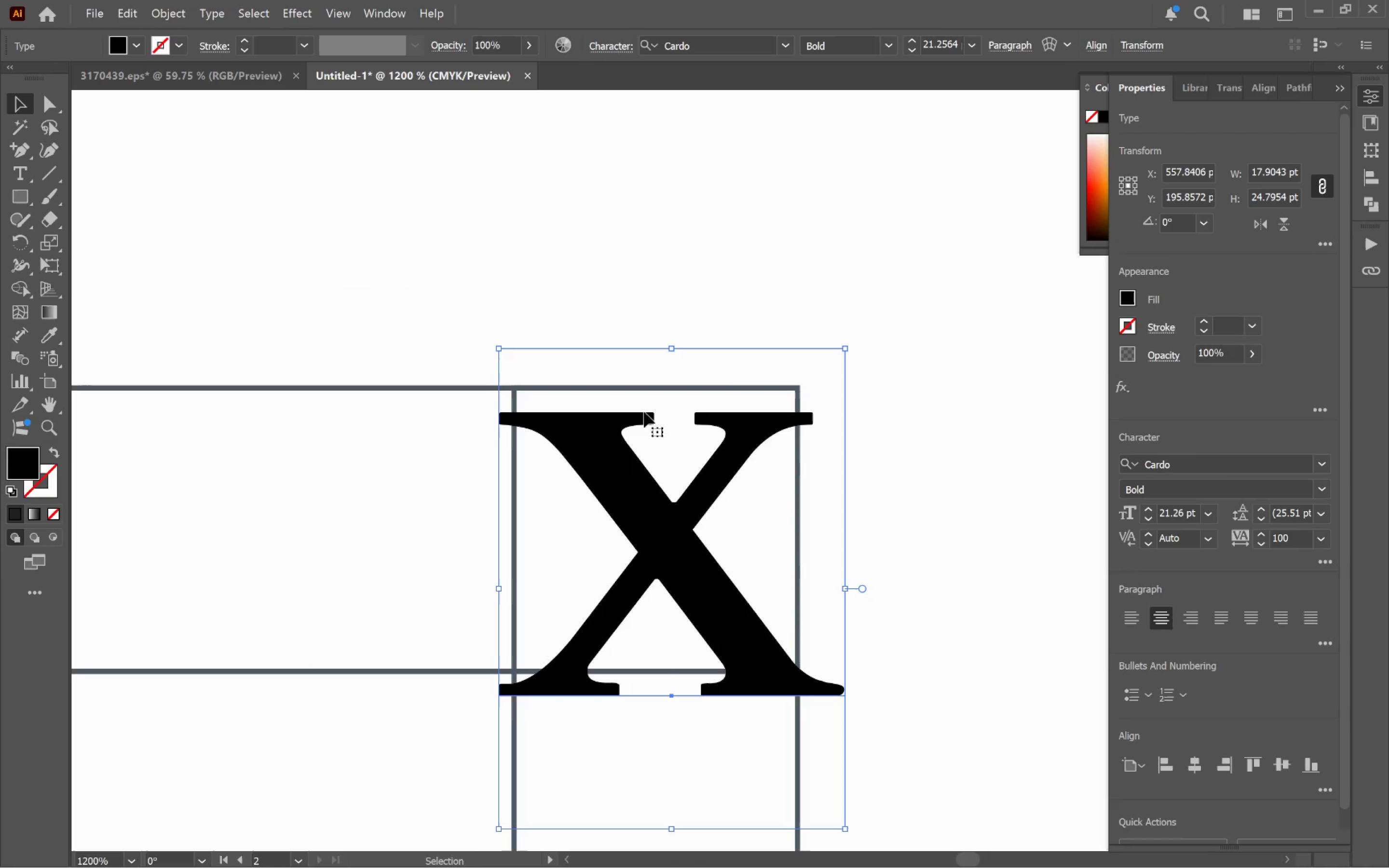 
left_click_drag(start_coordinate=[660, 206], to_coordinate=[699, 506])
 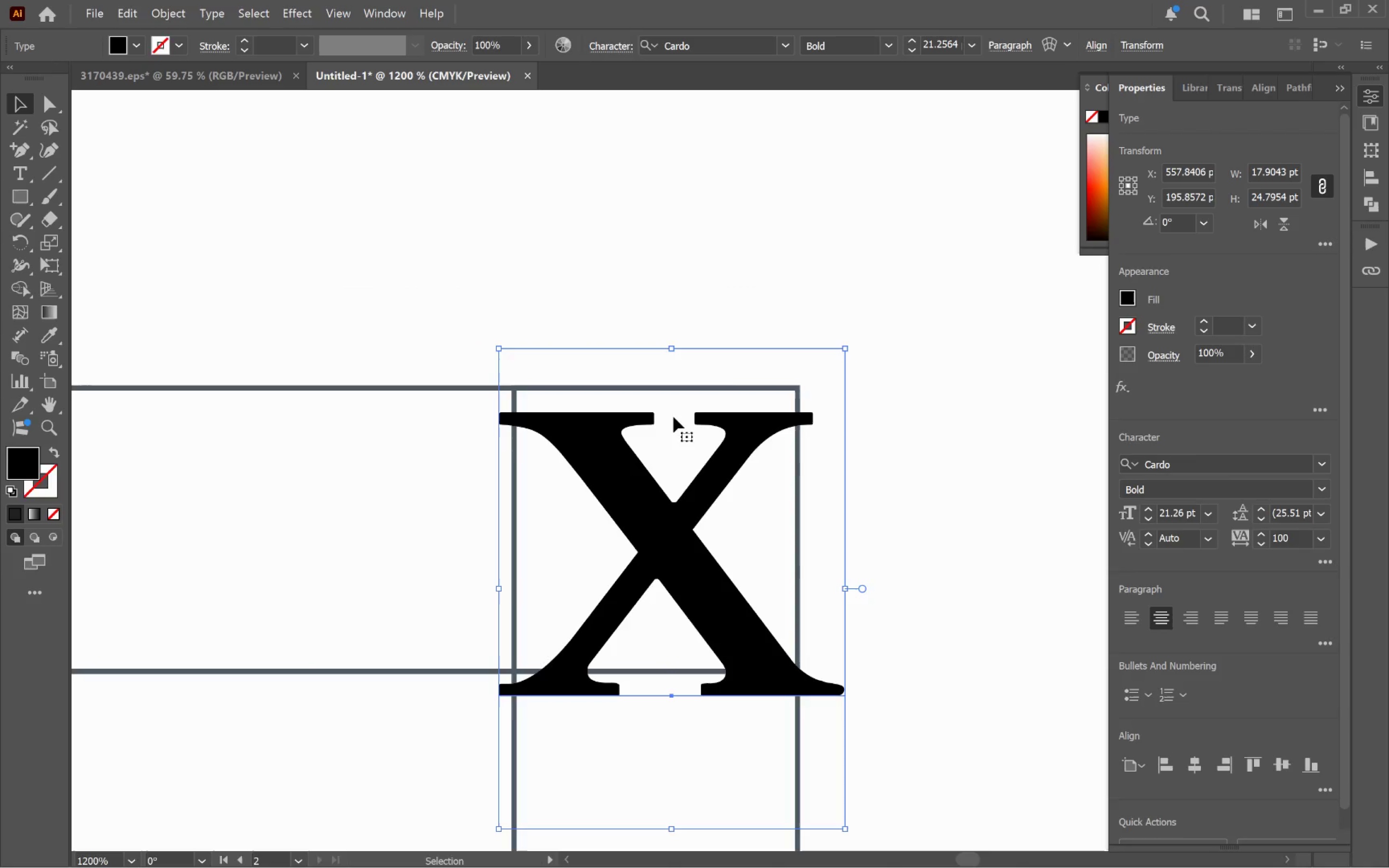 
scroll: coordinate [650, 188], scroll_direction: up, amount: 4.0
 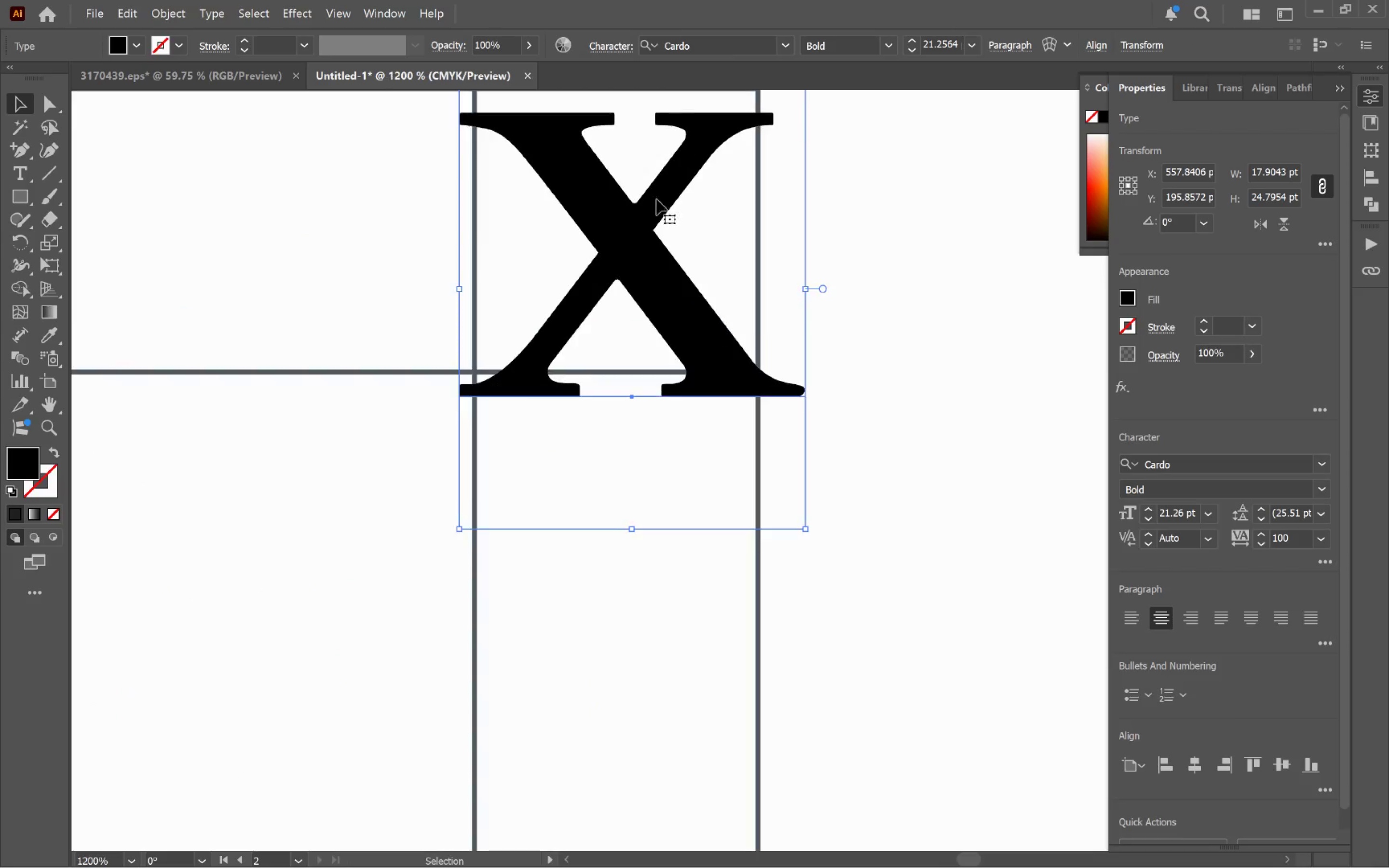 
hold_key(key=ShiftLeft, duration=1.2)
 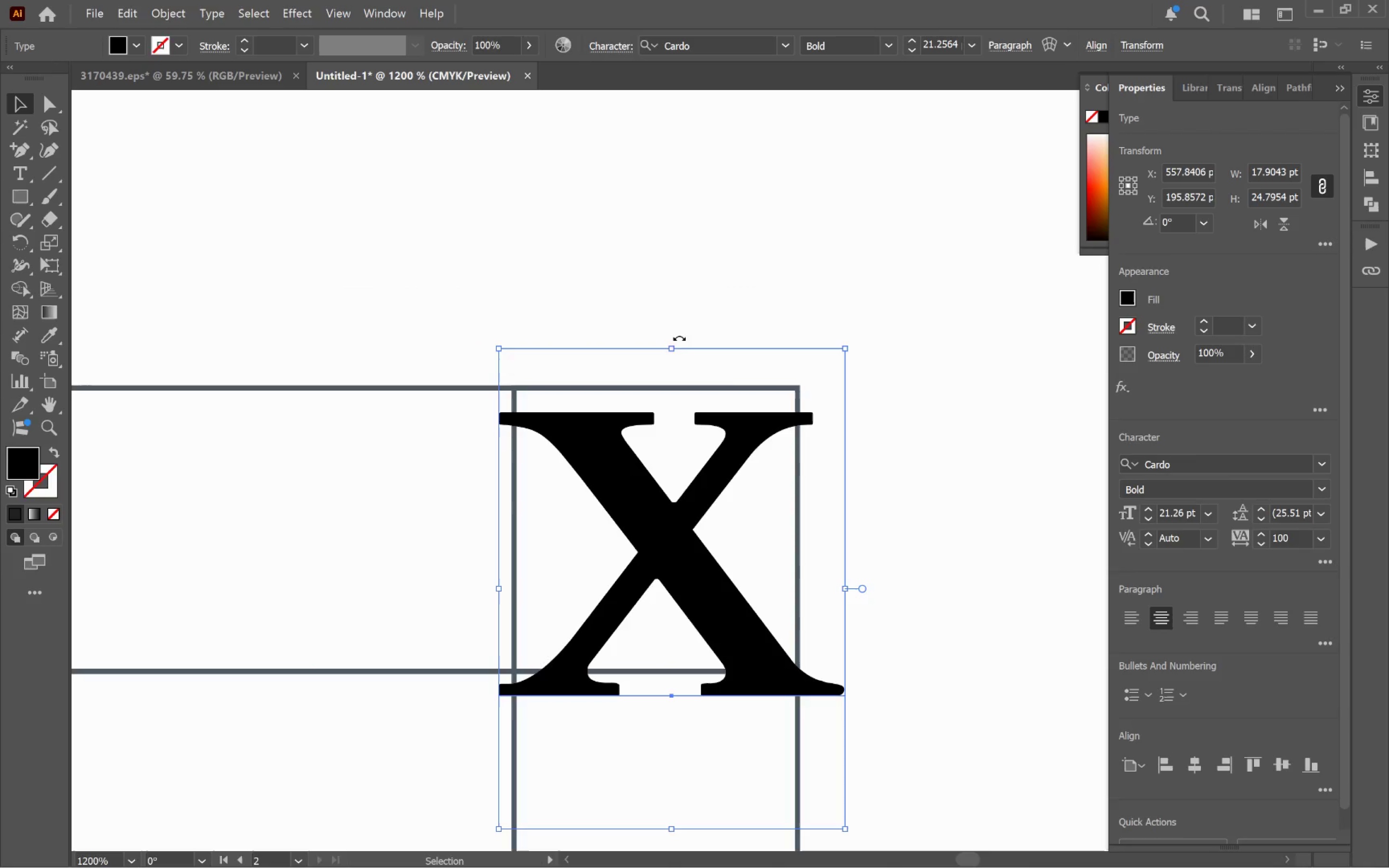 
left_click_drag(start_coordinate=[675, 347], to_coordinate=[684, 536])
 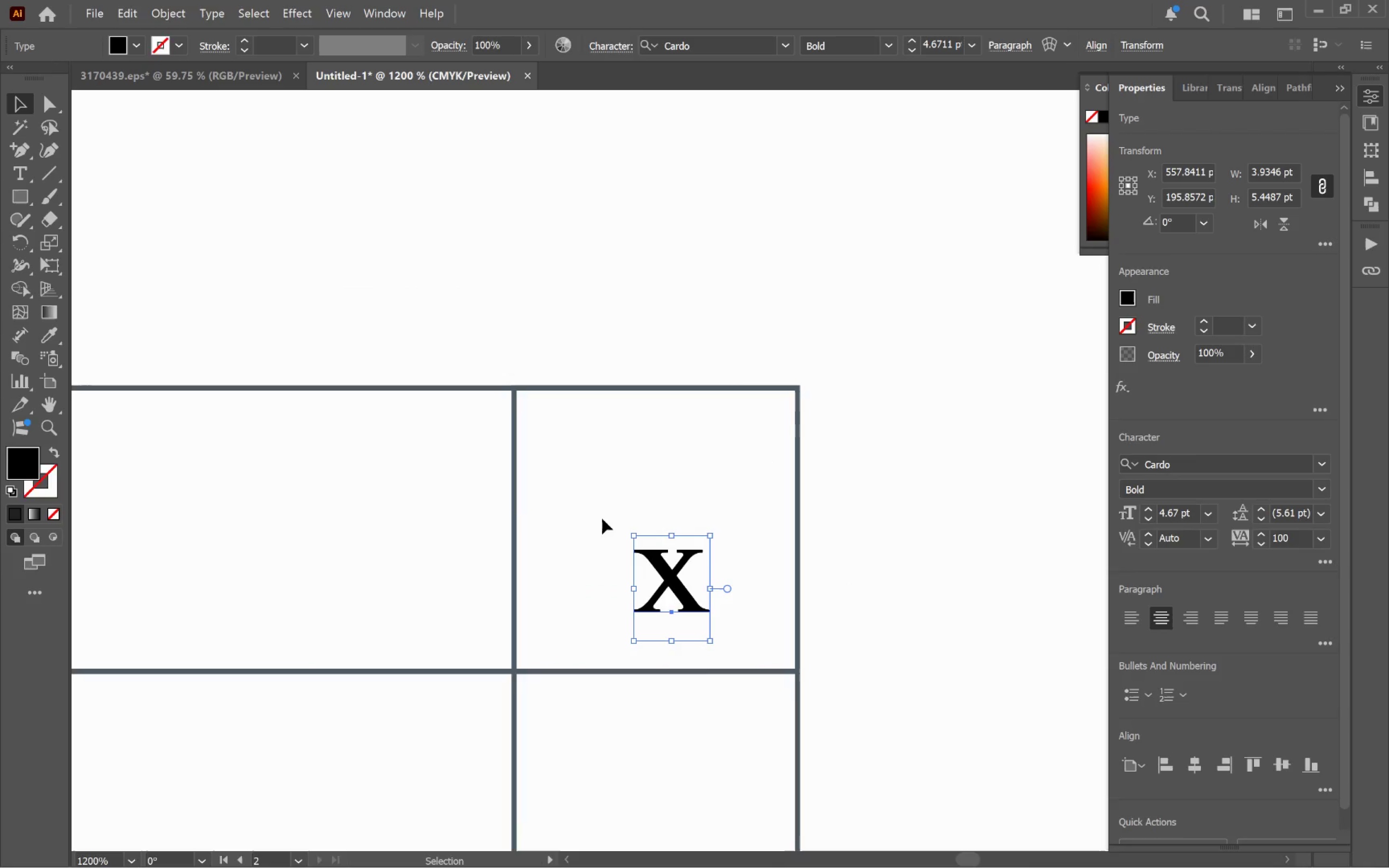 
hold_key(key=AltLeft, duration=0.88)
 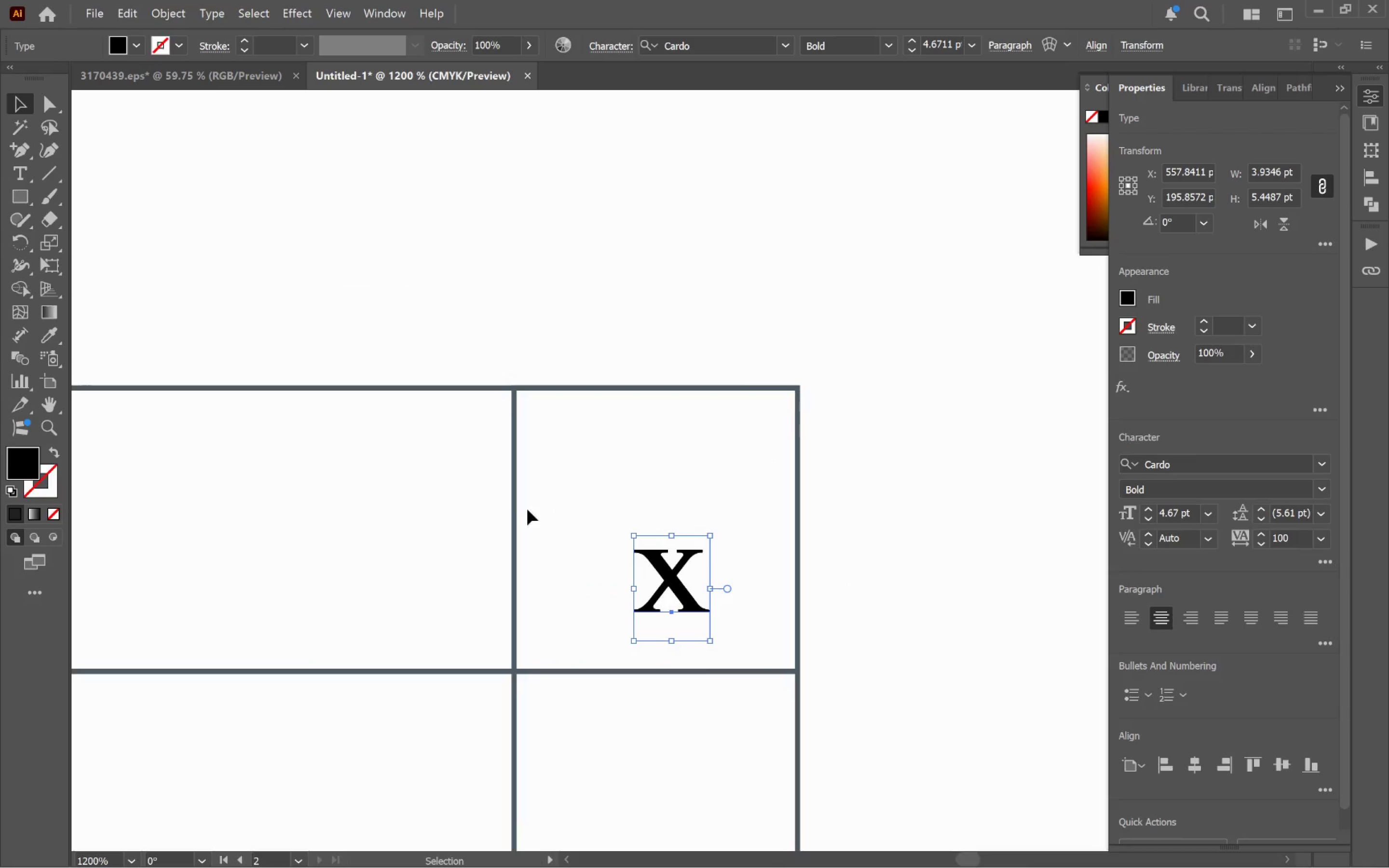 
hold_key(key=ShiftLeft, duration=0.89)
 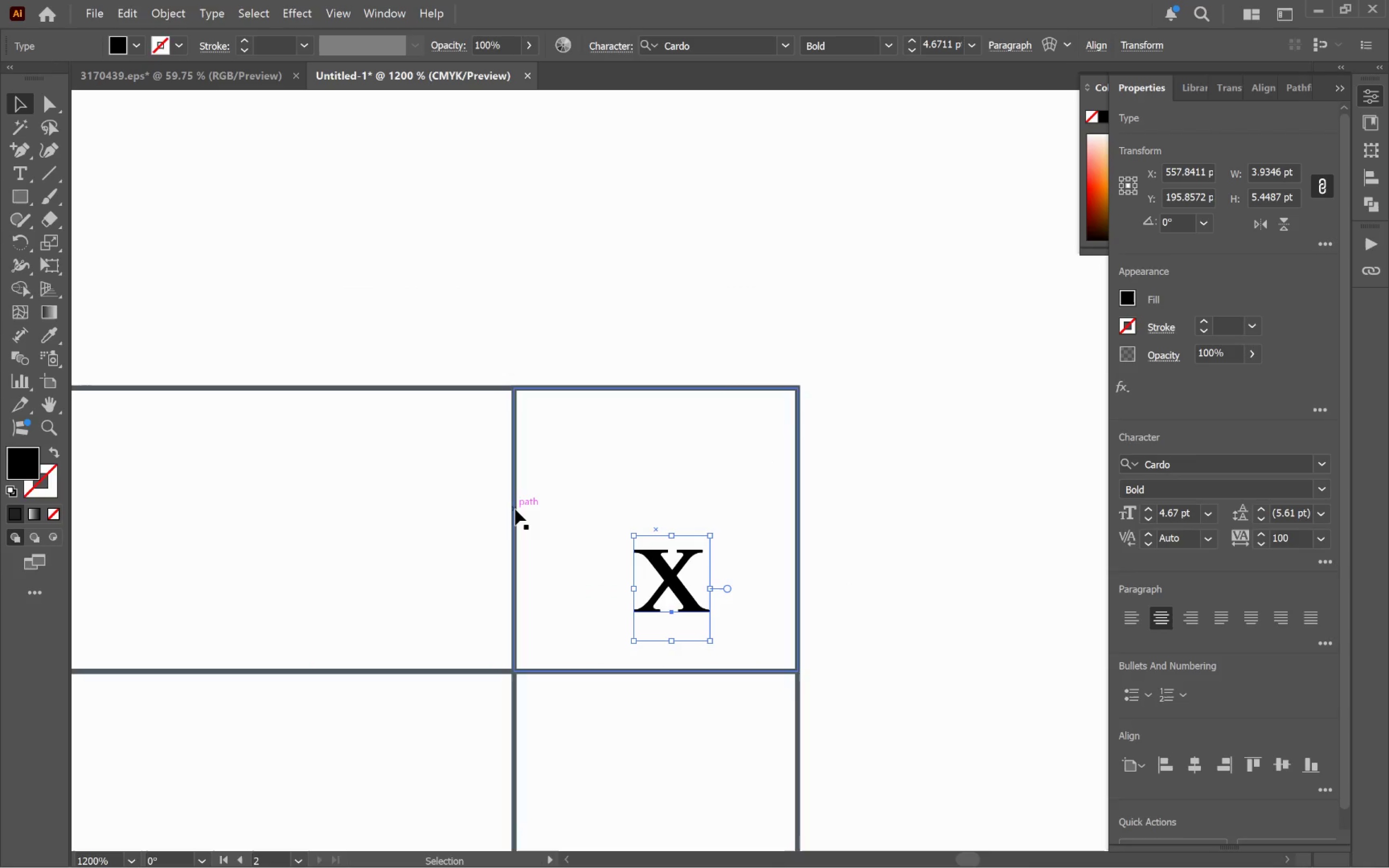 
hold_key(key=ShiftLeft, duration=0.54)
left_click([515, 509])
 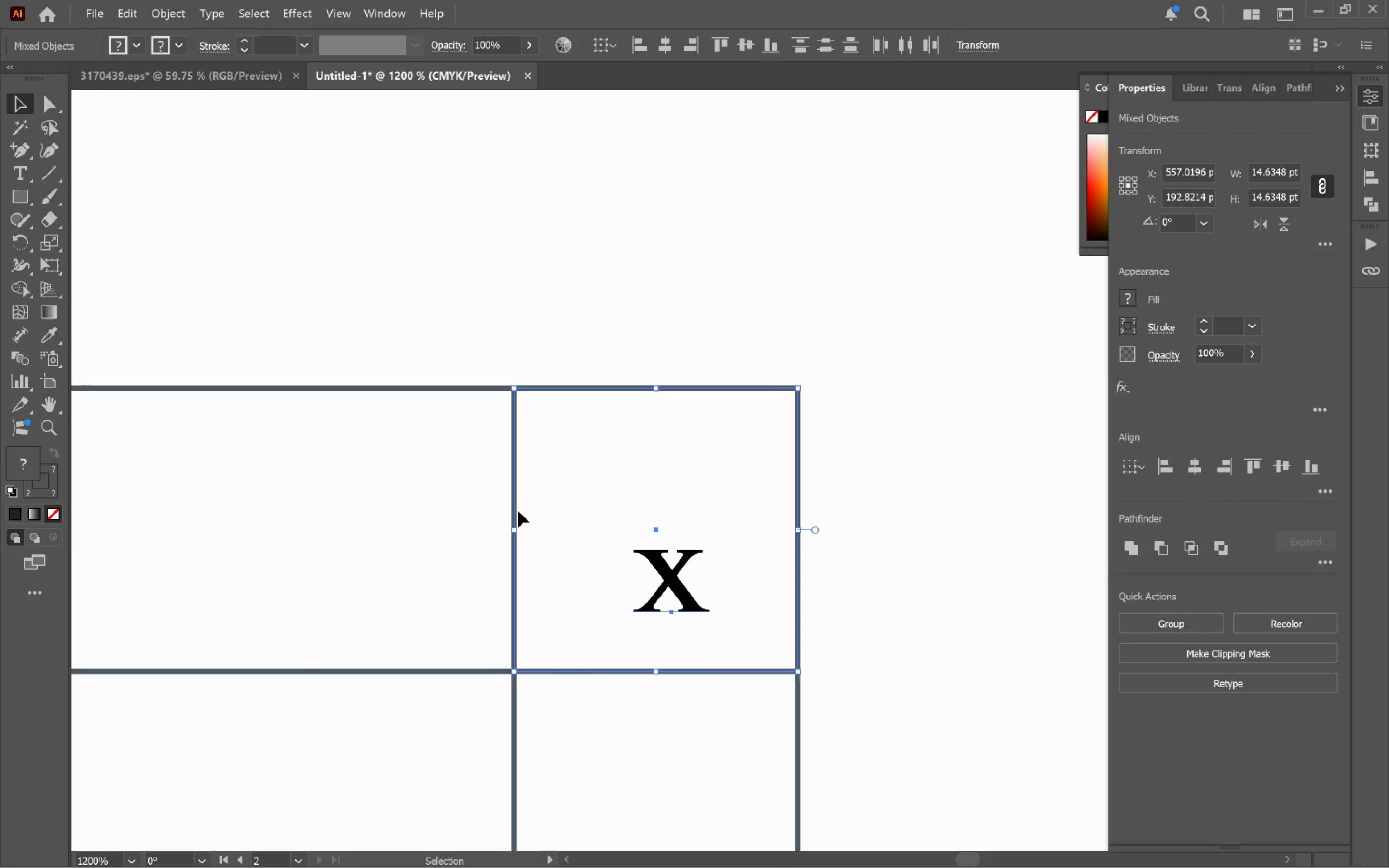 
left_click([518, 511])
 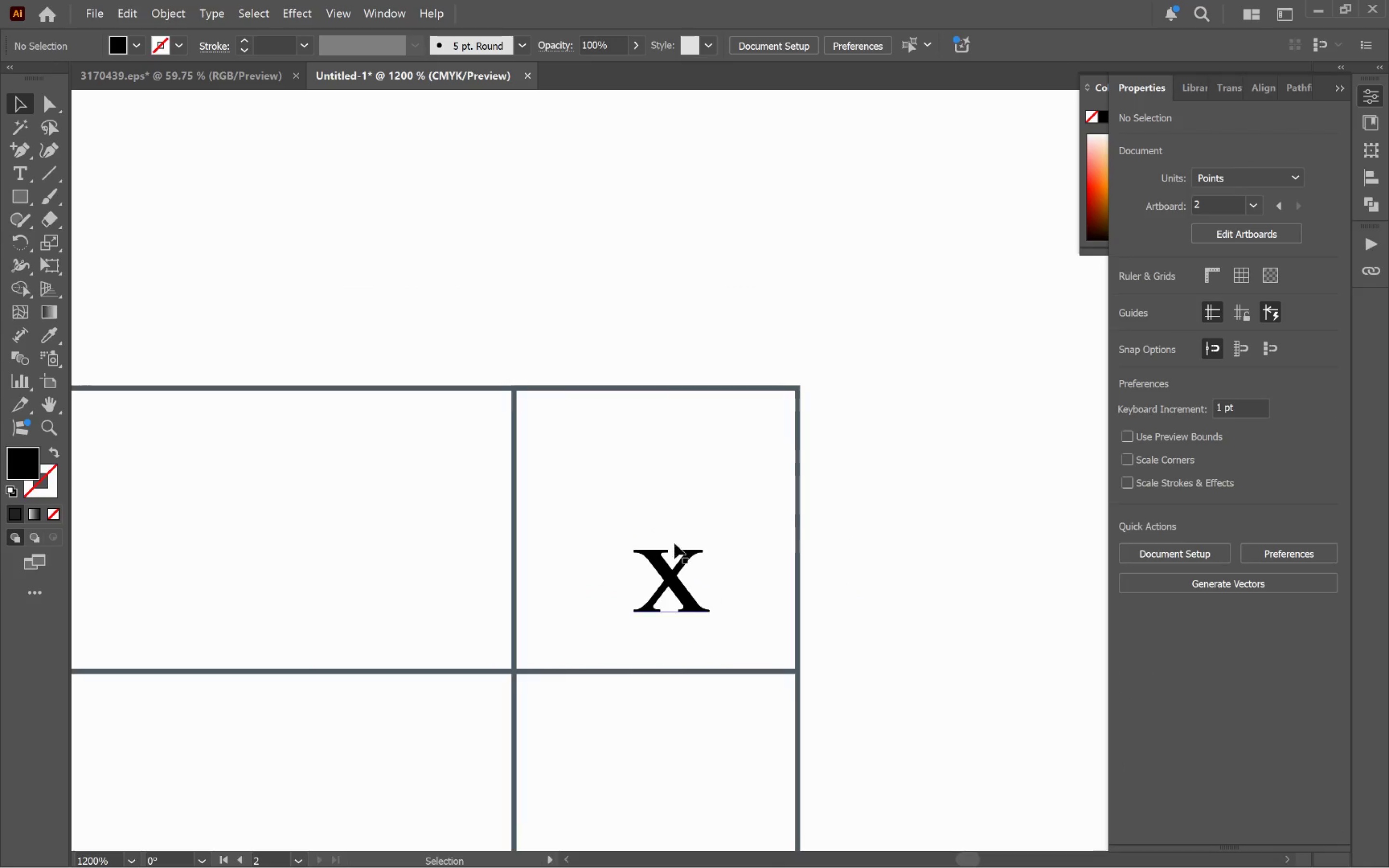 
left_click([654, 575])
 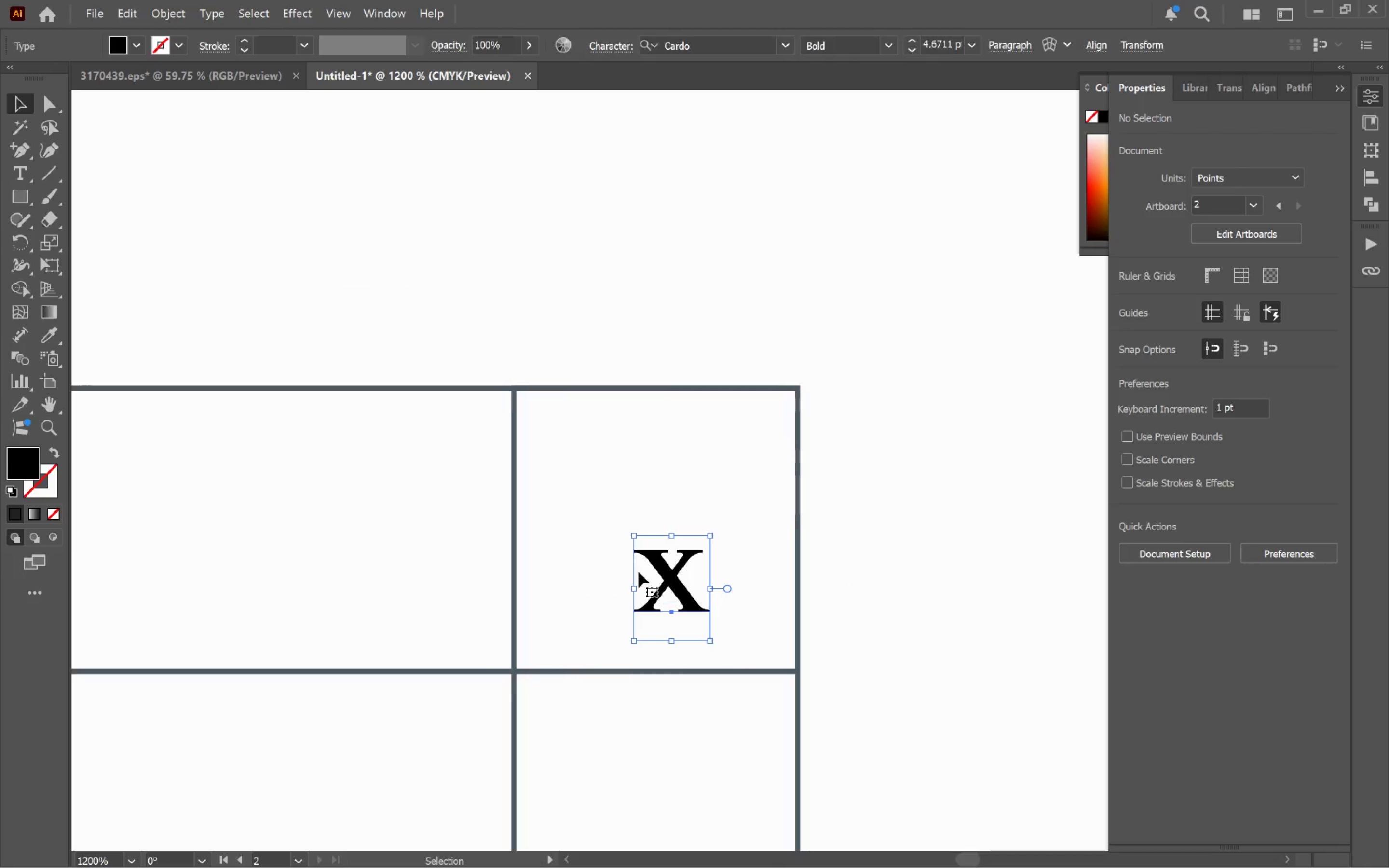 
hold_key(key=ShiftLeft, duration=1.0)
left_click([515, 529])
 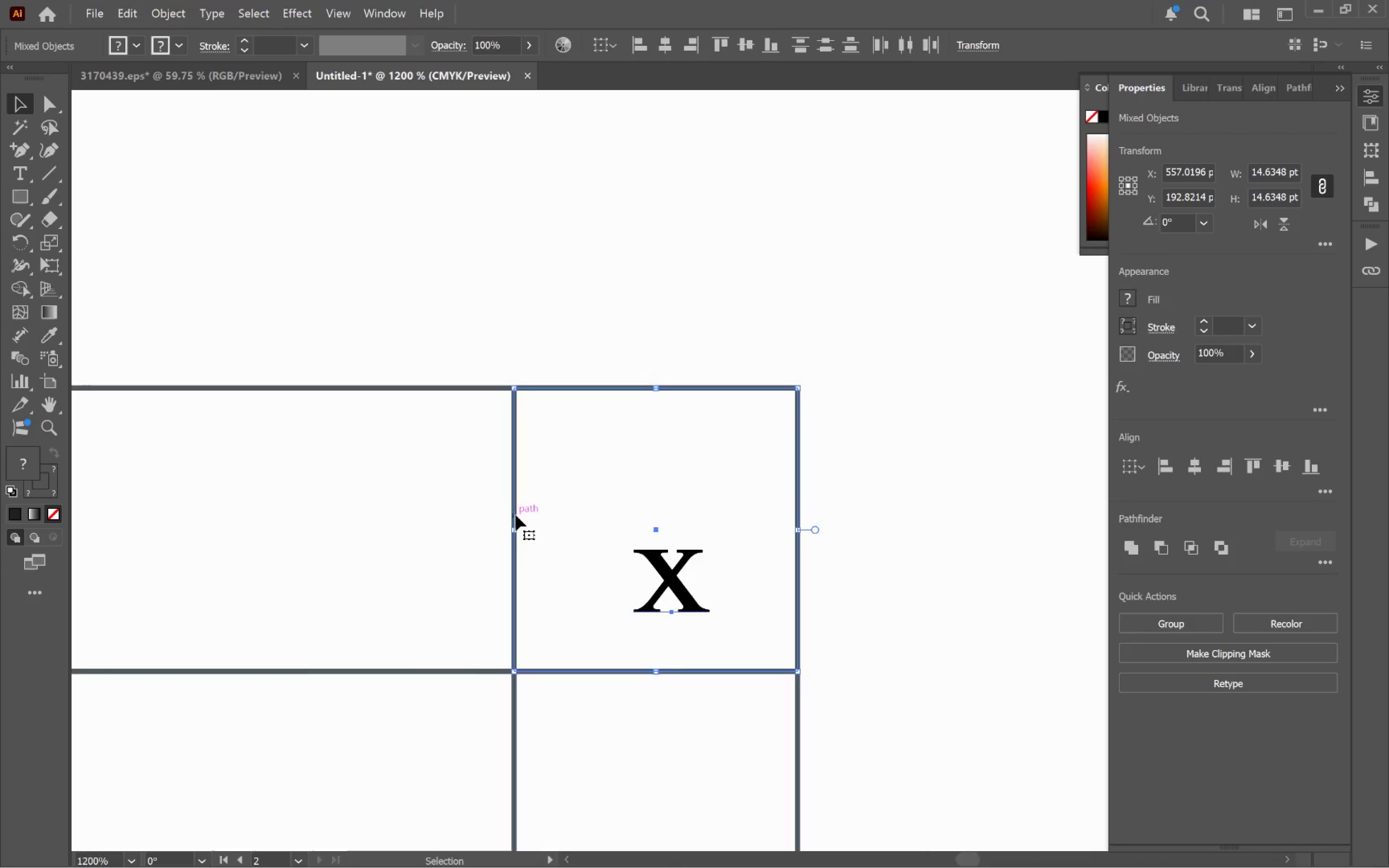 
left_click([511, 505])
 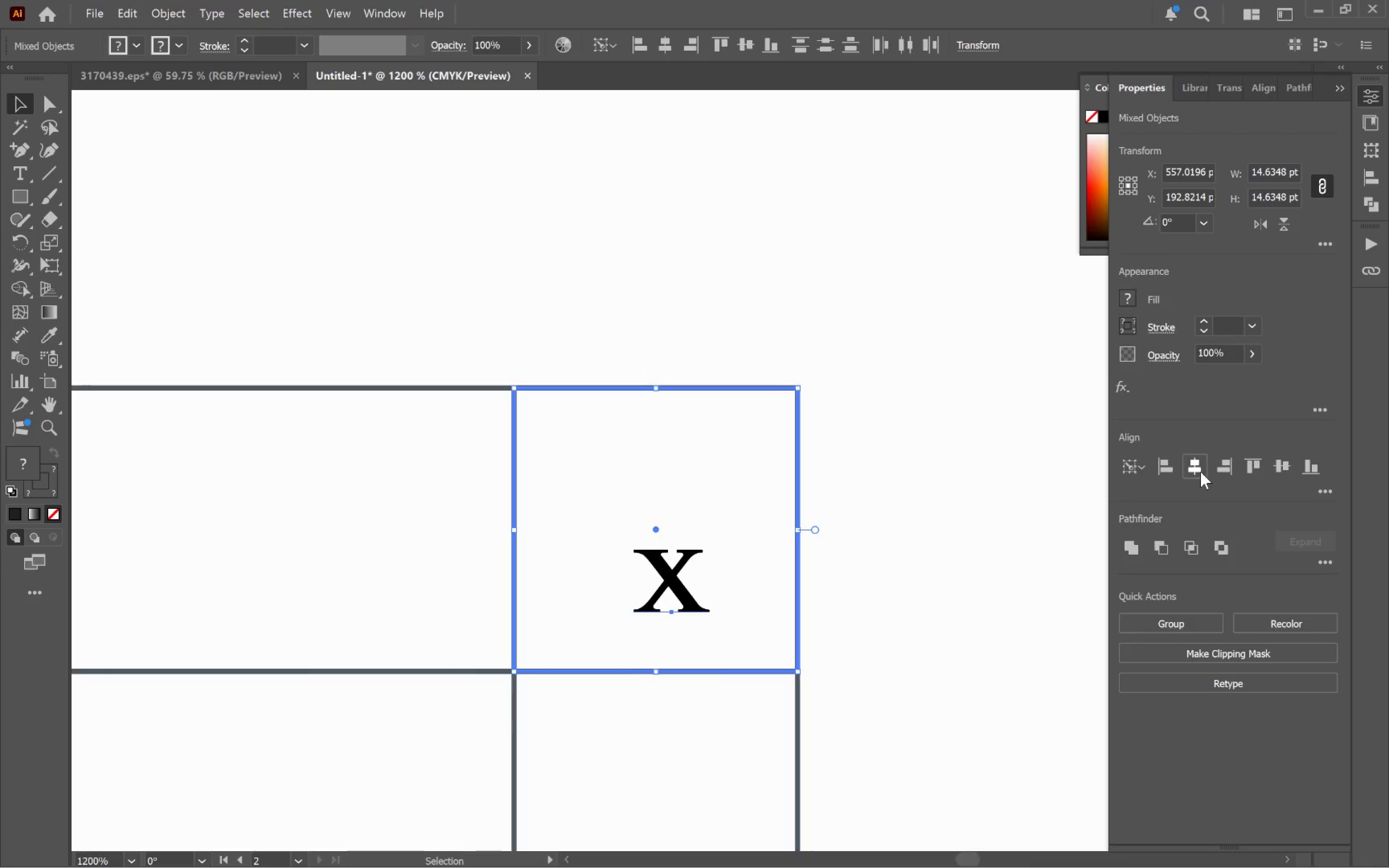 
double_click([1290, 466])
 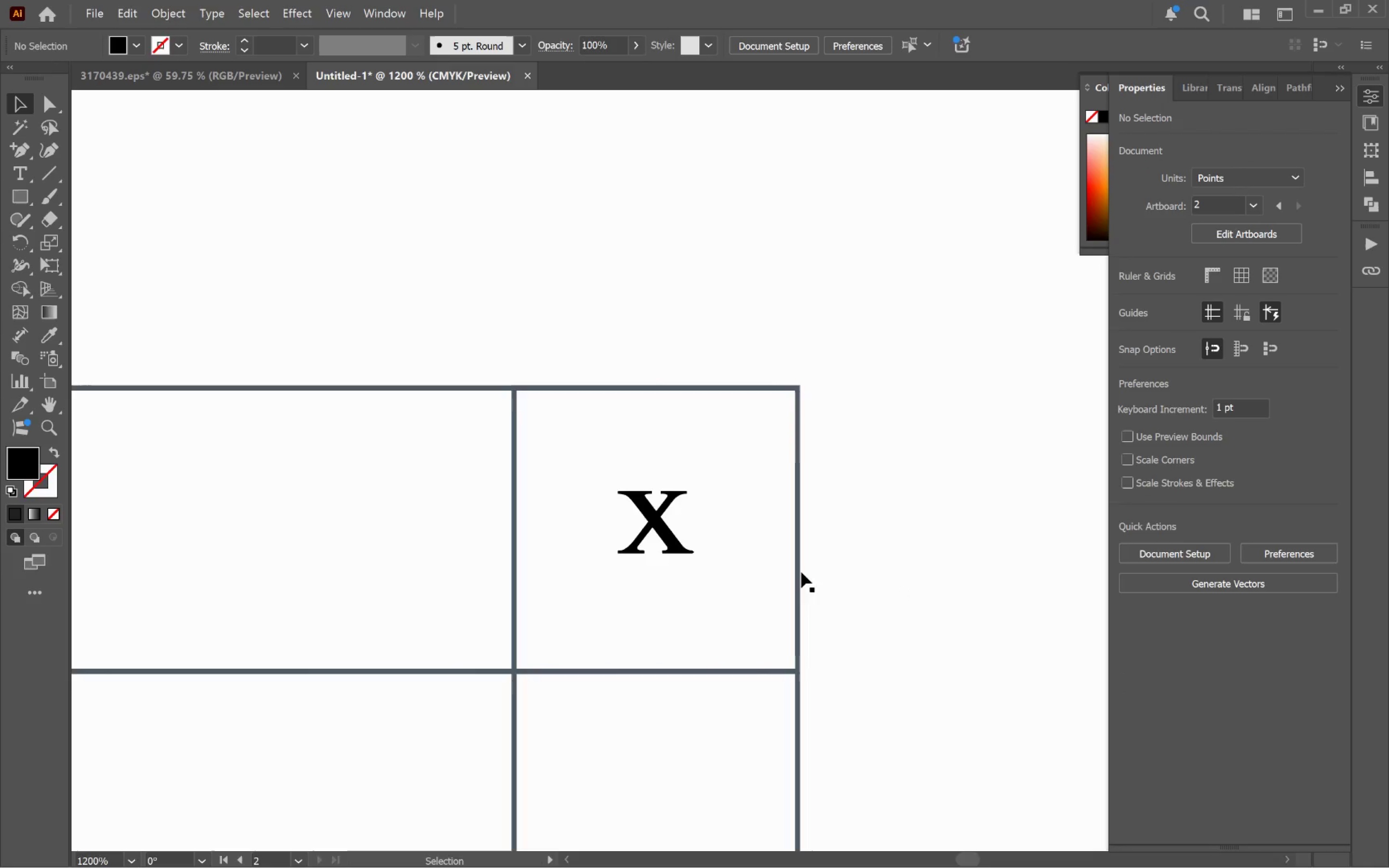 
left_click([675, 534])
 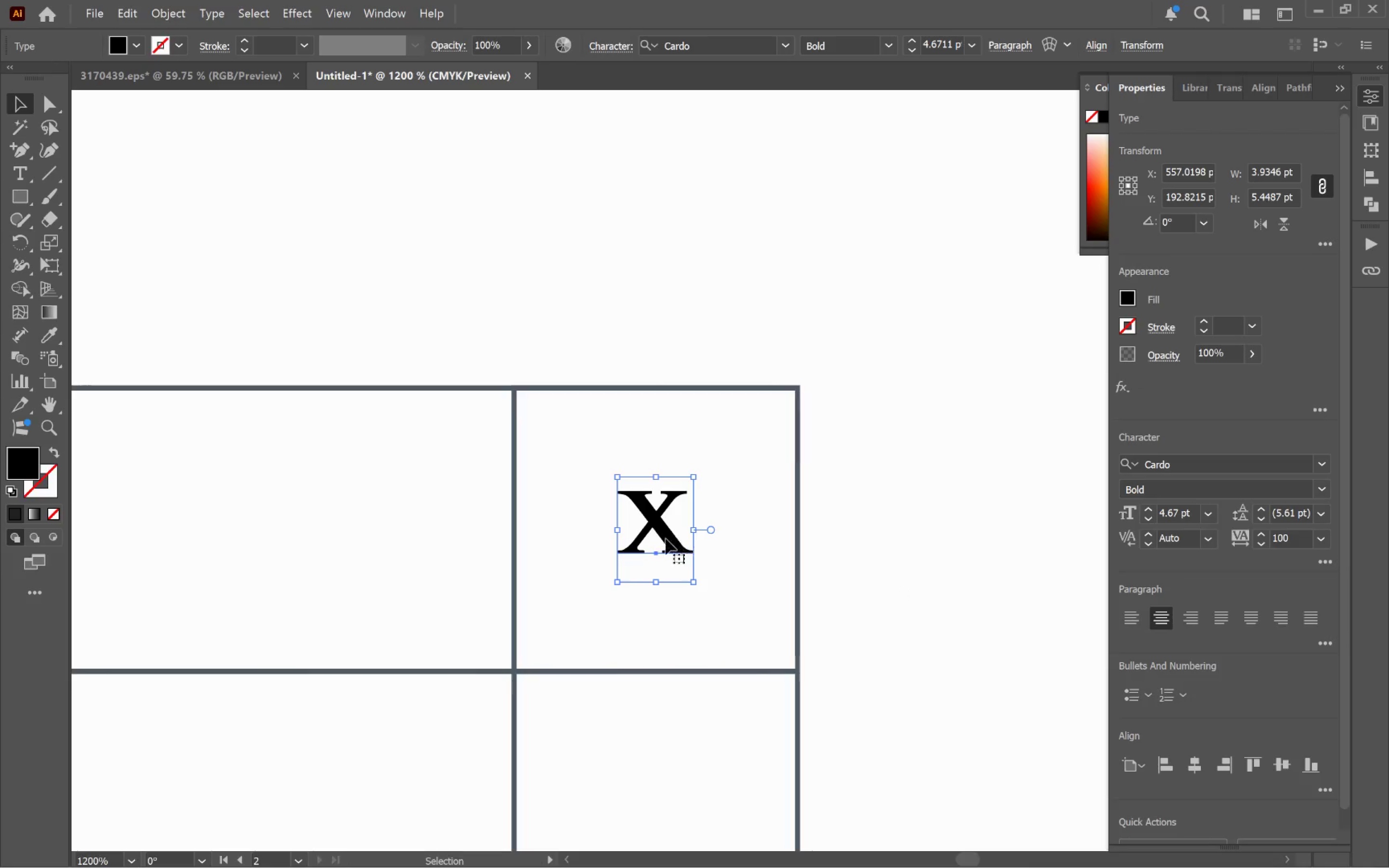 
right_click([666, 539])
 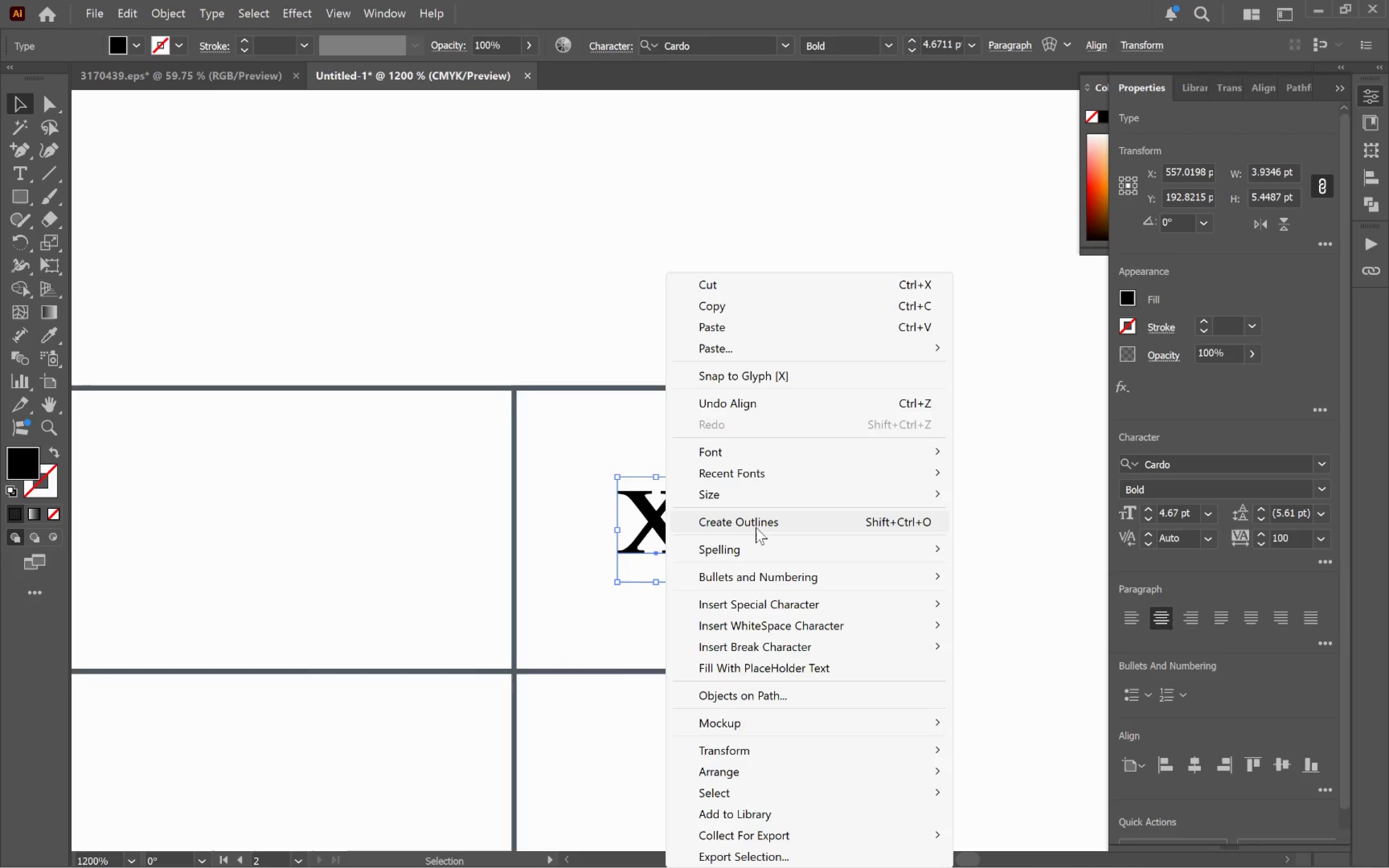 
left_click([756, 527])
 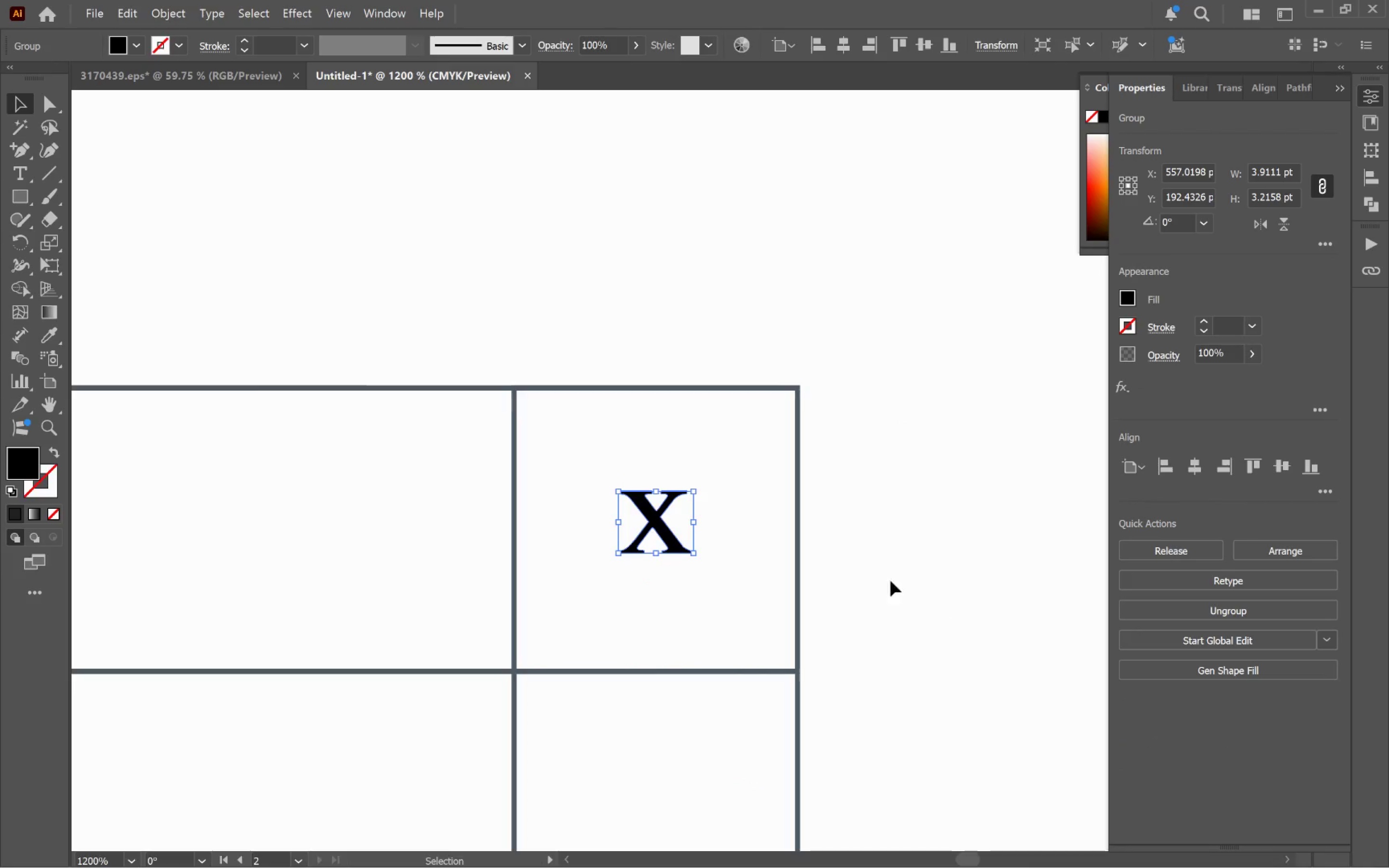 
hold_key(key=ShiftLeft, duration=1.09)
left_click([515, 530])
 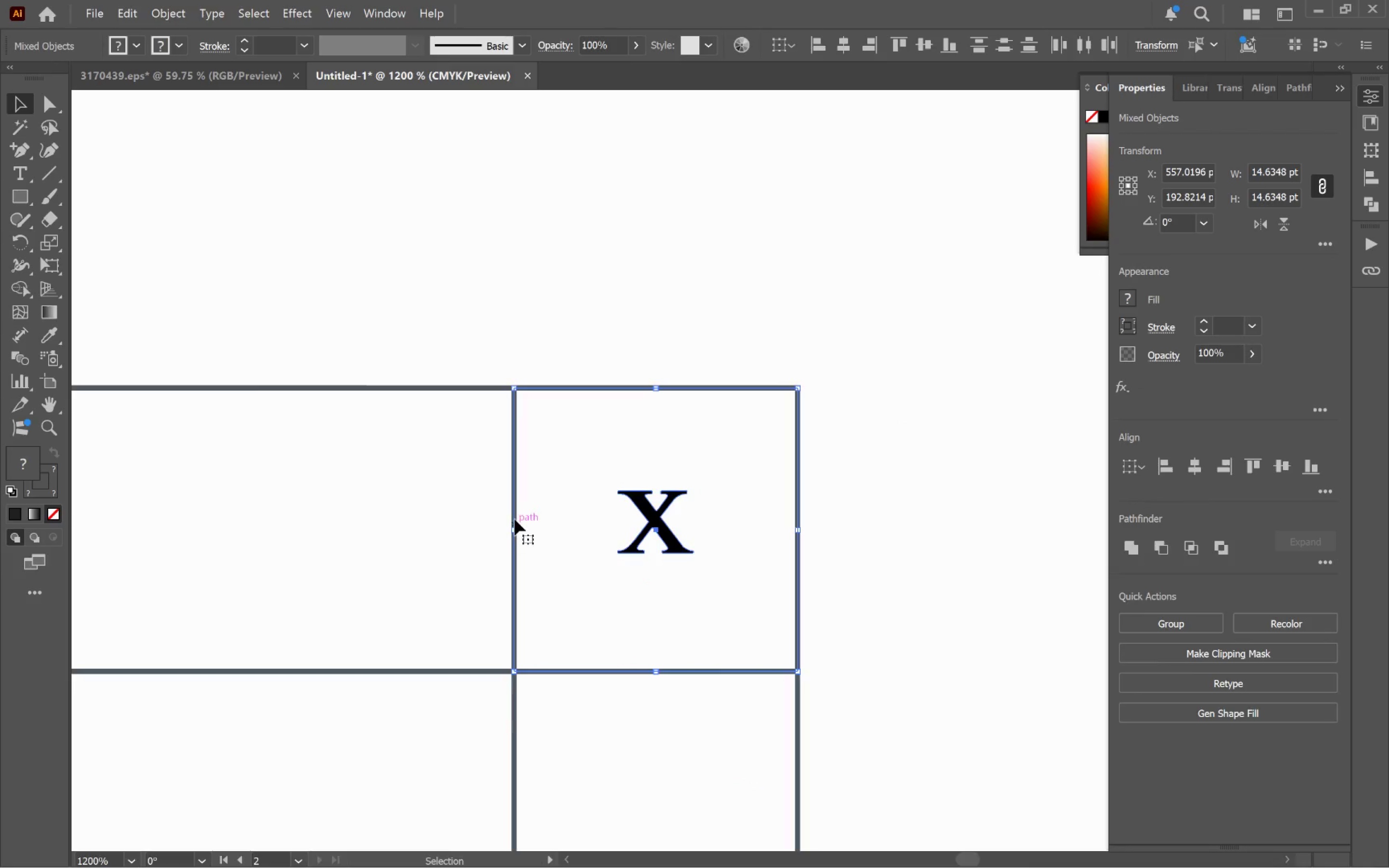 
left_click([515, 506])
 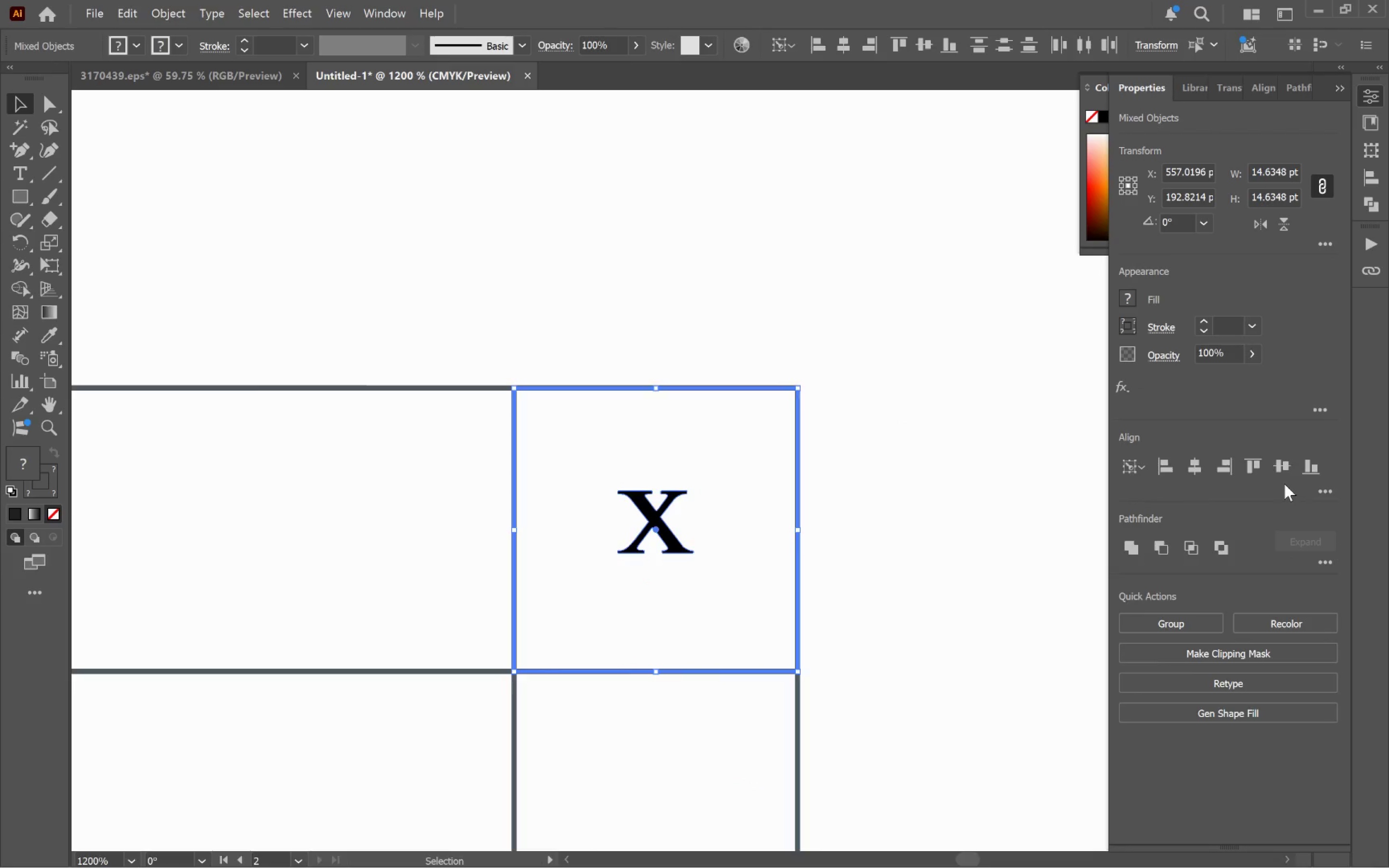 
left_click([1285, 471])
 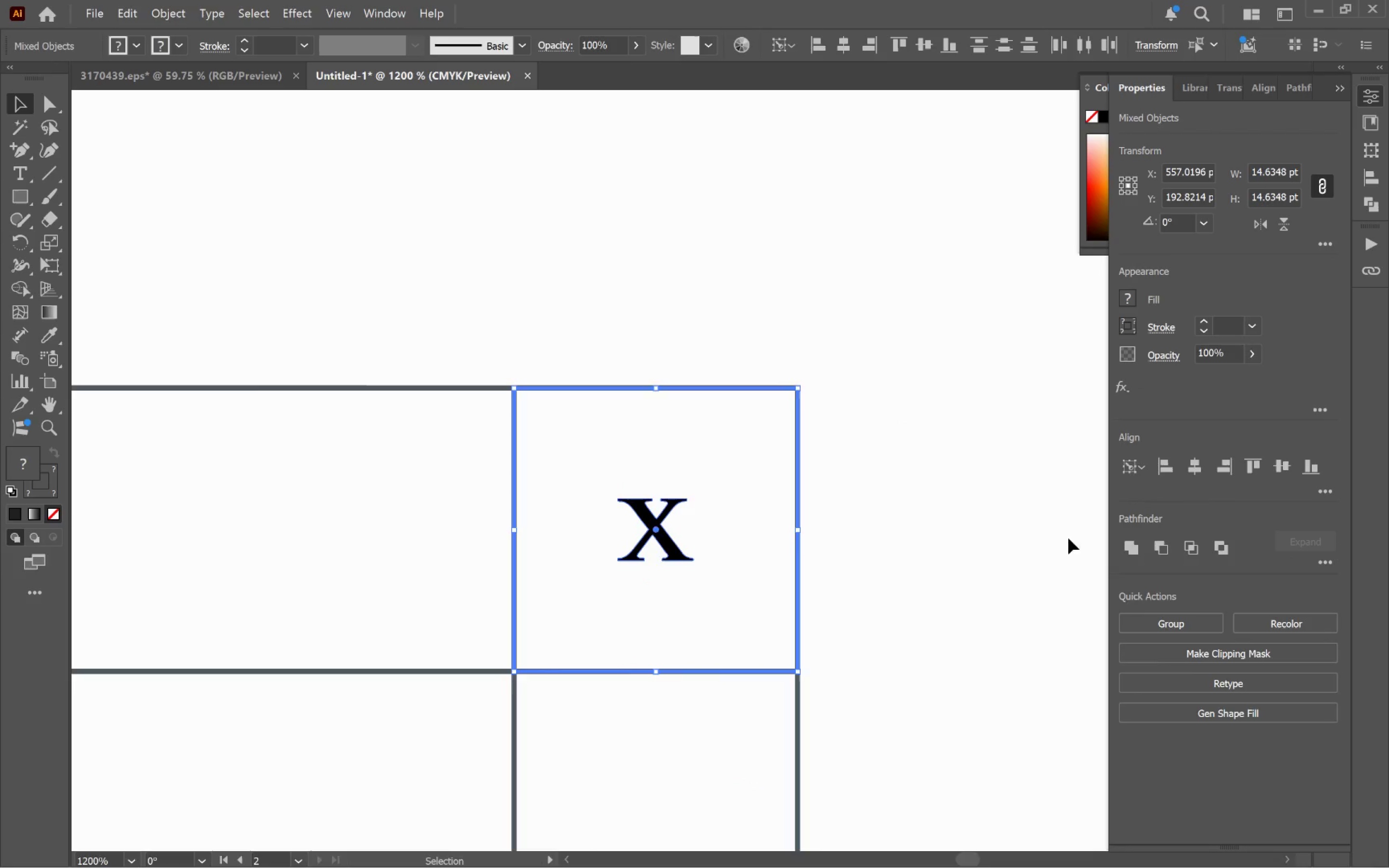 
left_click([1050, 554])
 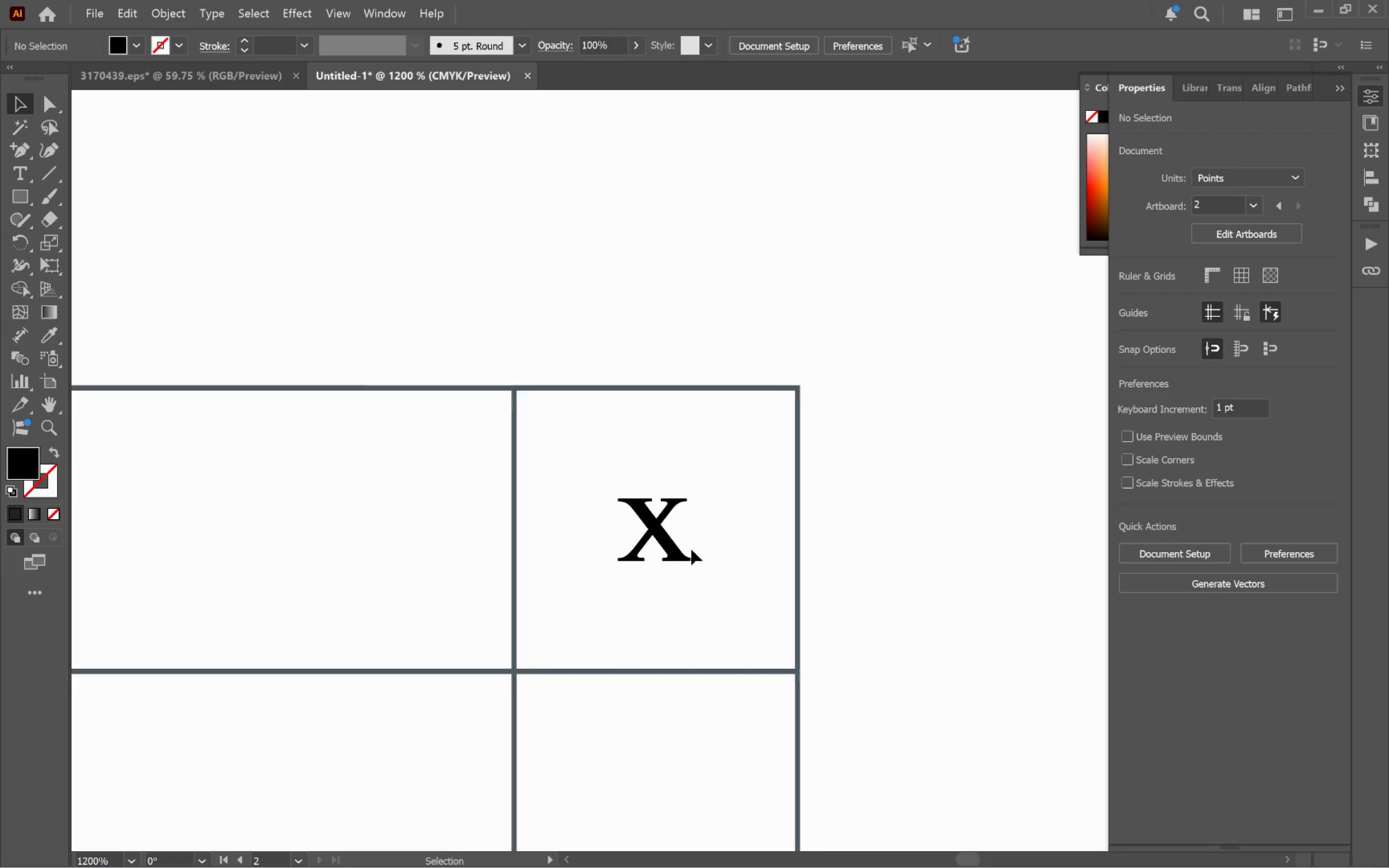 
left_click([668, 545])
 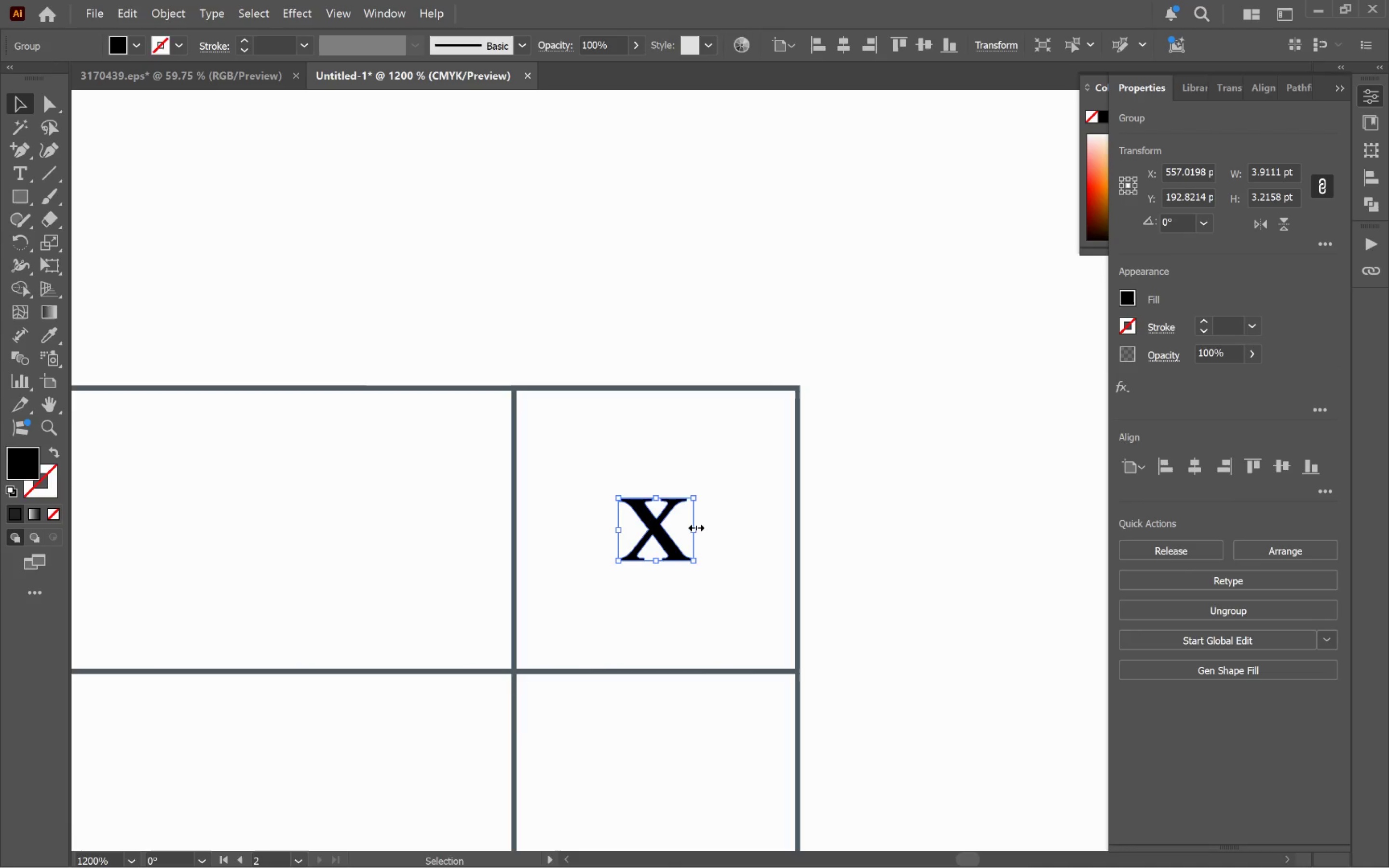 
hold_key(key=AltLeft, duration=1.38)
left_click_drag(start_coordinate=[695, 526], to_coordinate=[716, 534])
 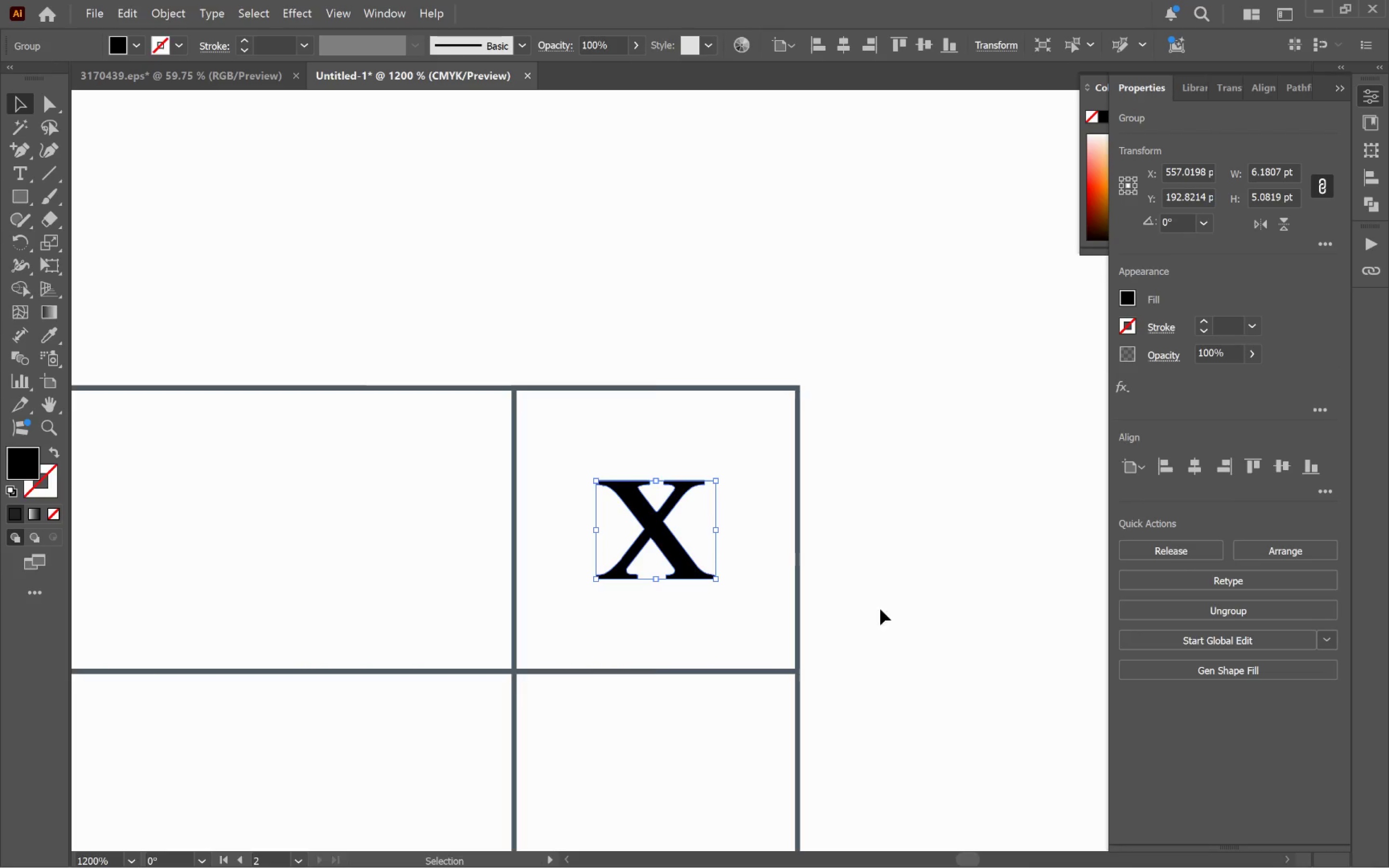 
hold_key(key=ShiftLeft, duration=1.19)
 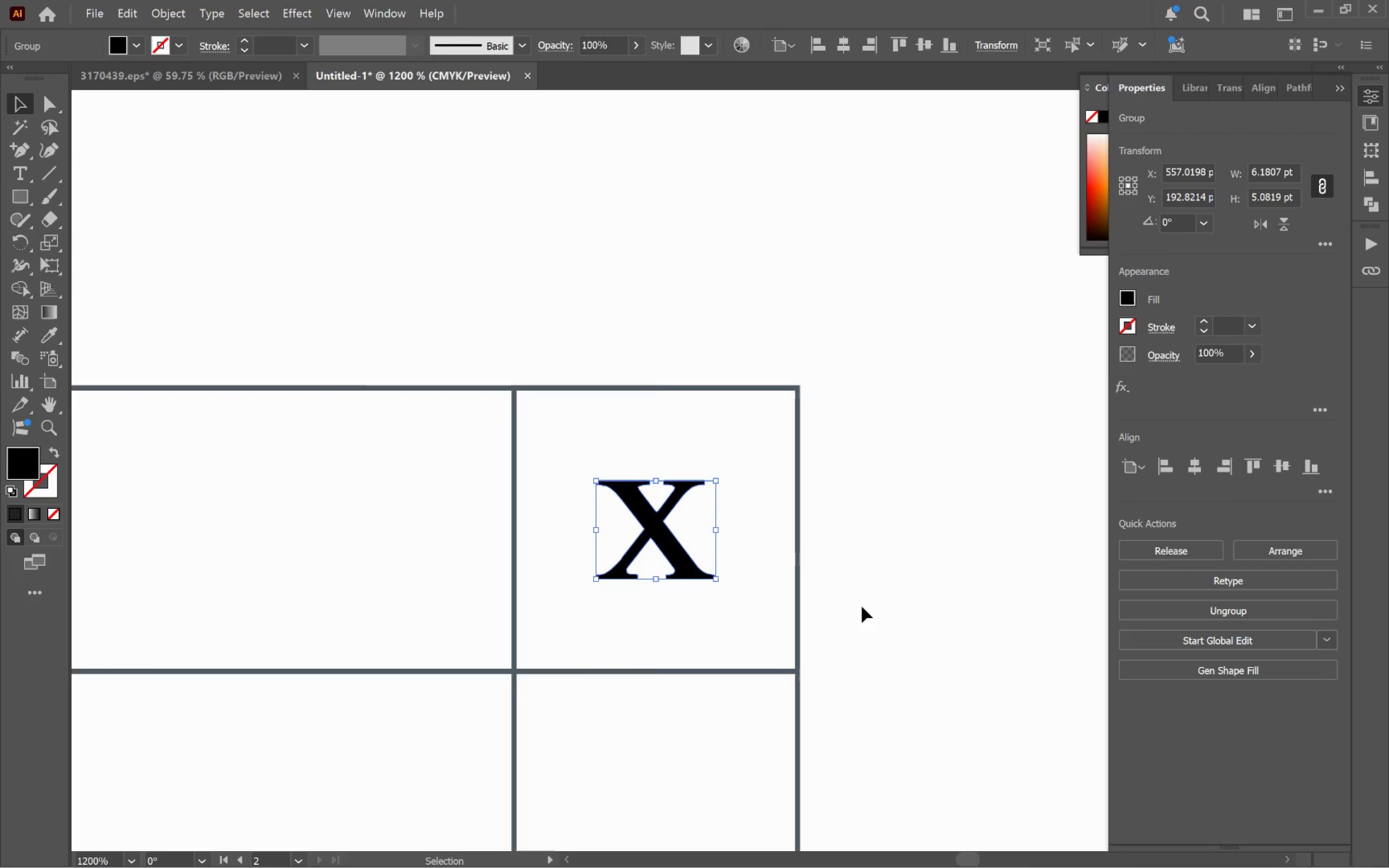 
hold_key(key=AltLeft, duration=1.01)
scroll: coordinate [893, 609], scroll_direction: down, amount: 7.0
 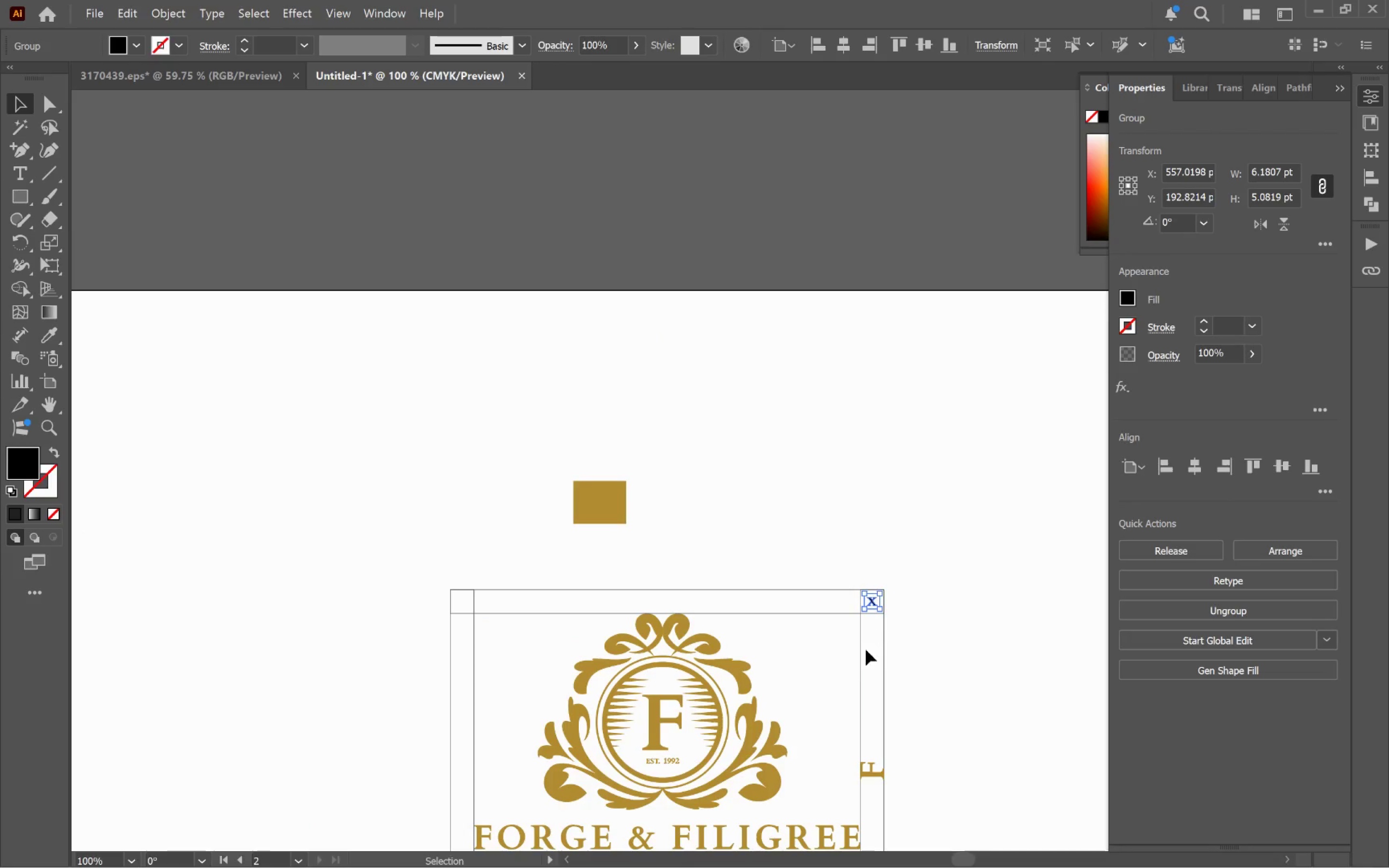 
hold_key(key=Space, duration=1.51)
 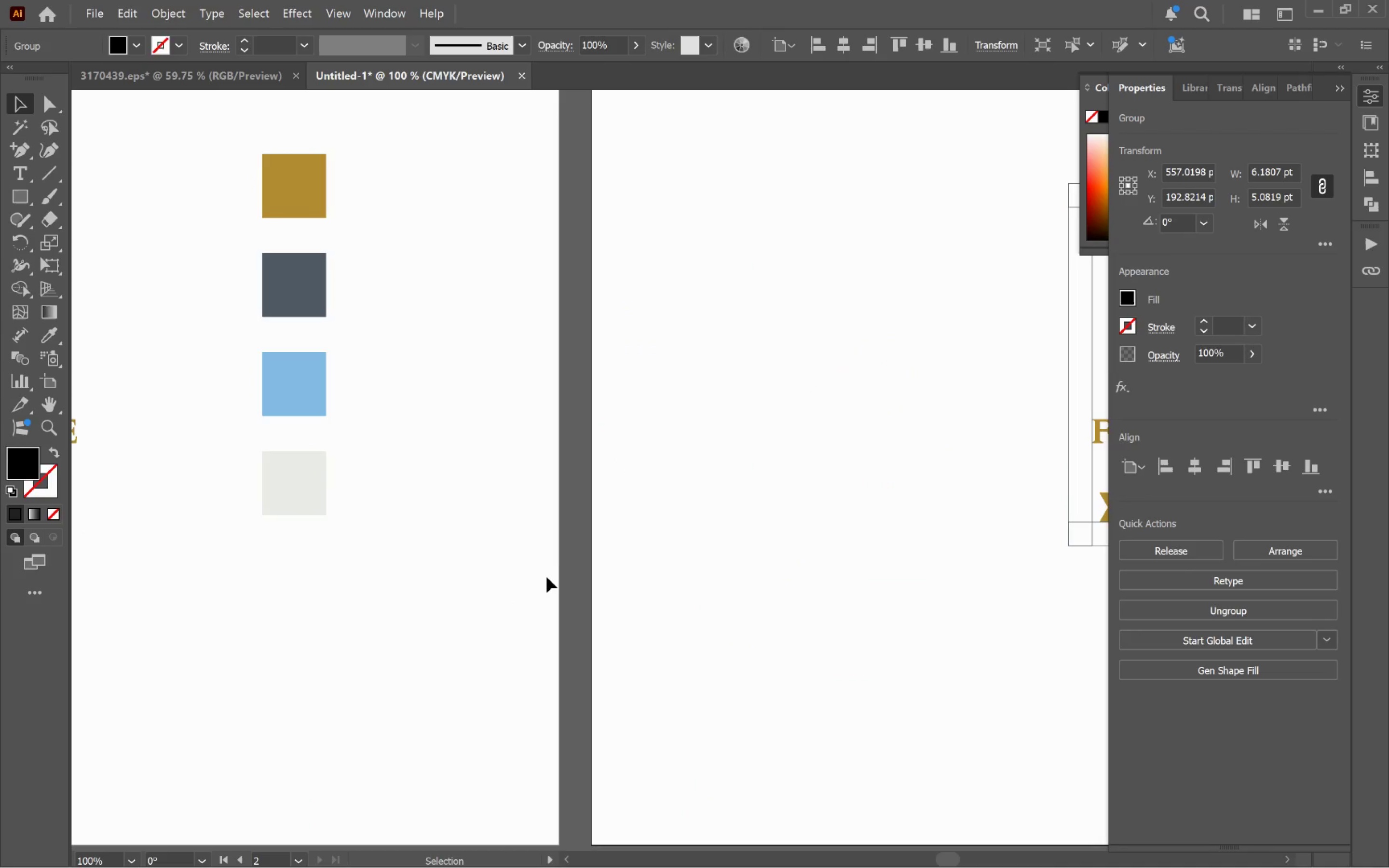 
left_click_drag(start_coordinate=[849, 682], to_coordinate=[890, 466])
 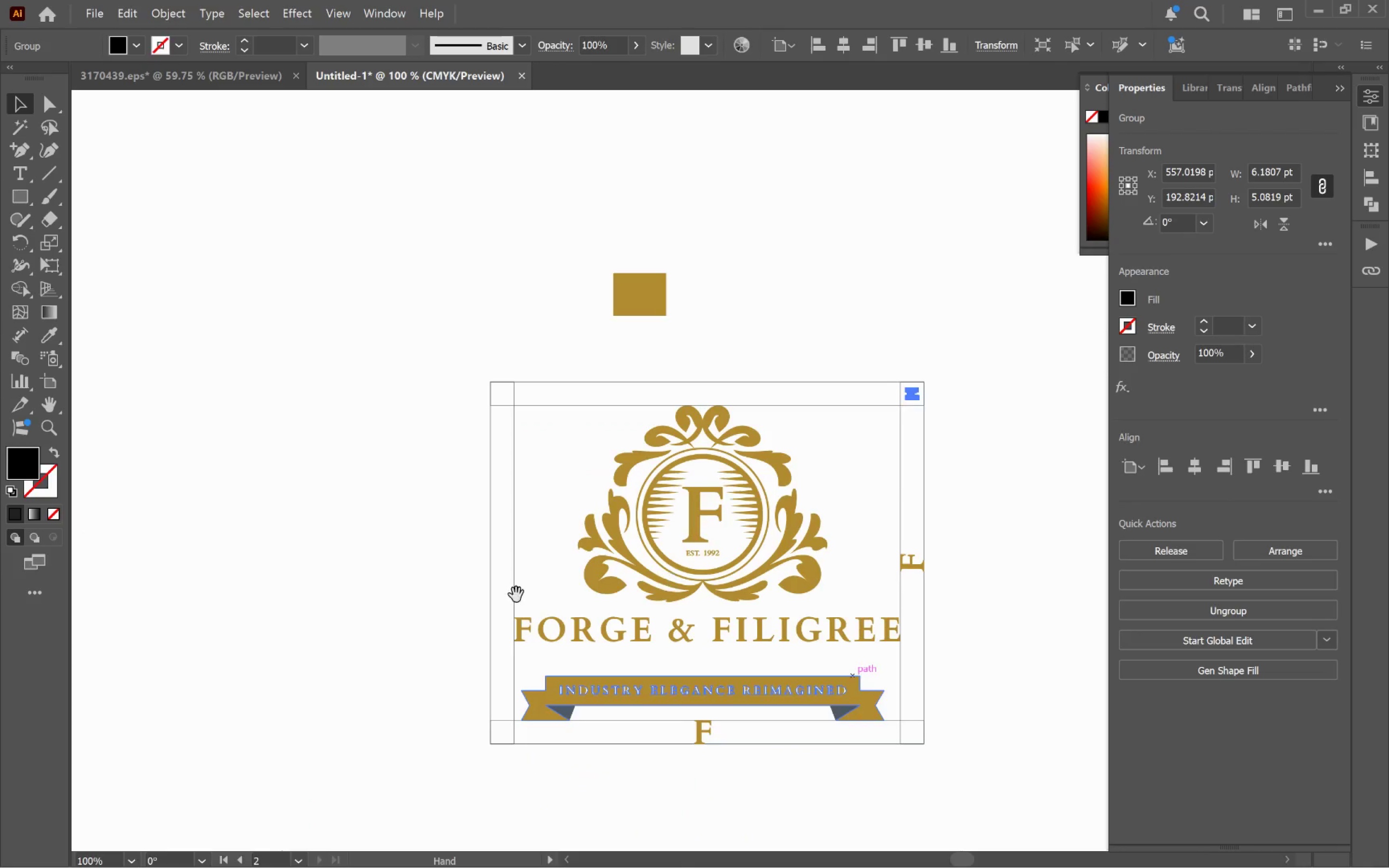 
left_click_drag(start_coordinate=[514, 595], to_coordinate=[722, 451])
 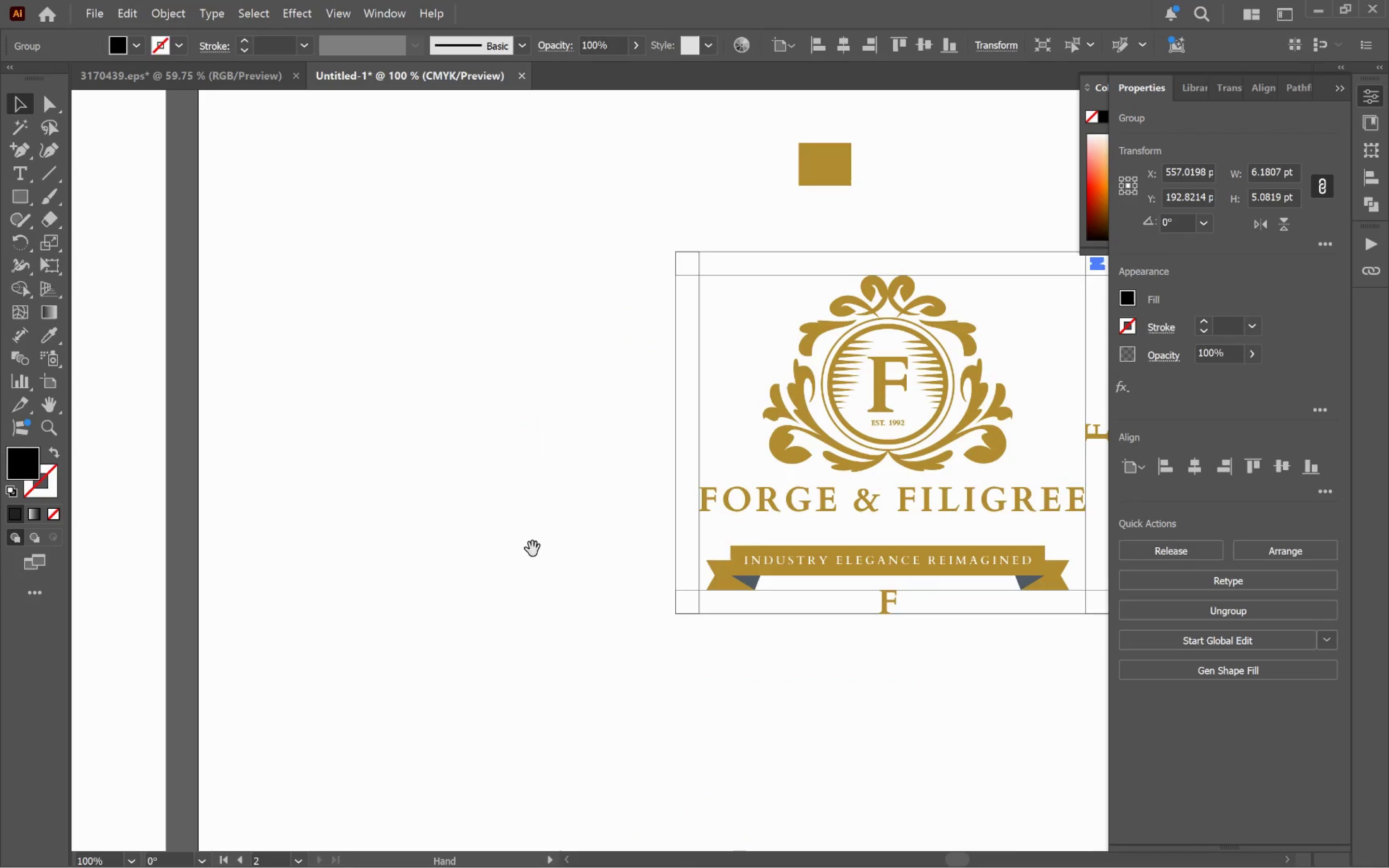 
left_click_drag(start_coordinate=[381, 546], to_coordinate=[682, 480])
 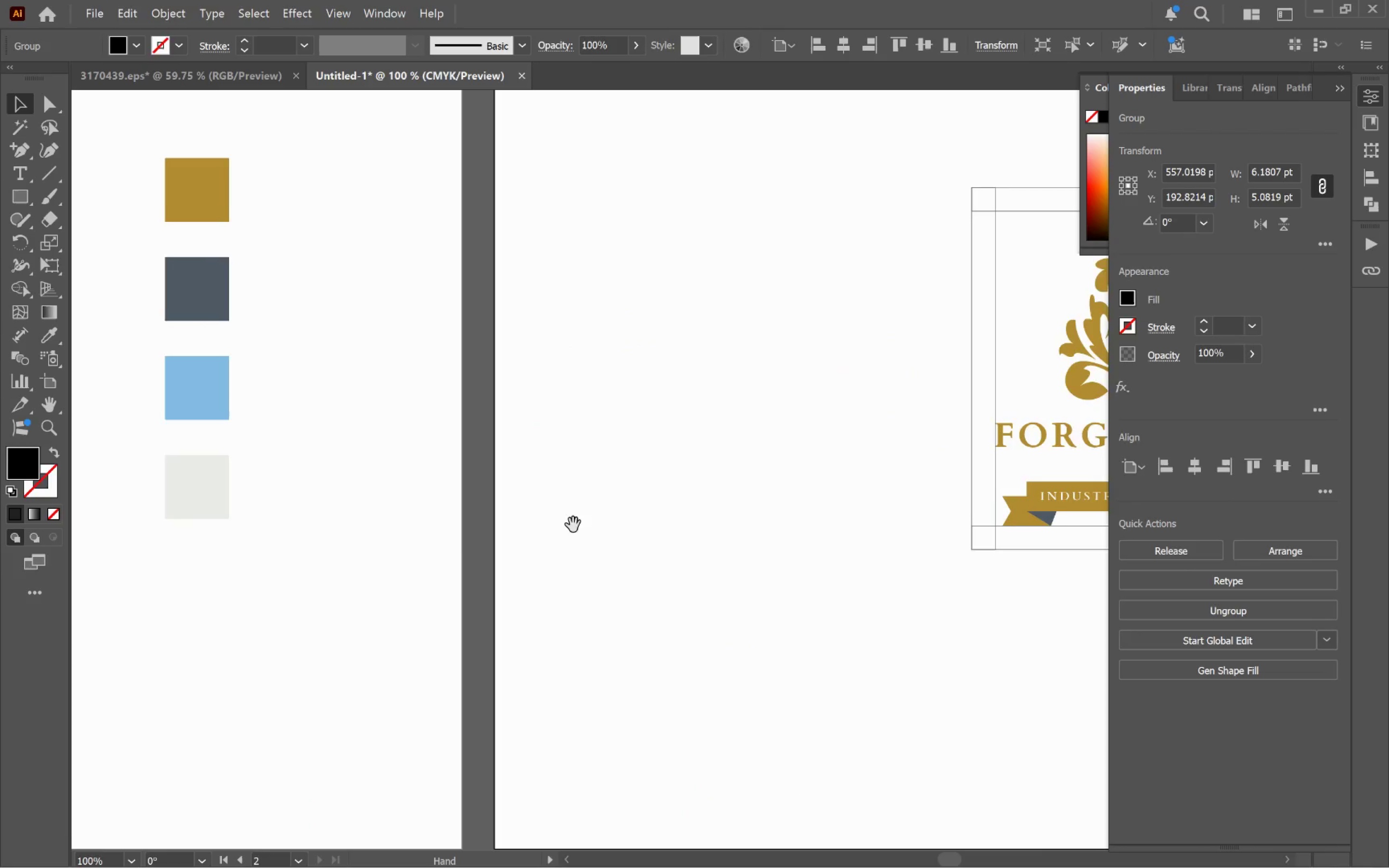 
left_click_drag(start_coordinate=[436, 558], to_coordinate=[532, 554])
 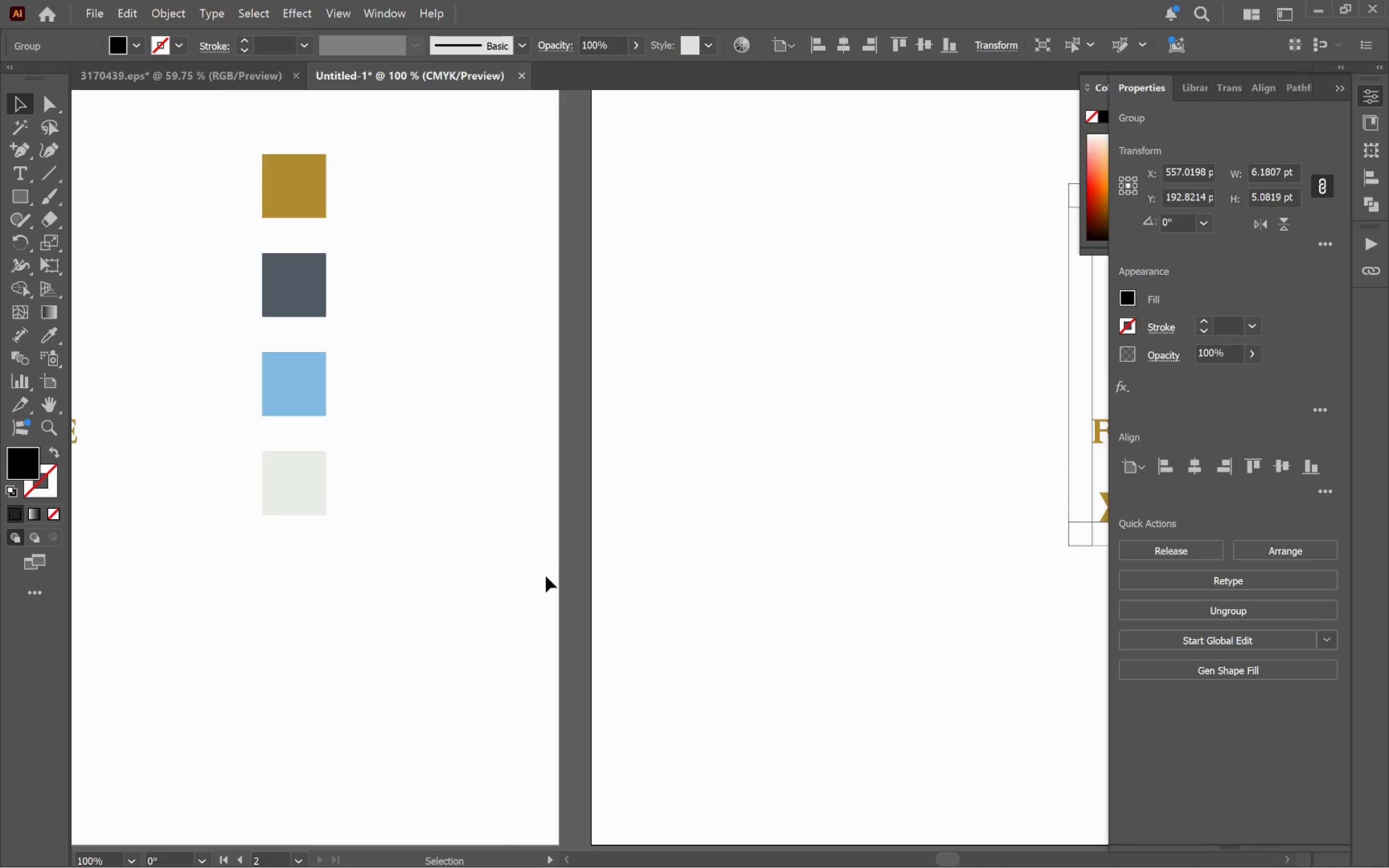 
key(Space)
 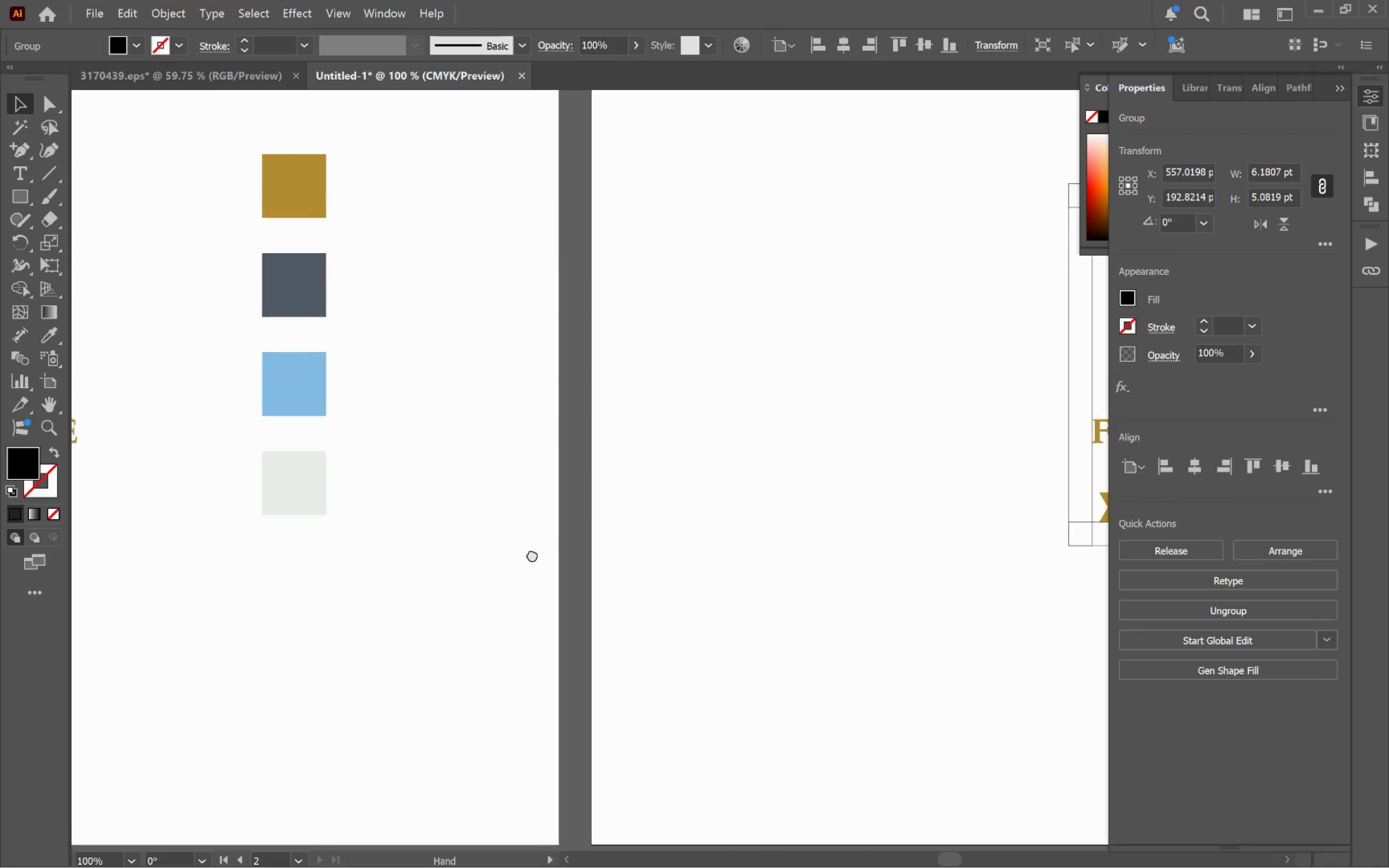 
key(Space)
 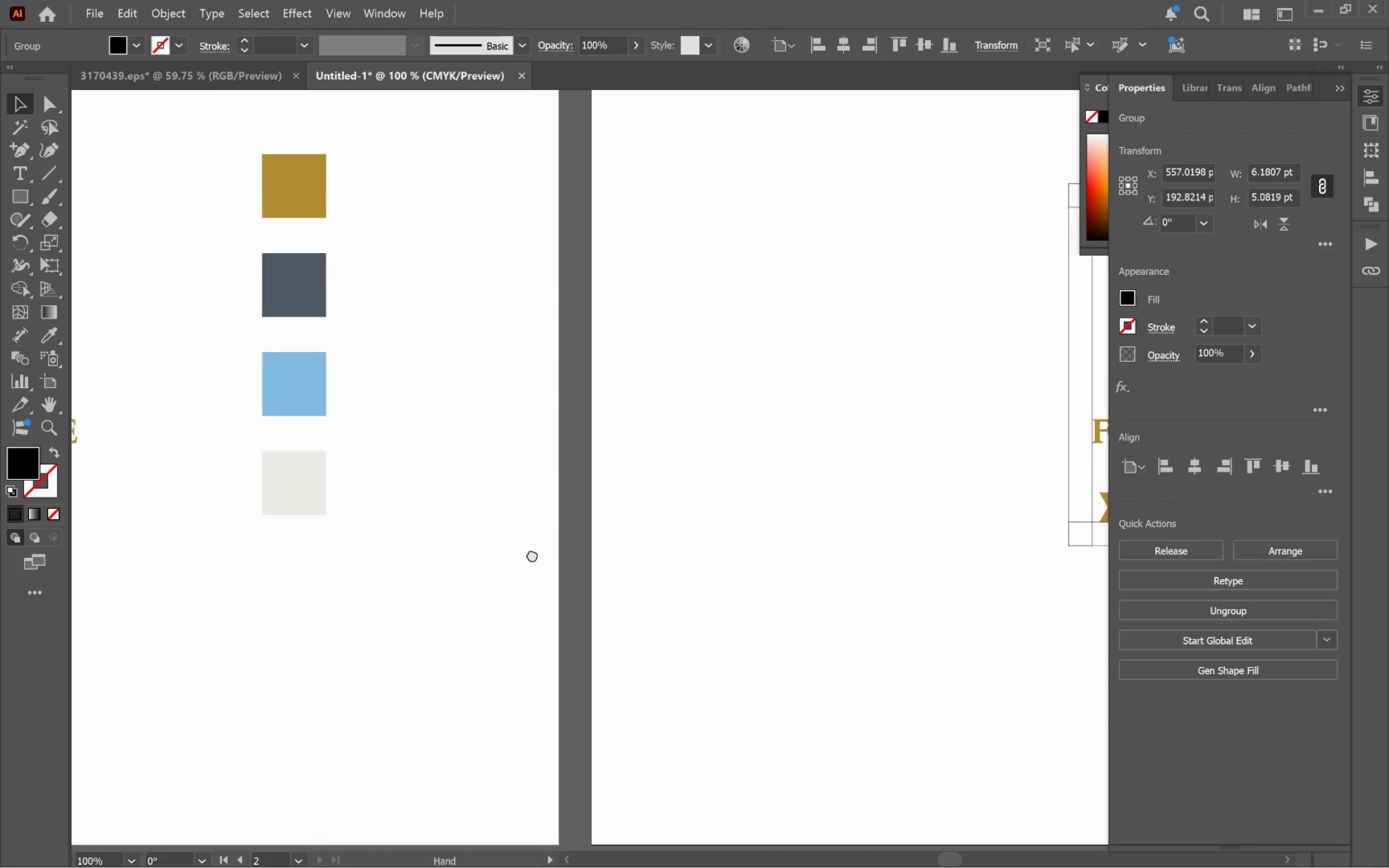 
key(Space)
 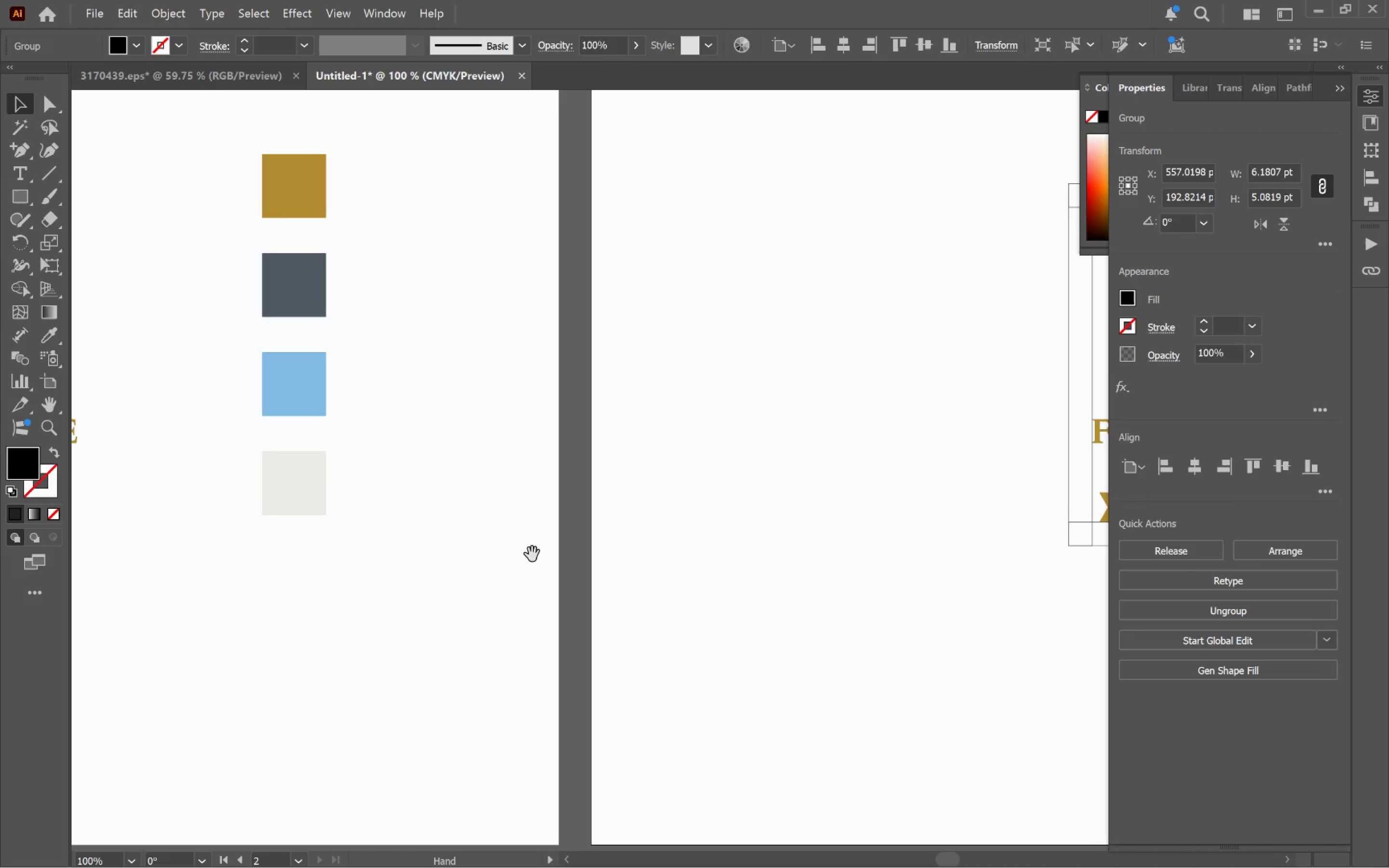 
key(Space)
 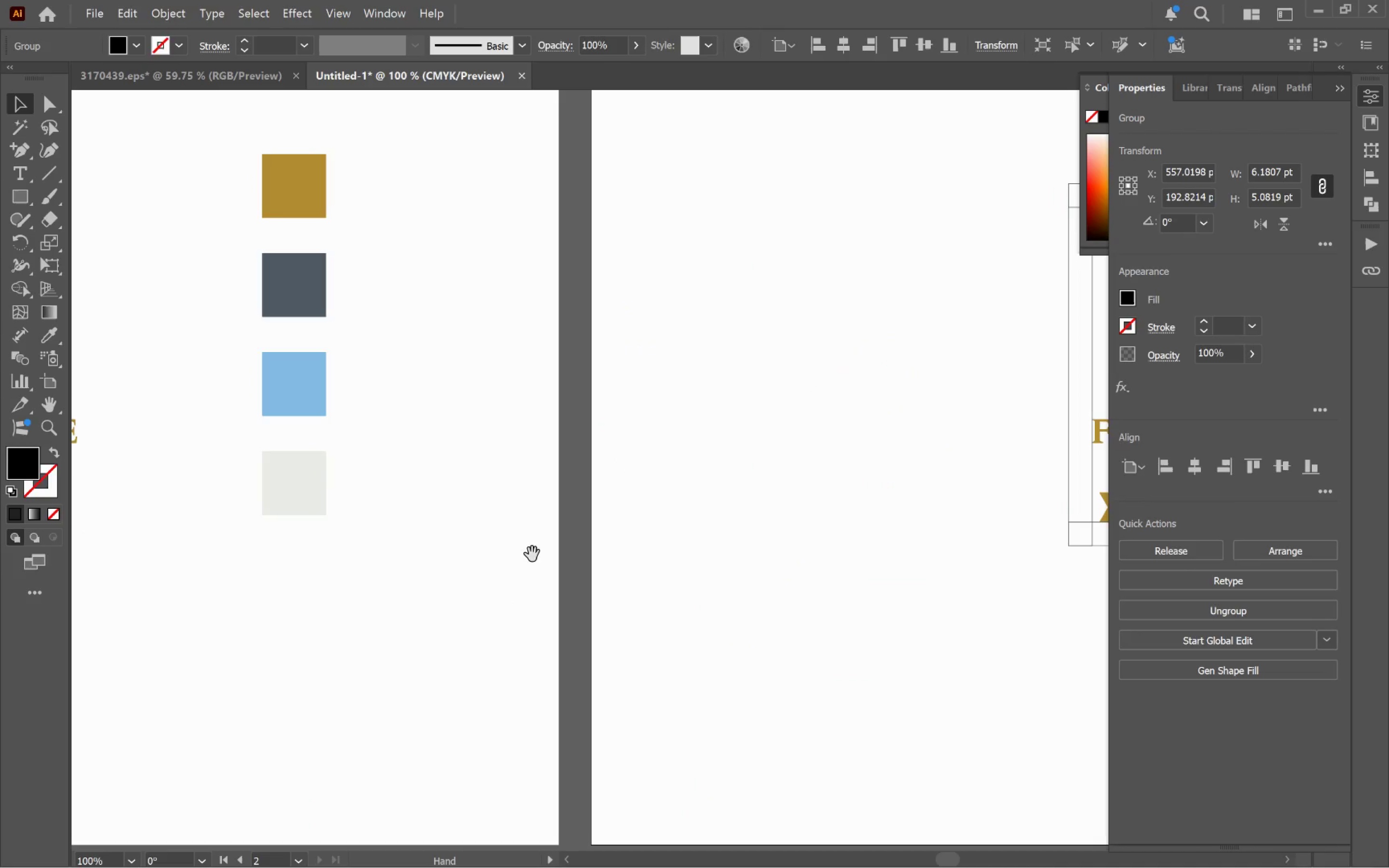 
key(Space)
 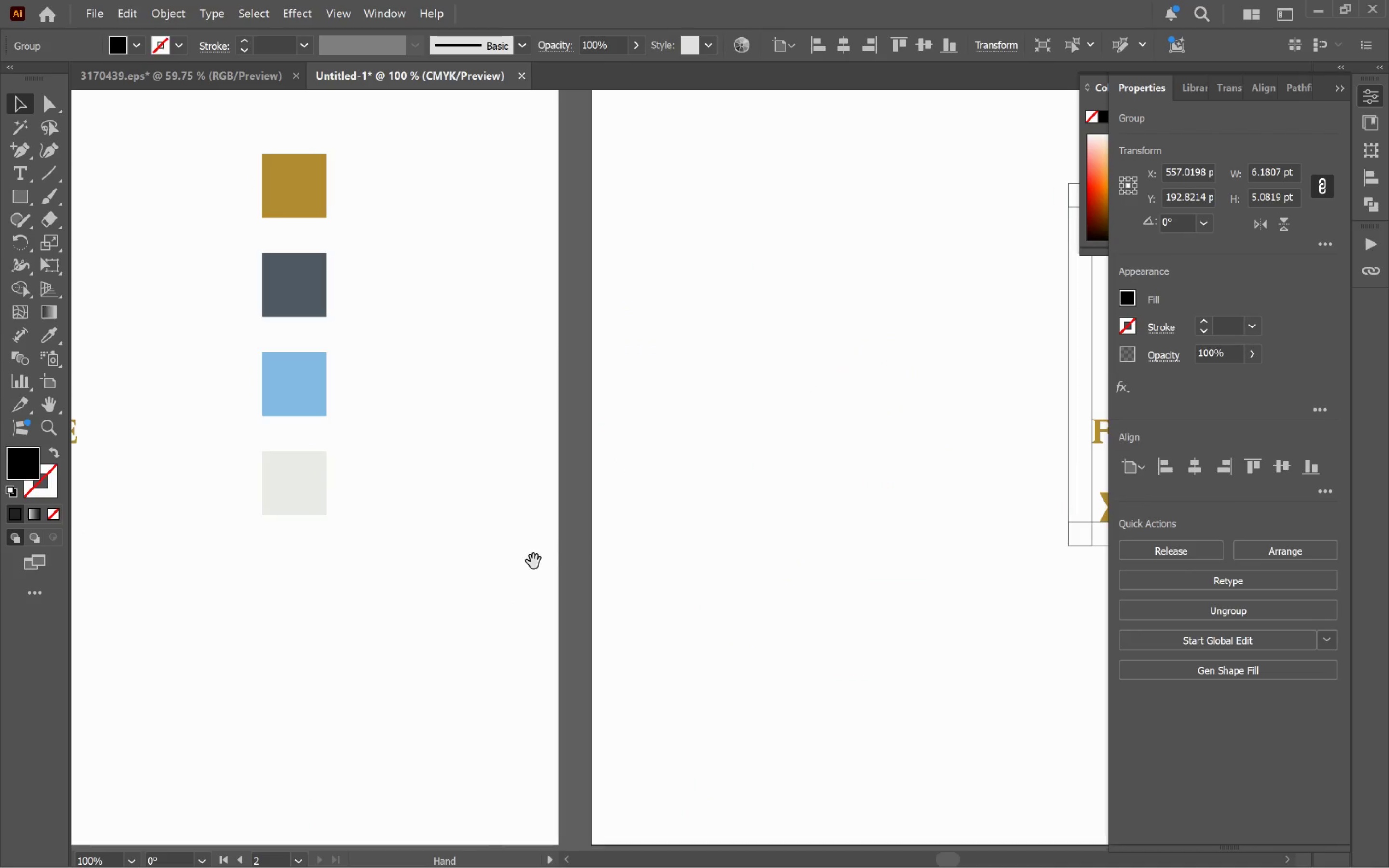 
key(Space)
 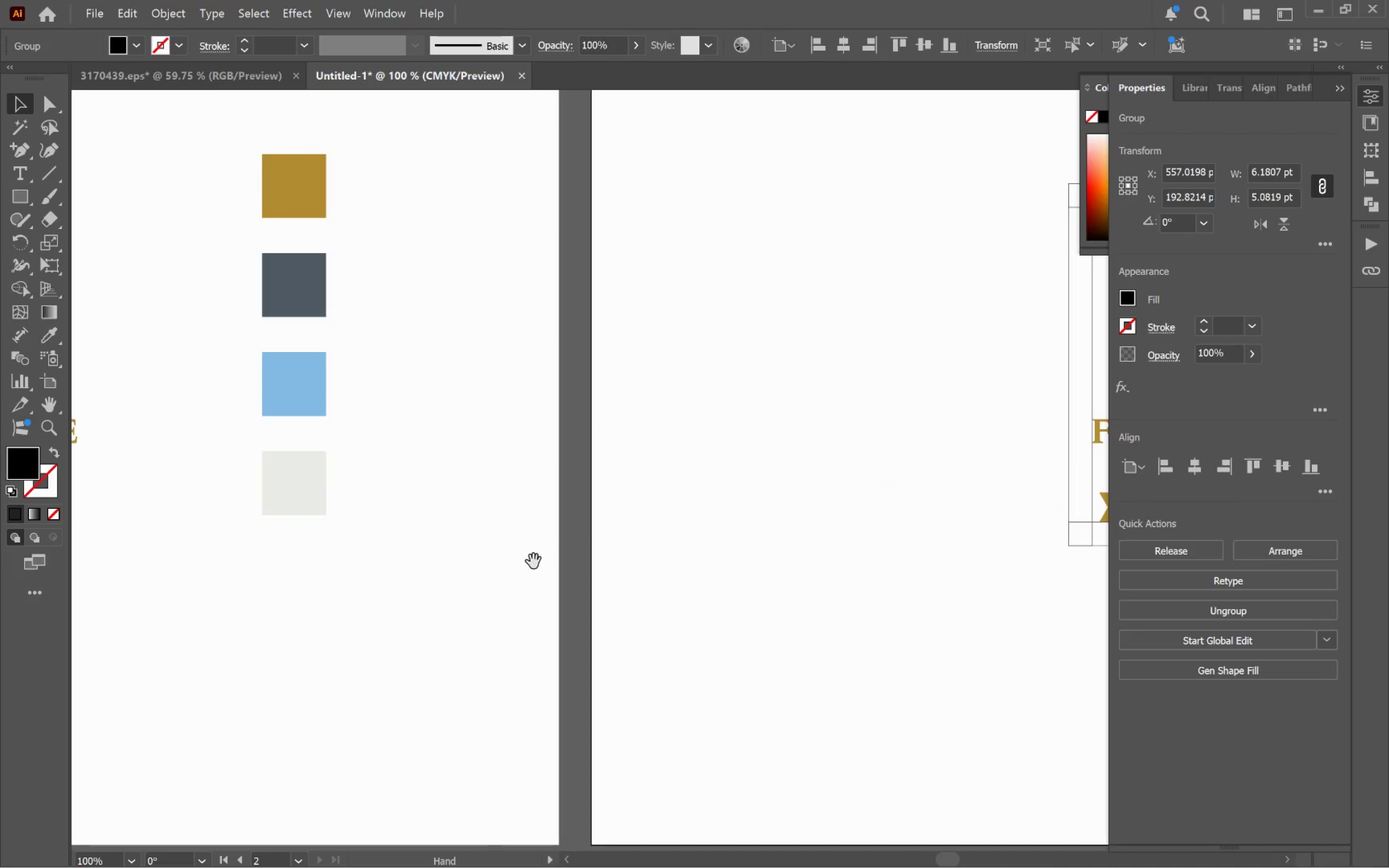 
key(Space)
 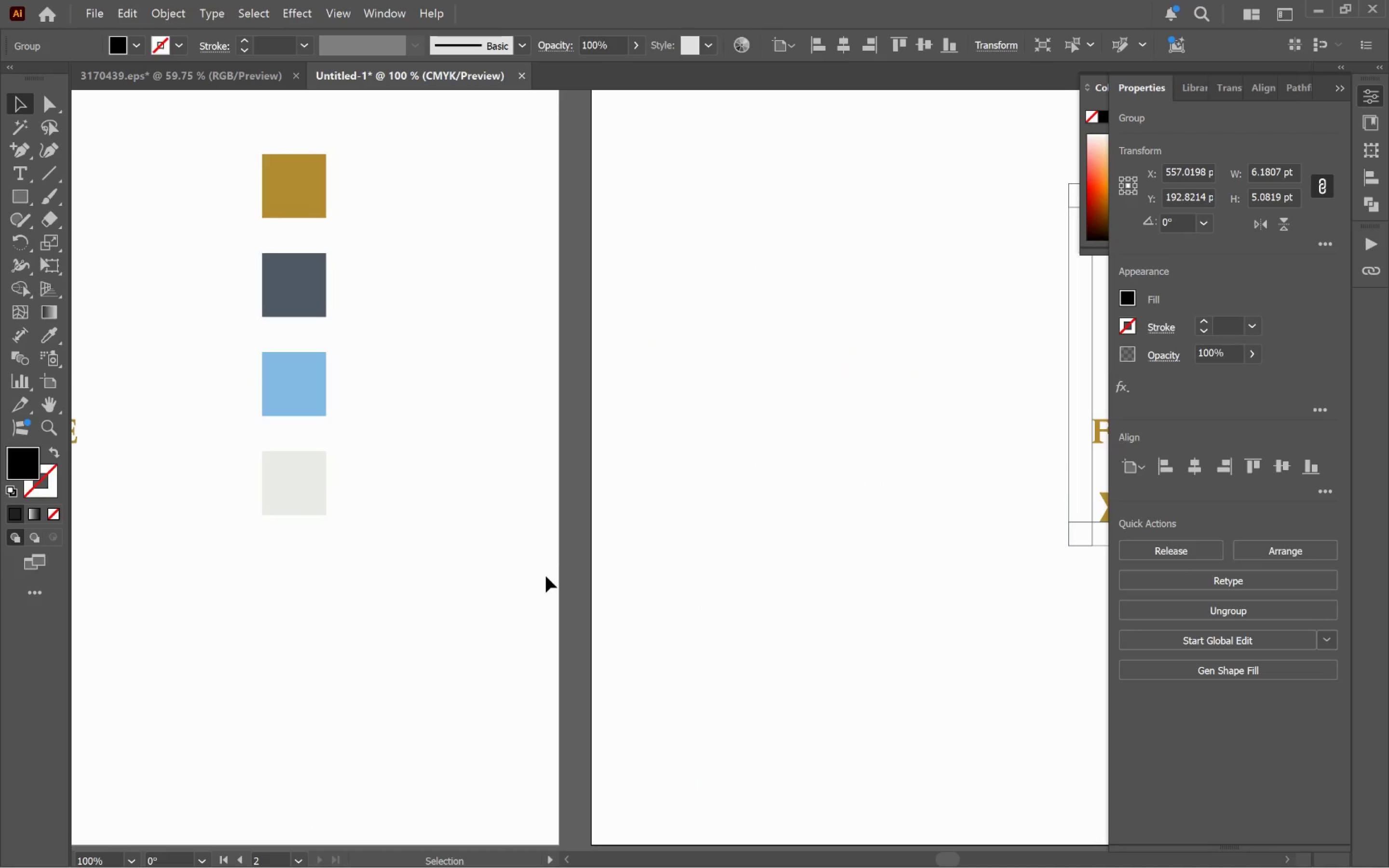 
key(I)
 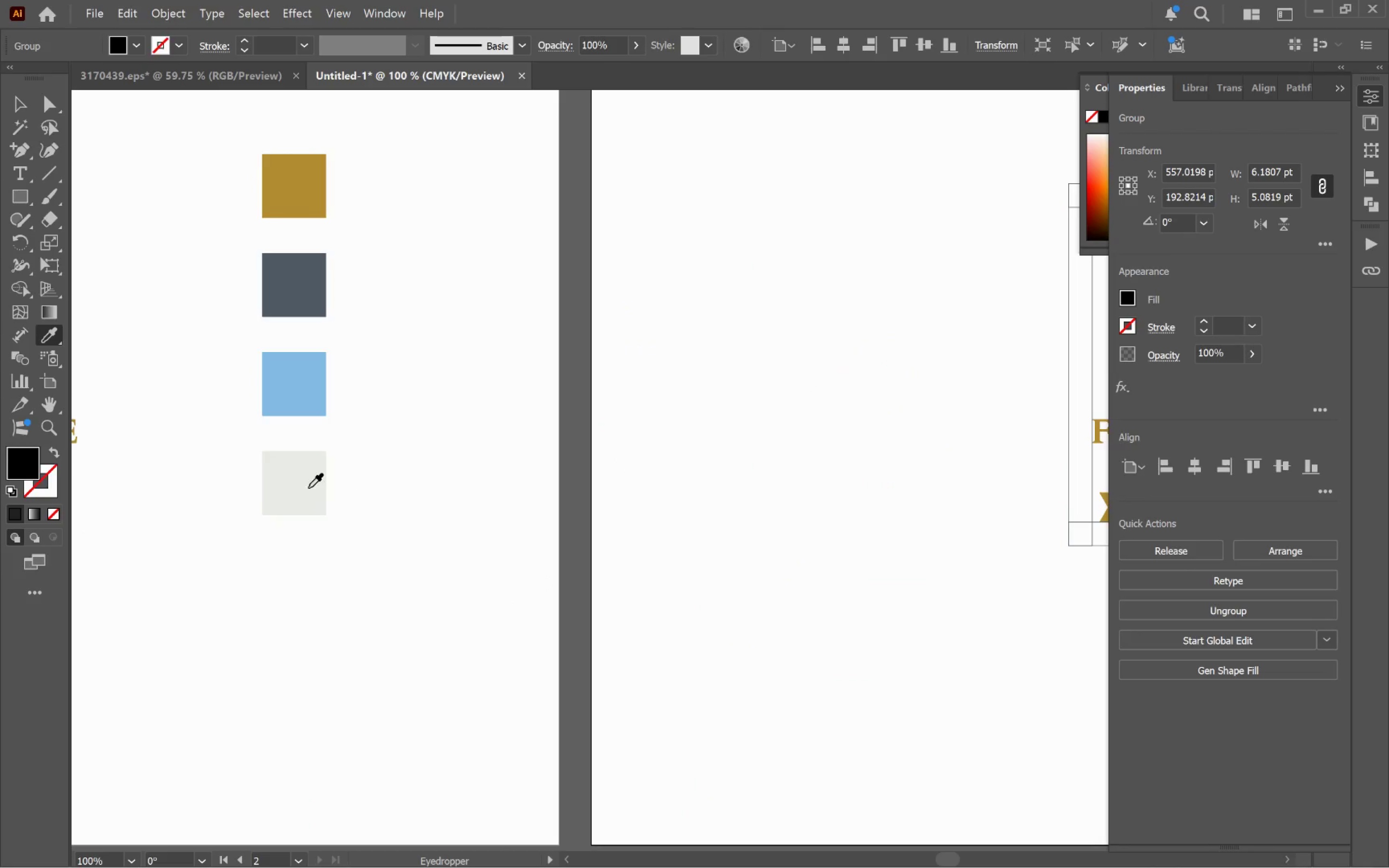 
left_click([284, 484])
 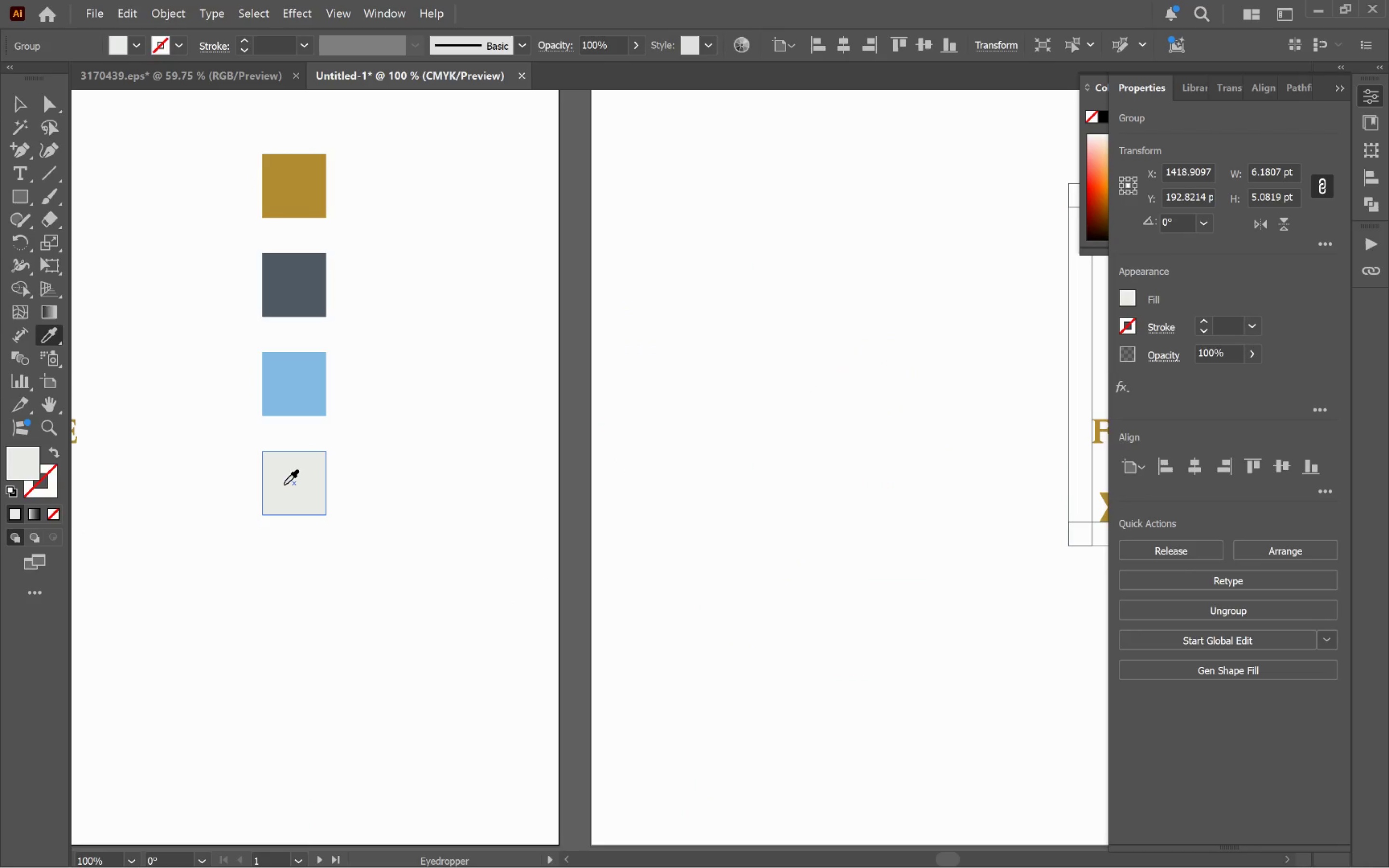 
key(V)
 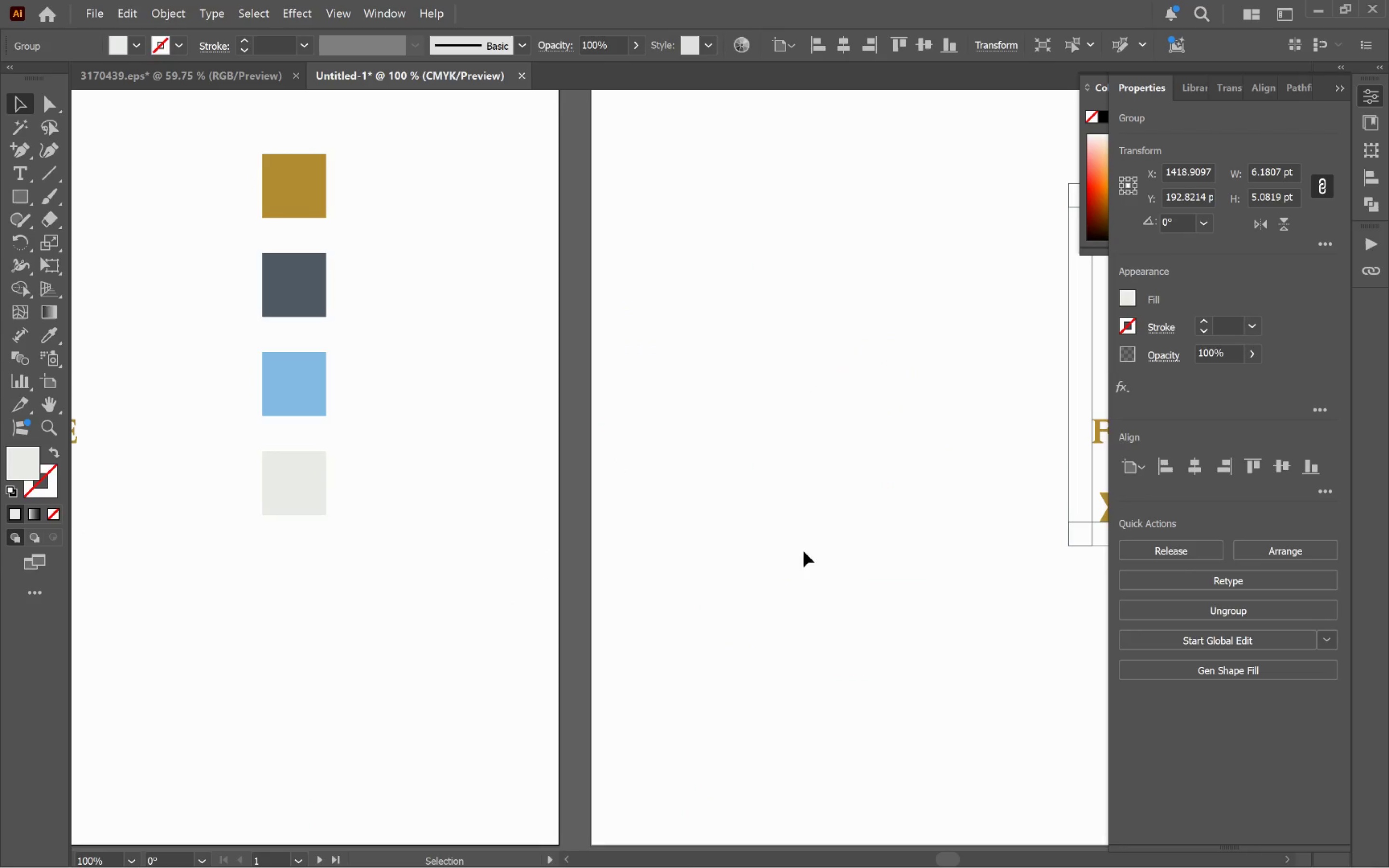 
left_click_drag(start_coordinate=[863, 556], to_coordinate=[868, 558])
 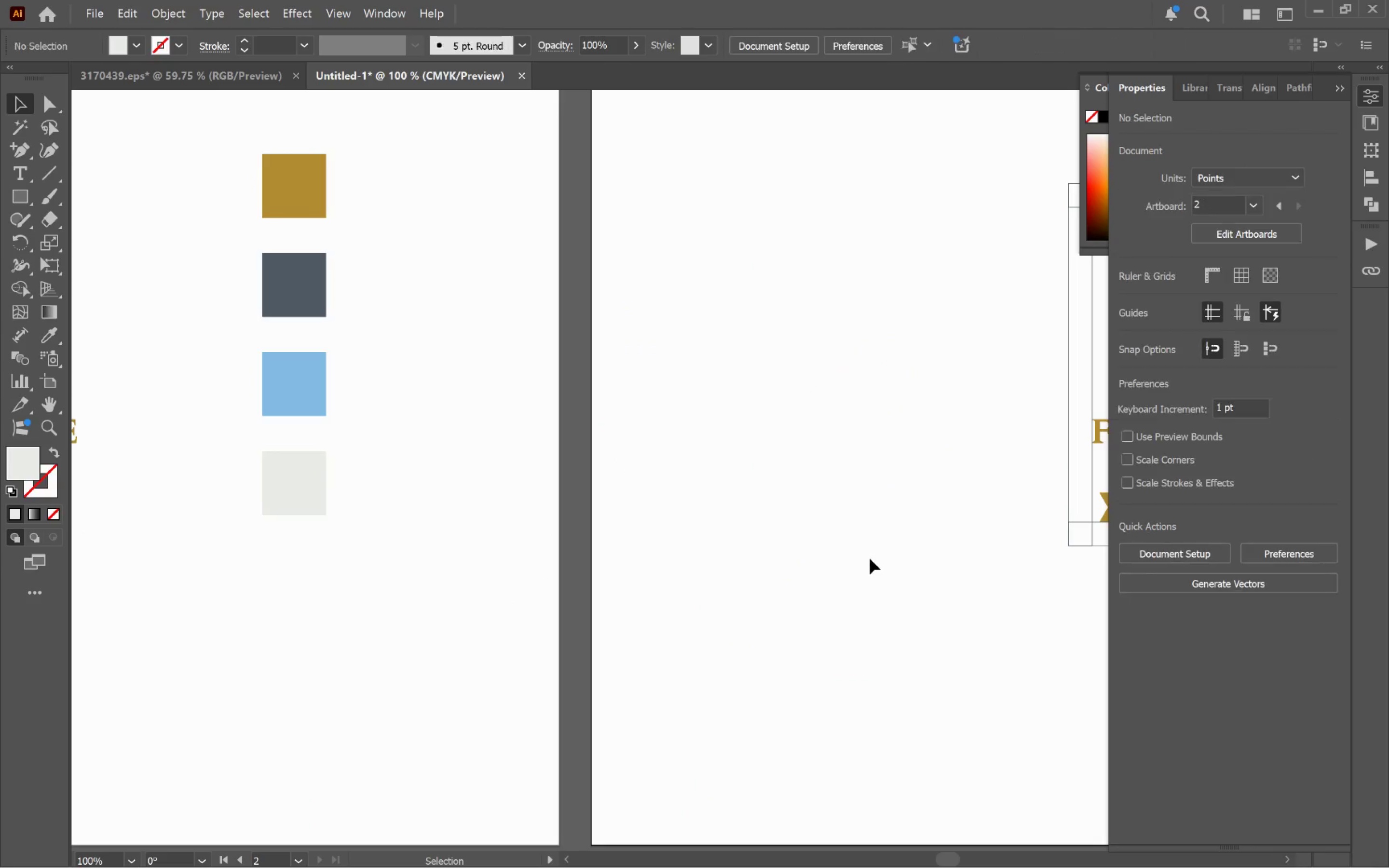 
key(Alt+AltLeft)
 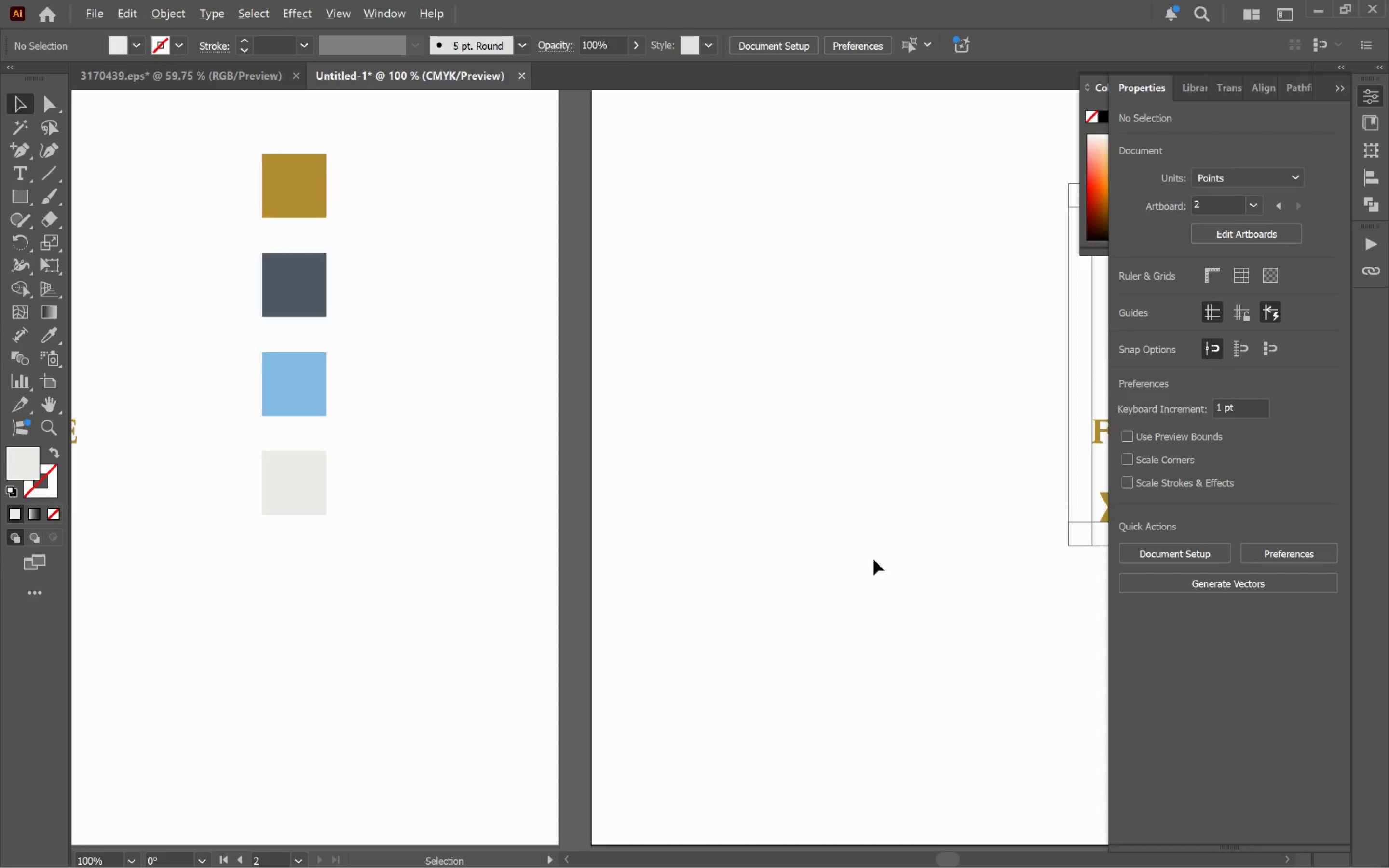 
hold_key(key=Space, duration=0.49)
 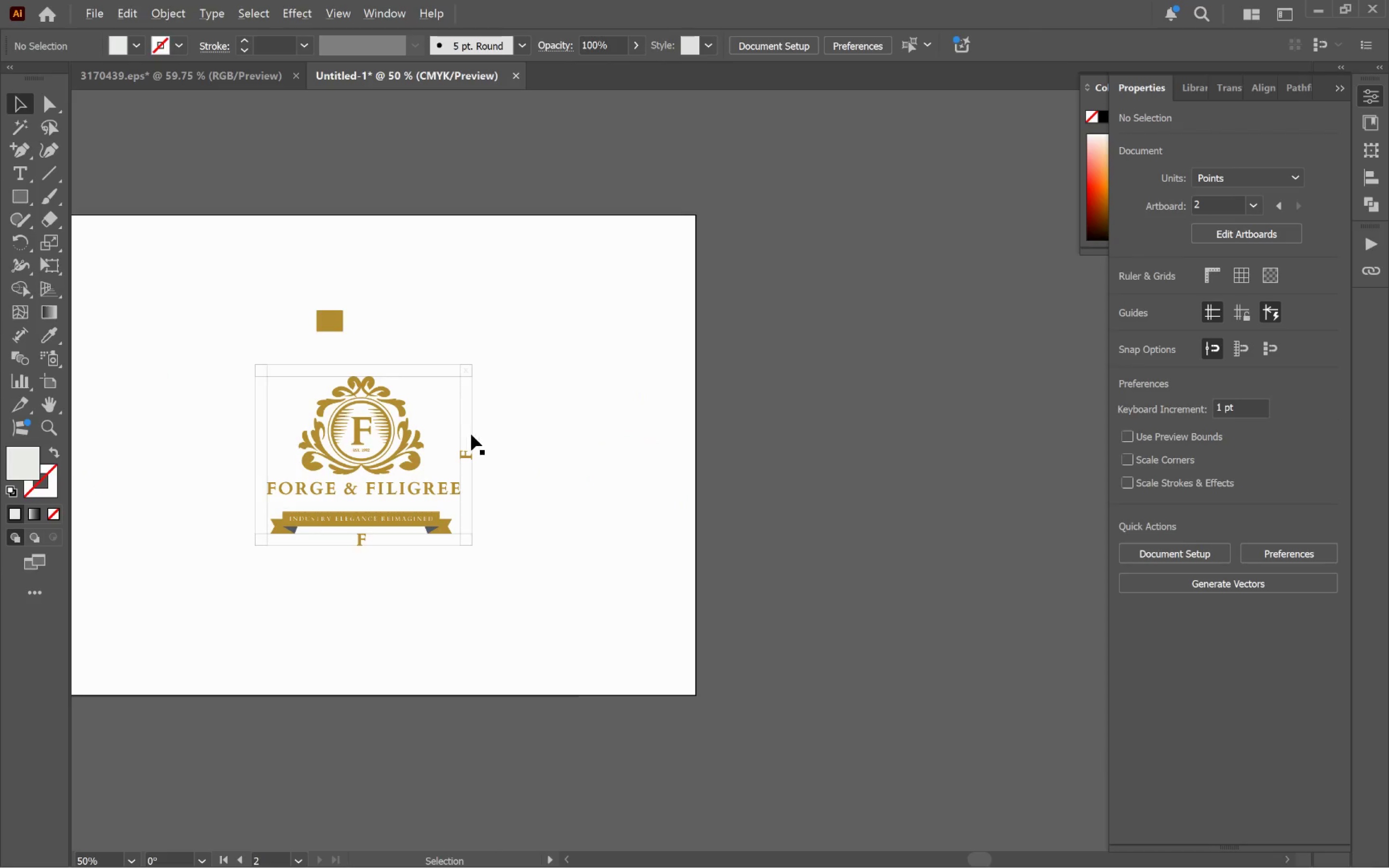 
left_click_drag(start_coordinate=[1004, 520], to_coordinate=[287, 513])
 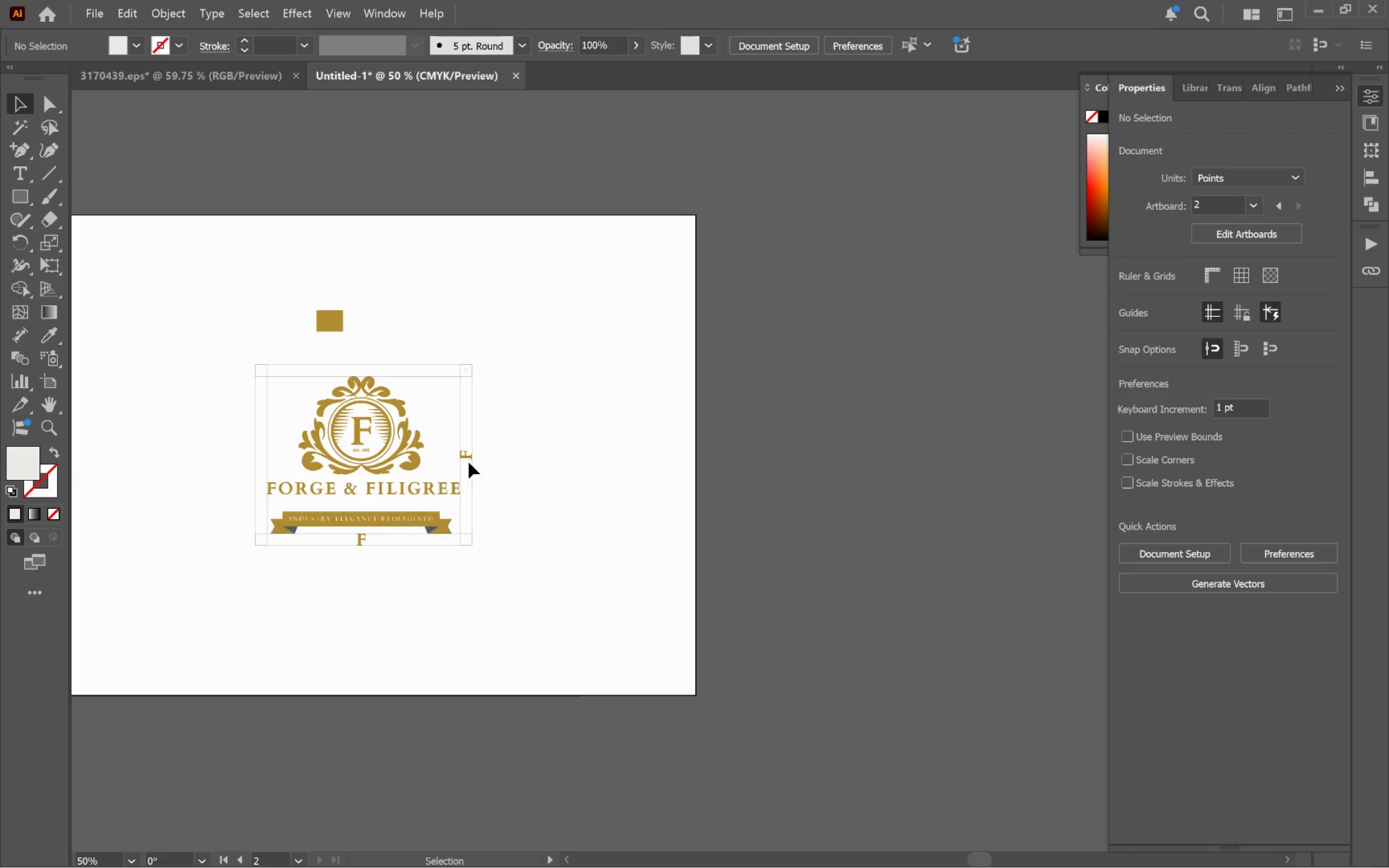 
scroll: coordinate [875, 559], scroll_direction: down, amount: 2.0
 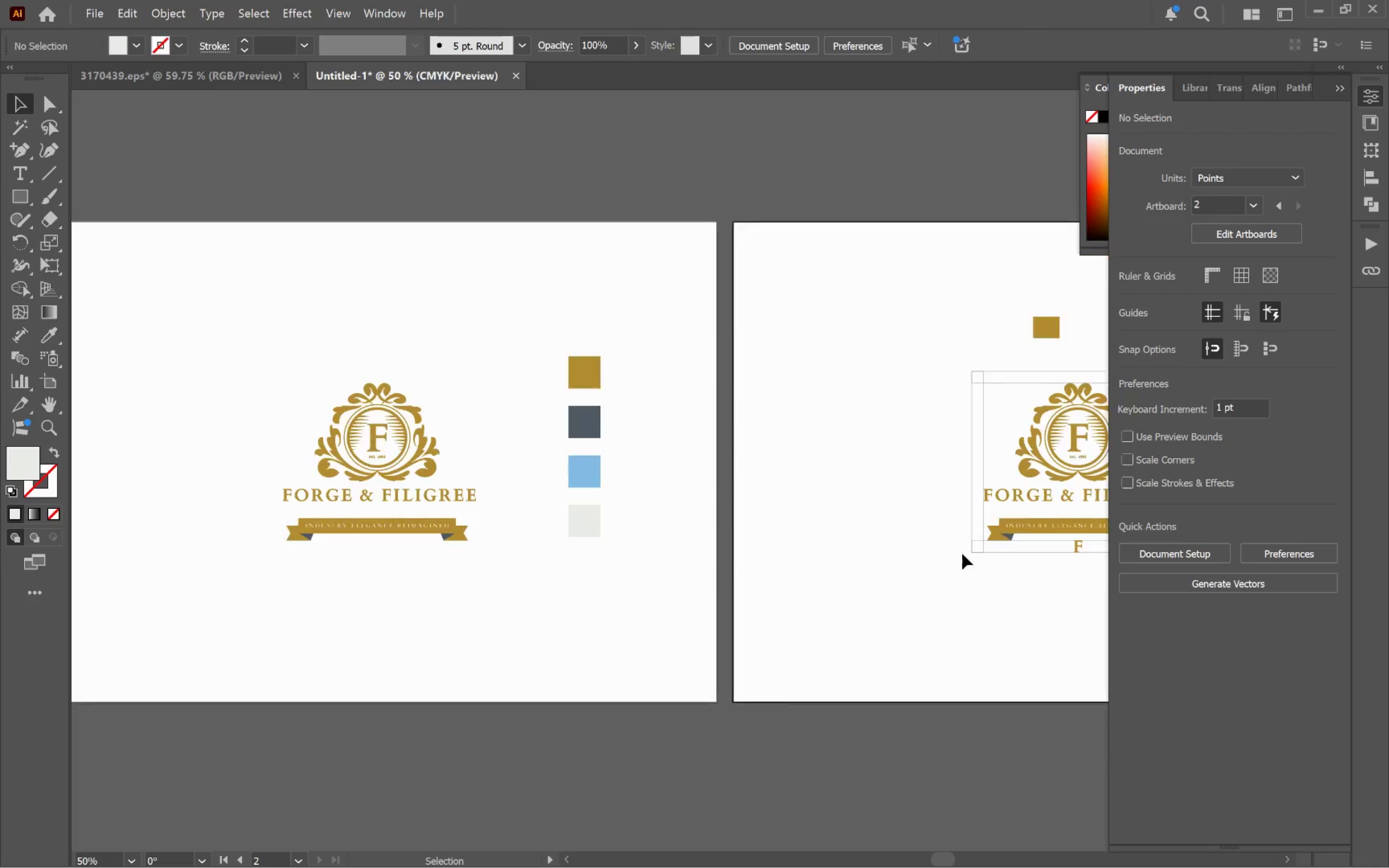 
hold_key(key=AltLeft, duration=0.44)
 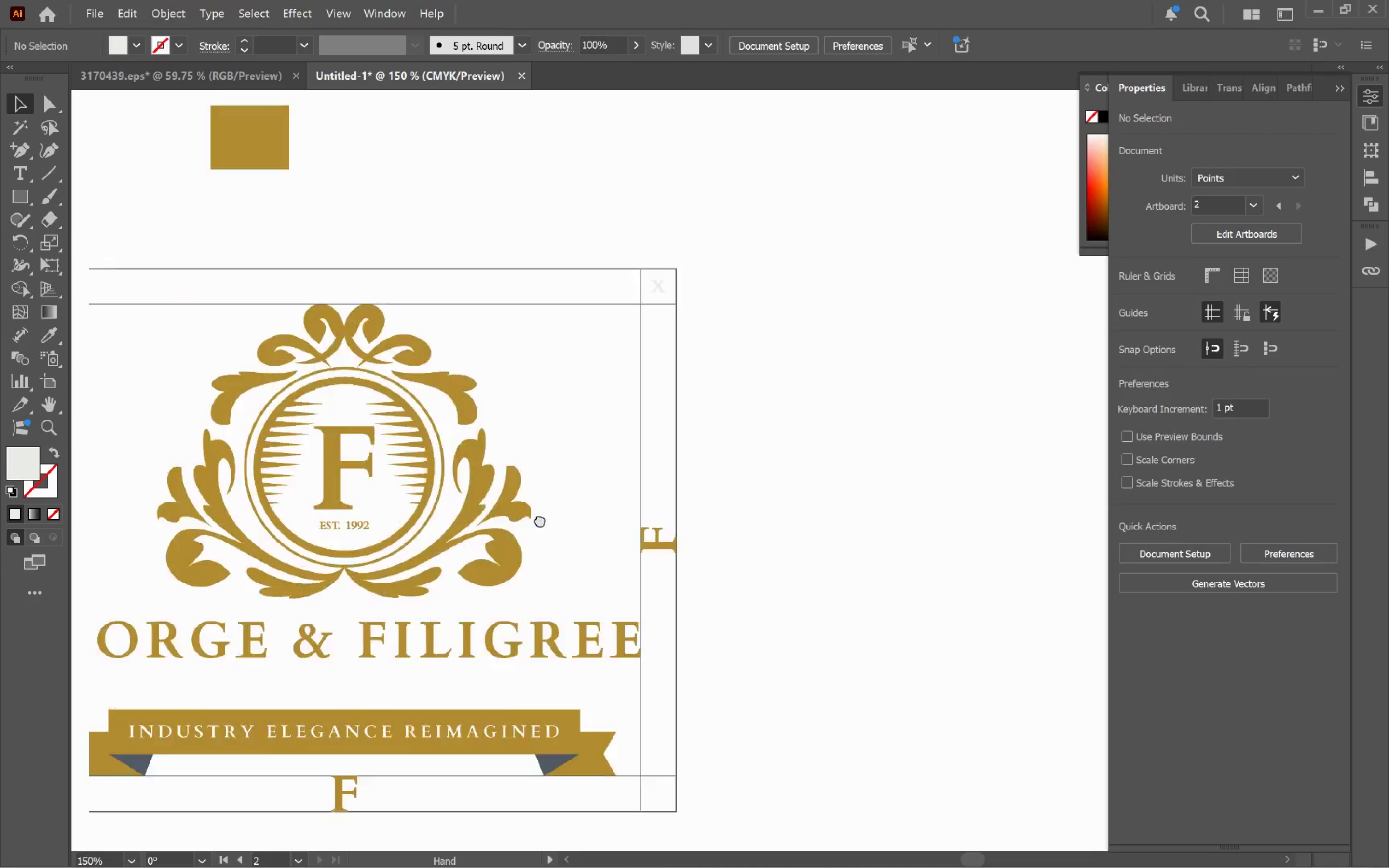 
hold_key(key=Space, duration=1.53)
 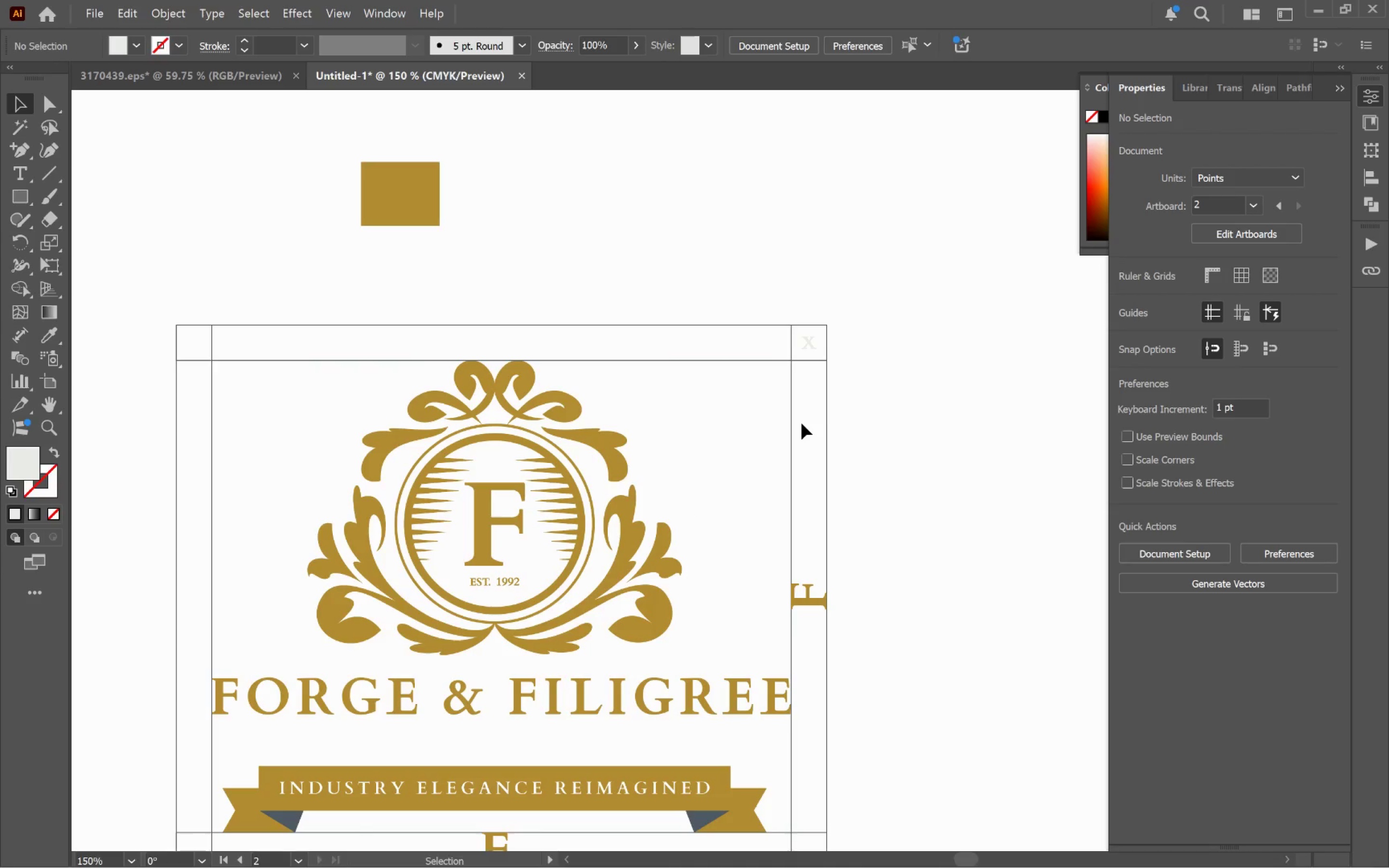 
left_click_drag(start_coordinate=[299, 434], to_coordinate=[662, 539])
 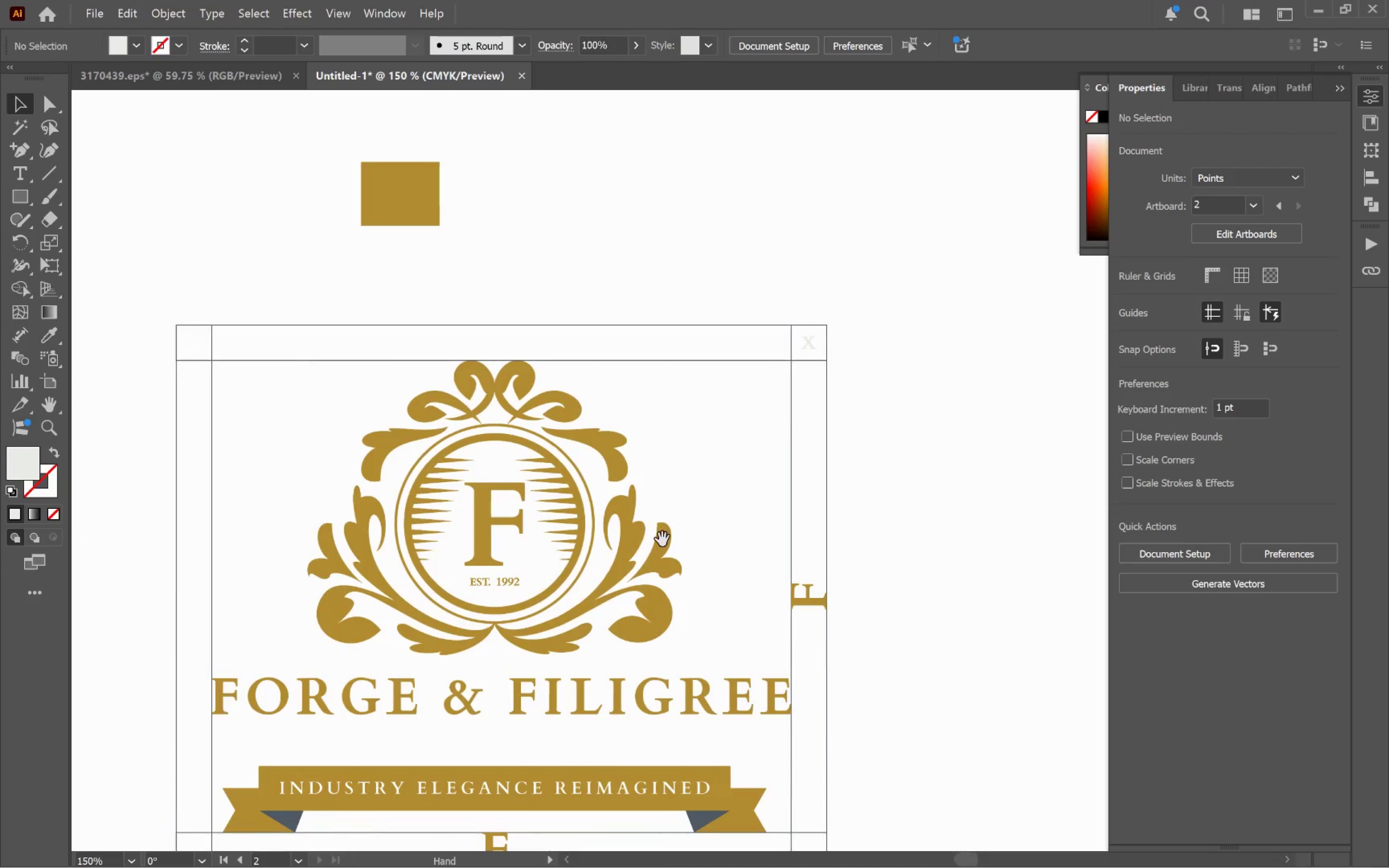 
scroll: coordinate [478, 438], scroll_direction: up, amount: 3.0
 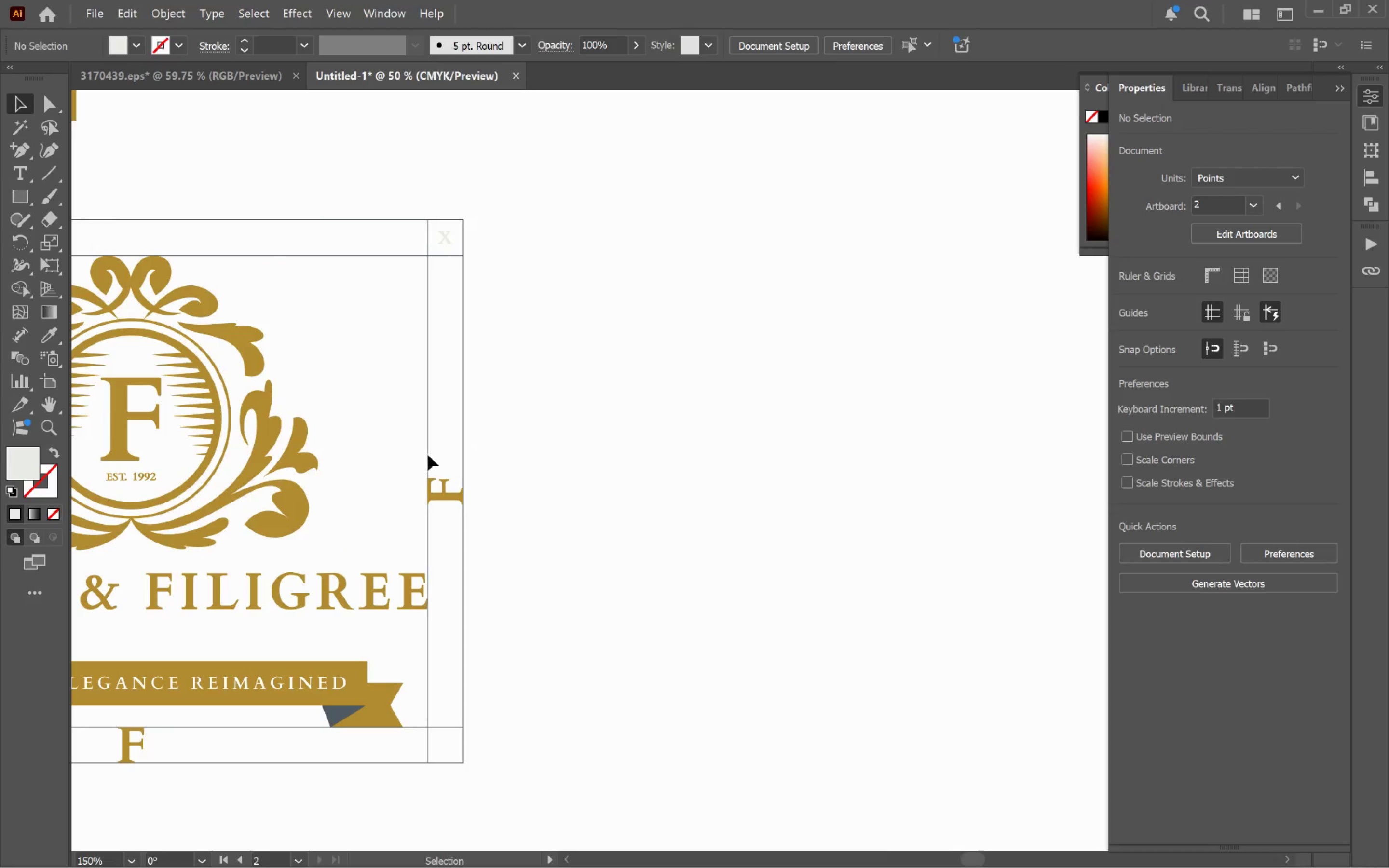 
key(Space)
 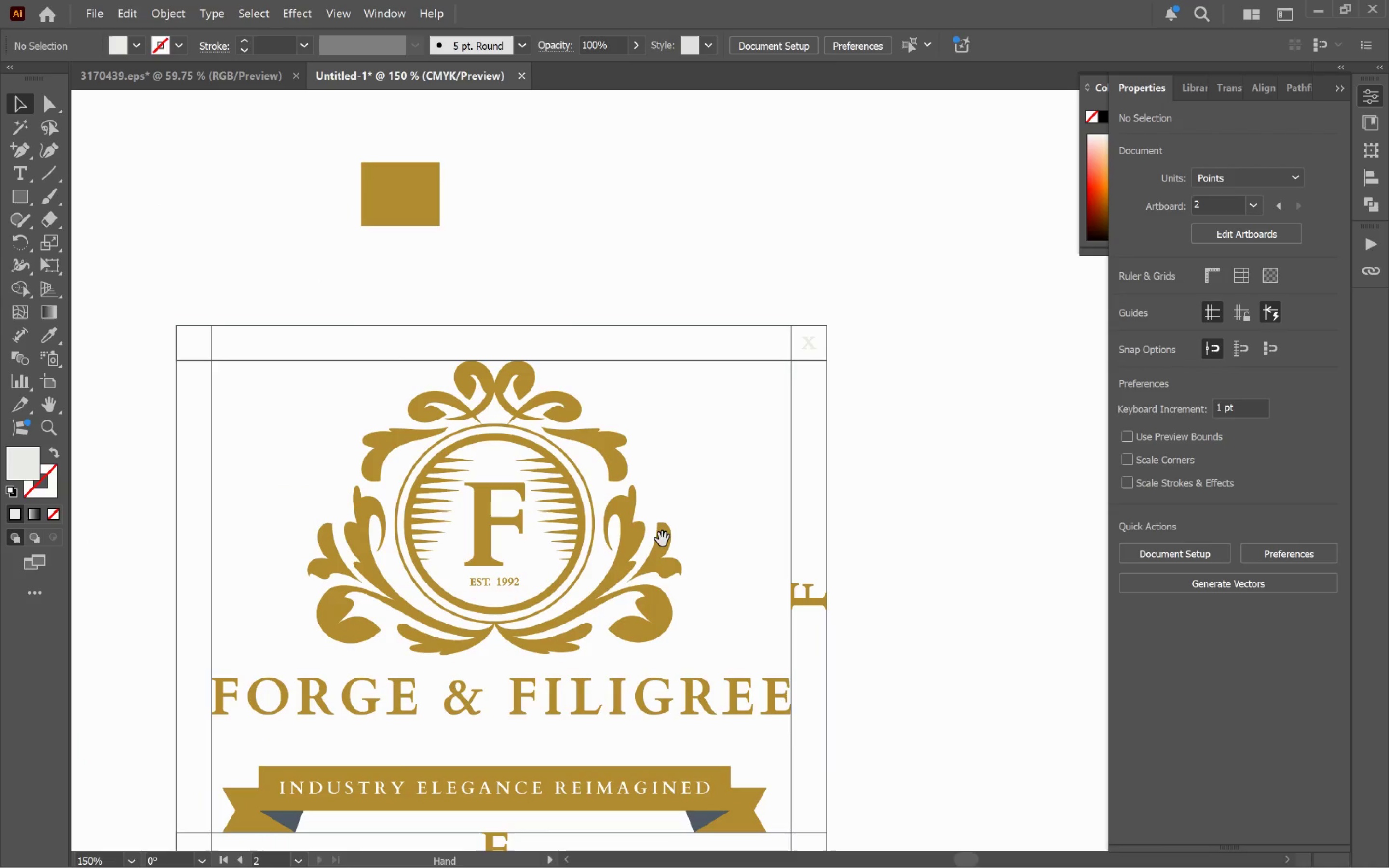 
key(Space)
 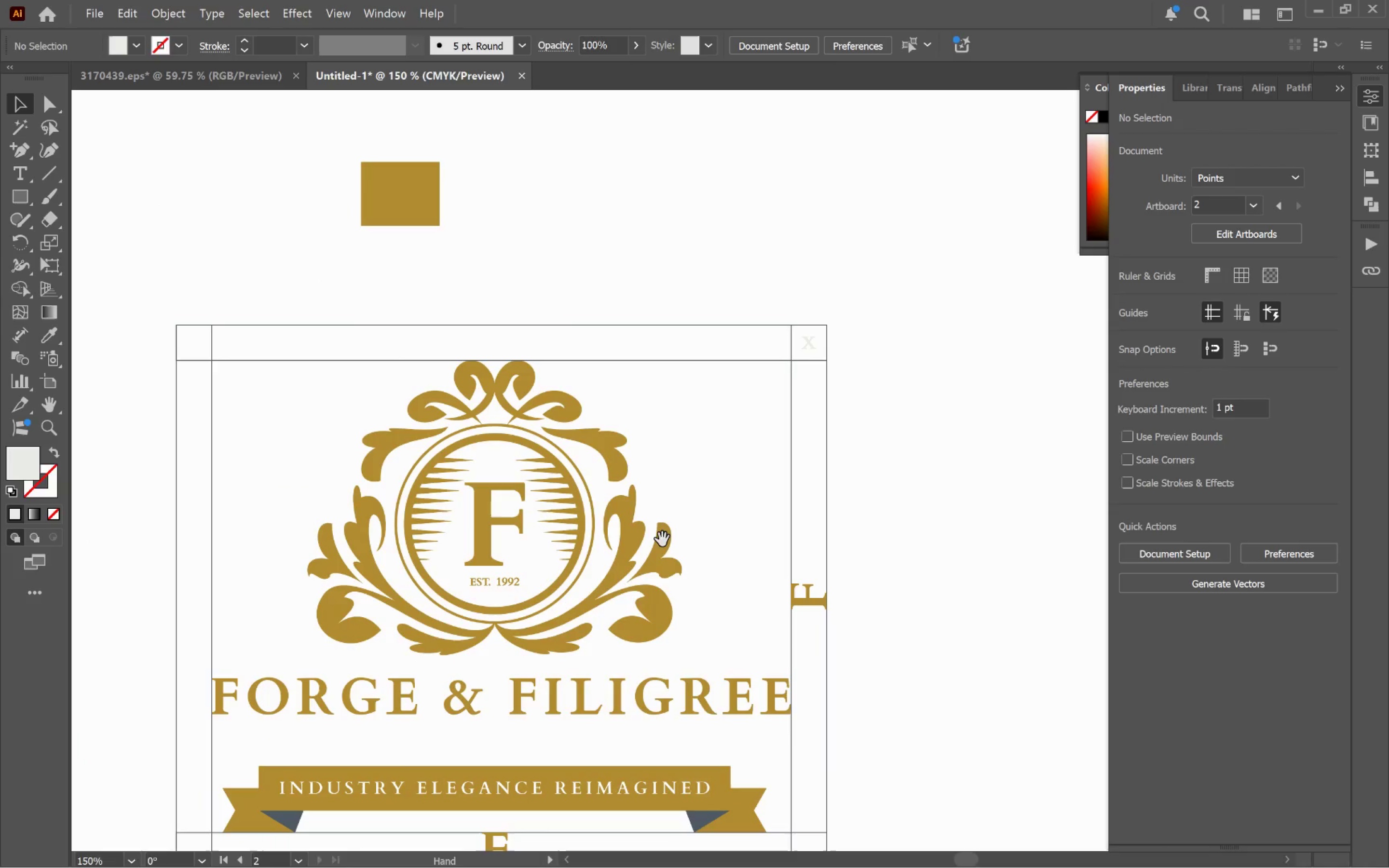 
key(Space)
 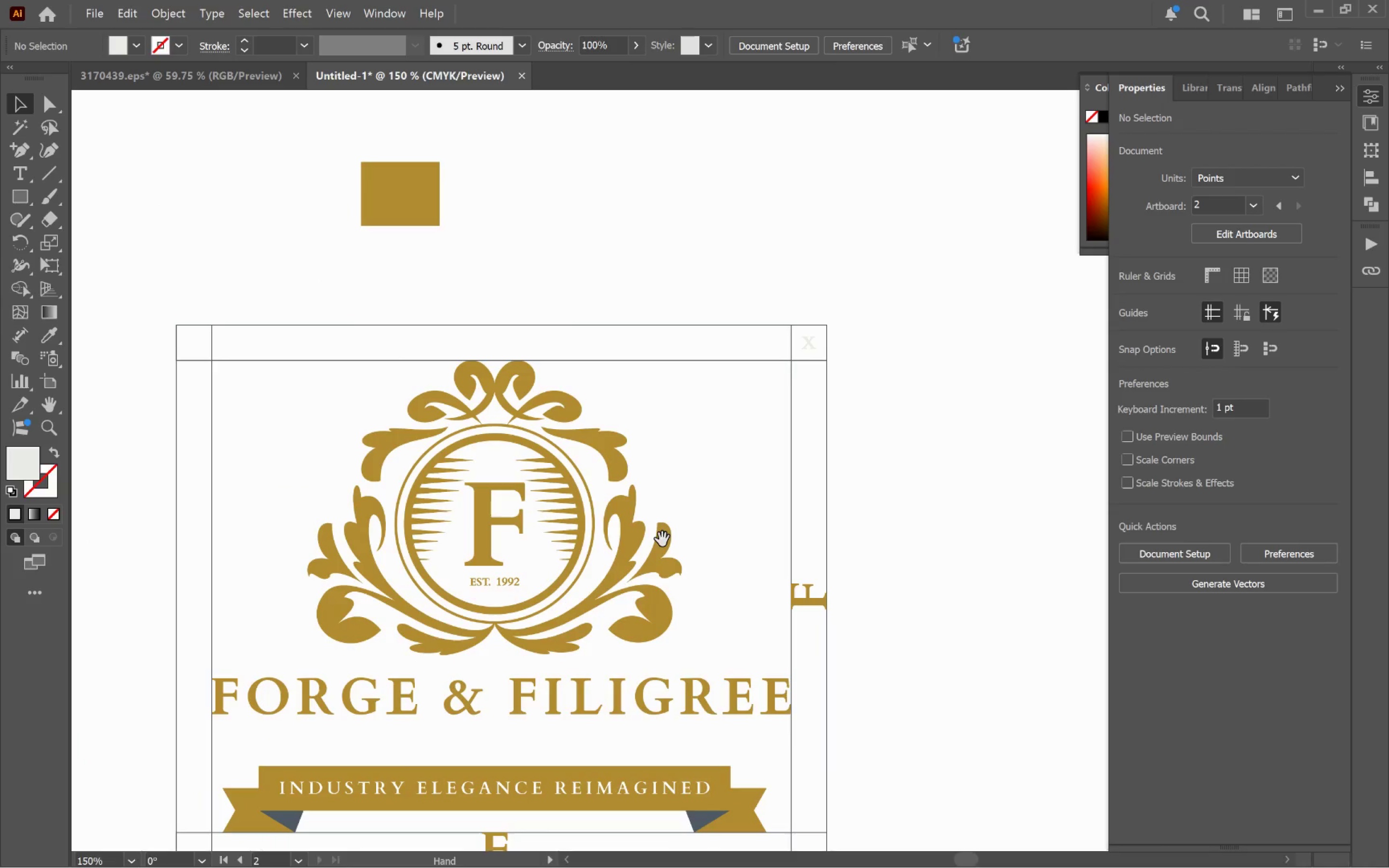 
key(Space)
 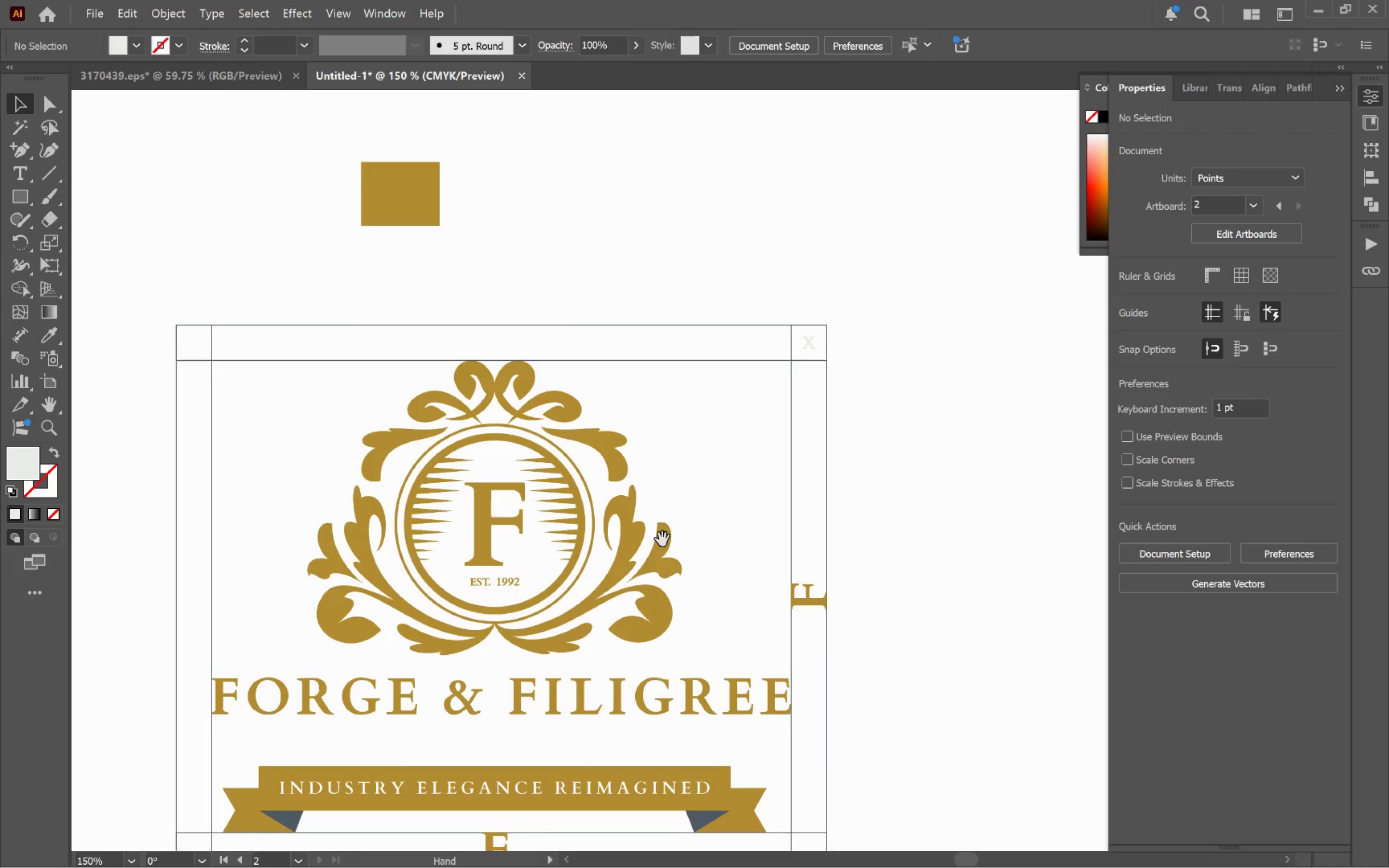 
key(Space)
 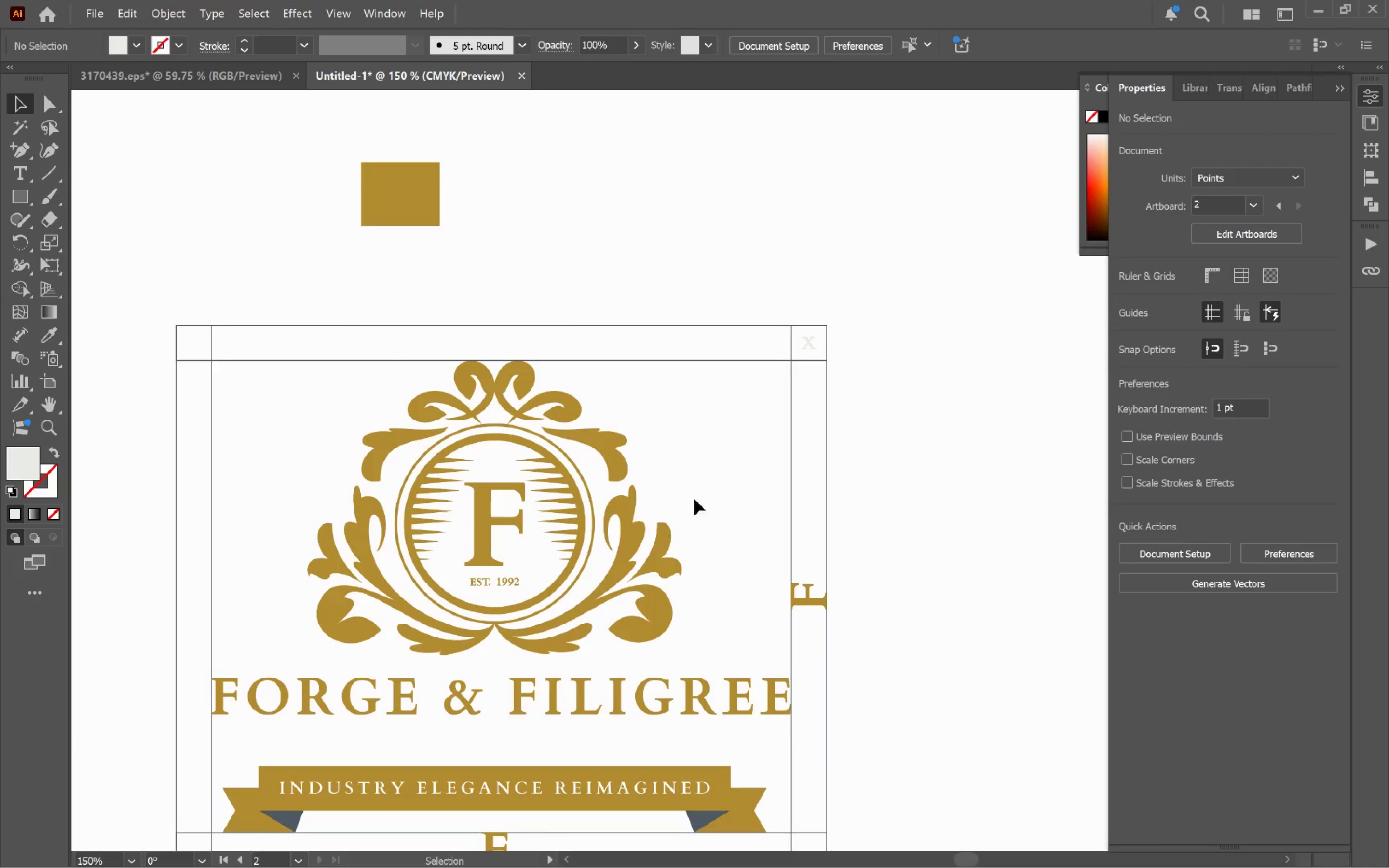 
key(Space)
 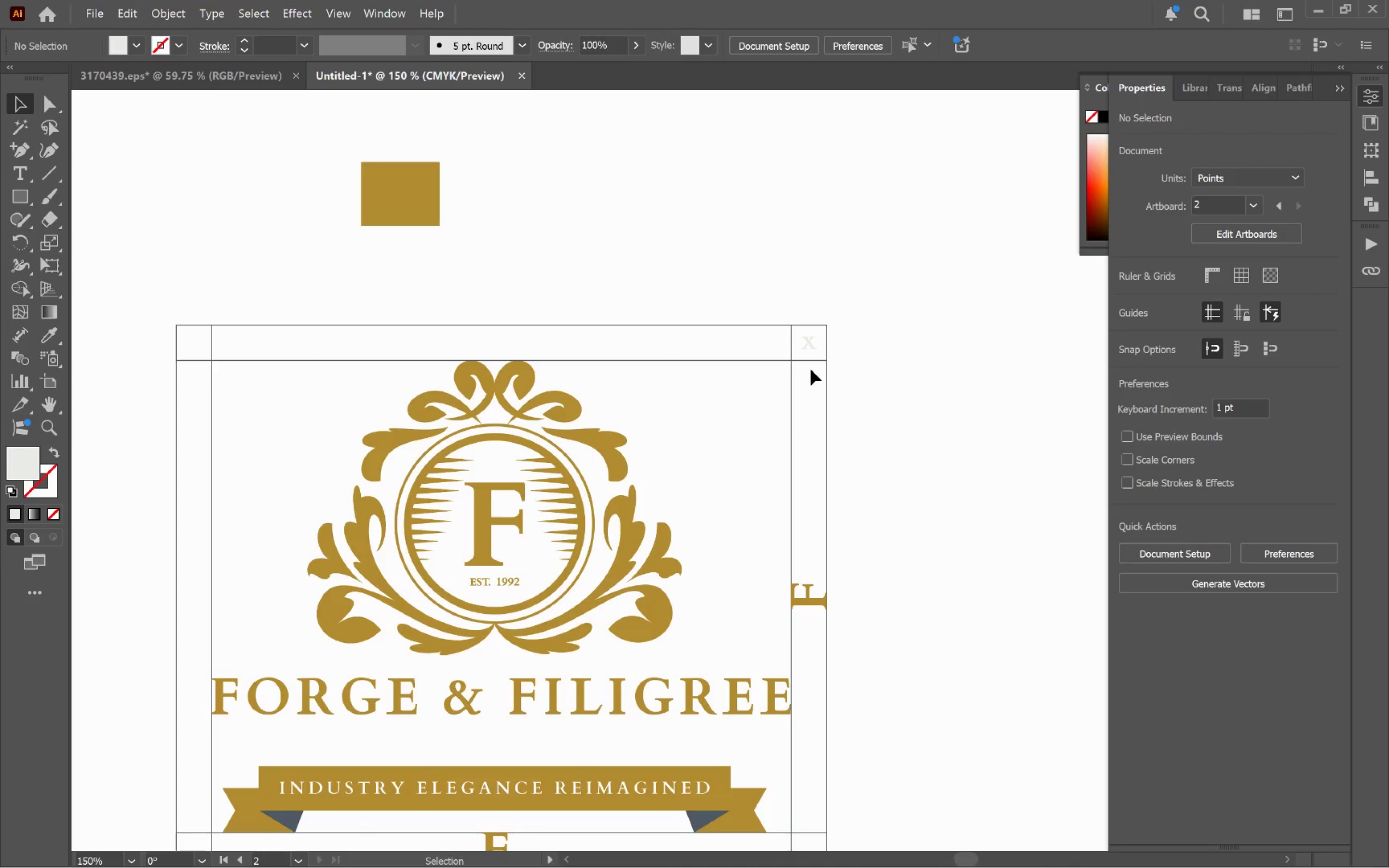 
left_click_drag(start_coordinate=[865, 302], to_coordinate=[769, 381])
 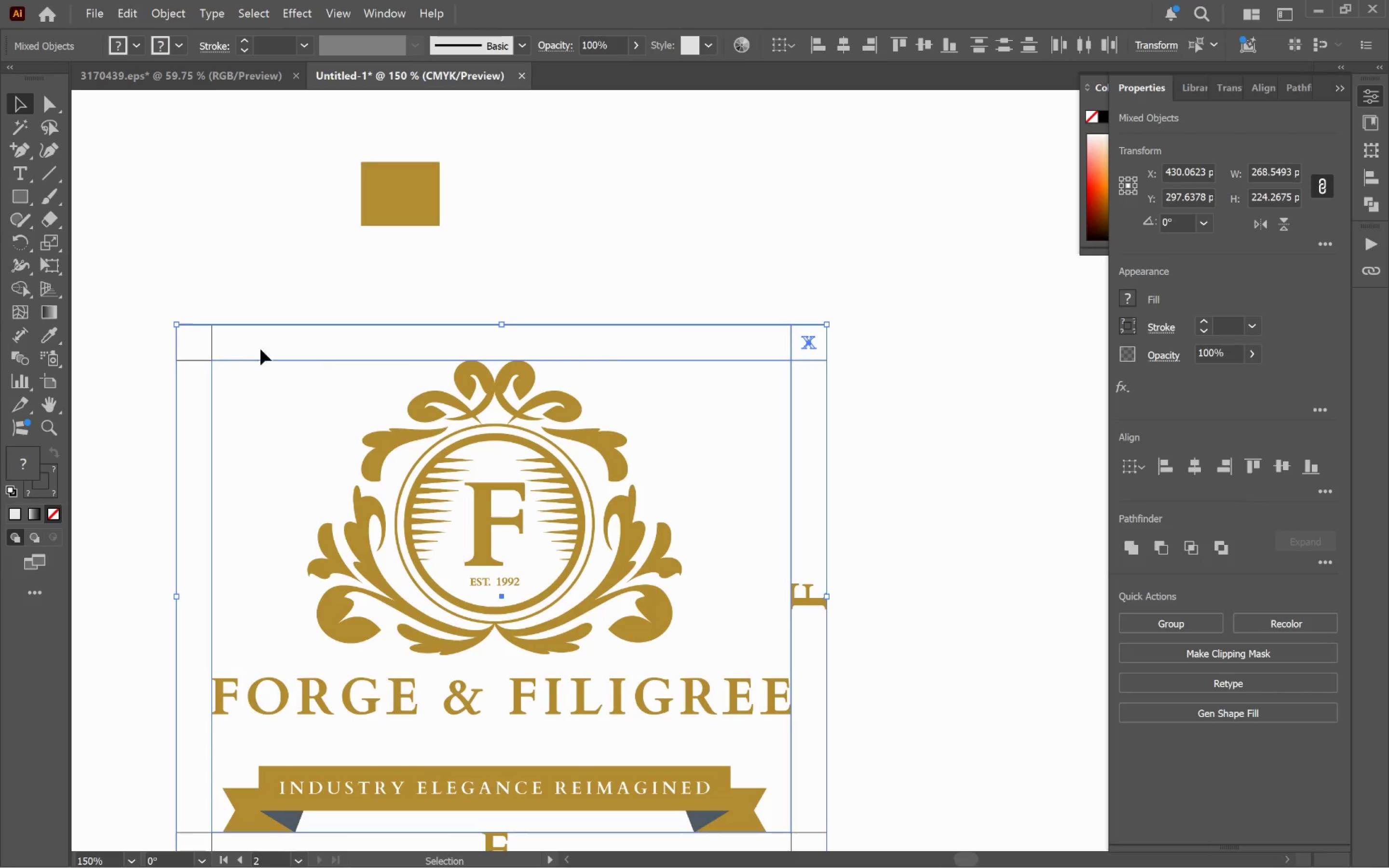 
hold_key(key=ShiftLeft, duration=0.98)
left_click([210, 347])
 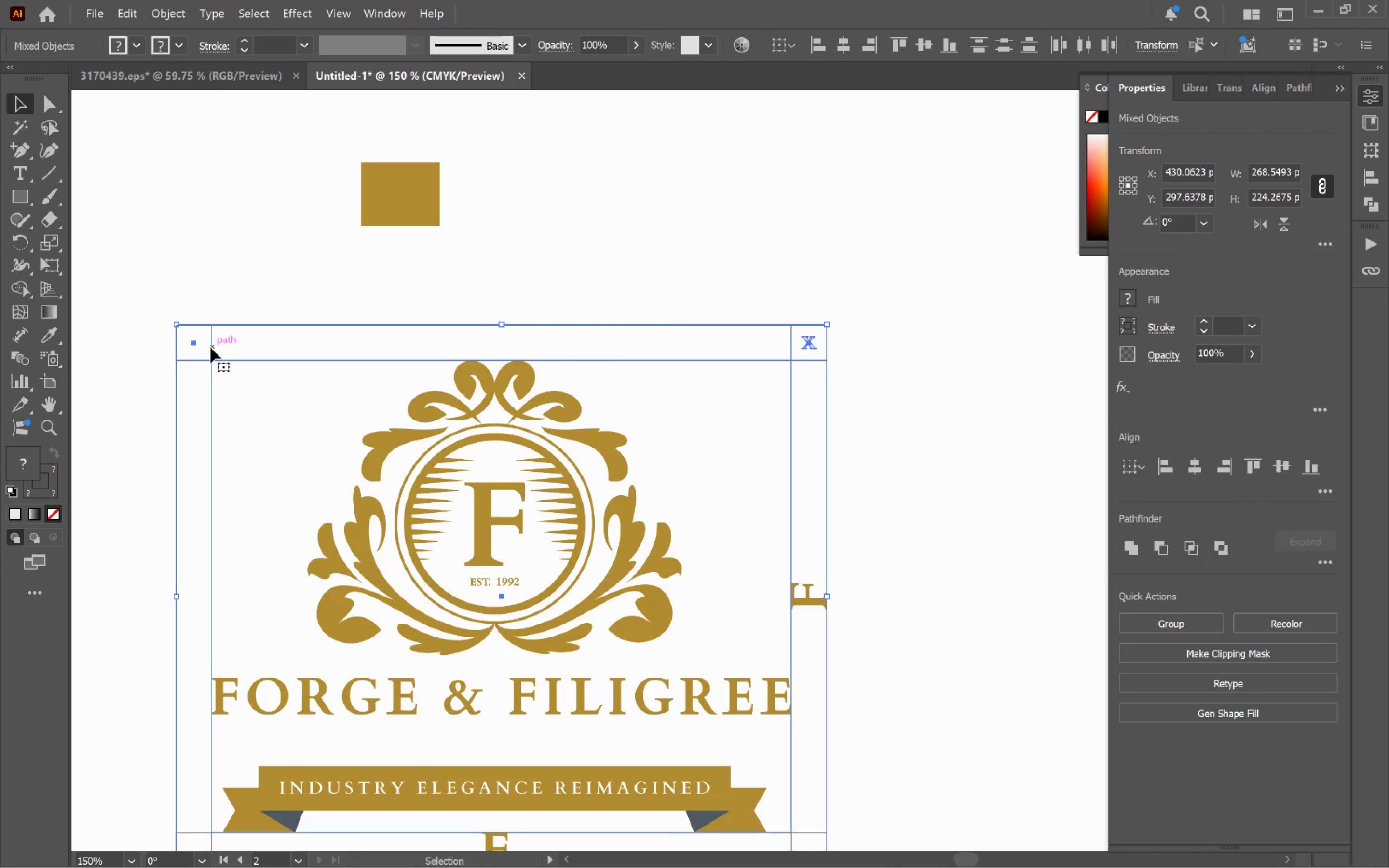 
hold_key(key=ShiftLeft, duration=2.3)
 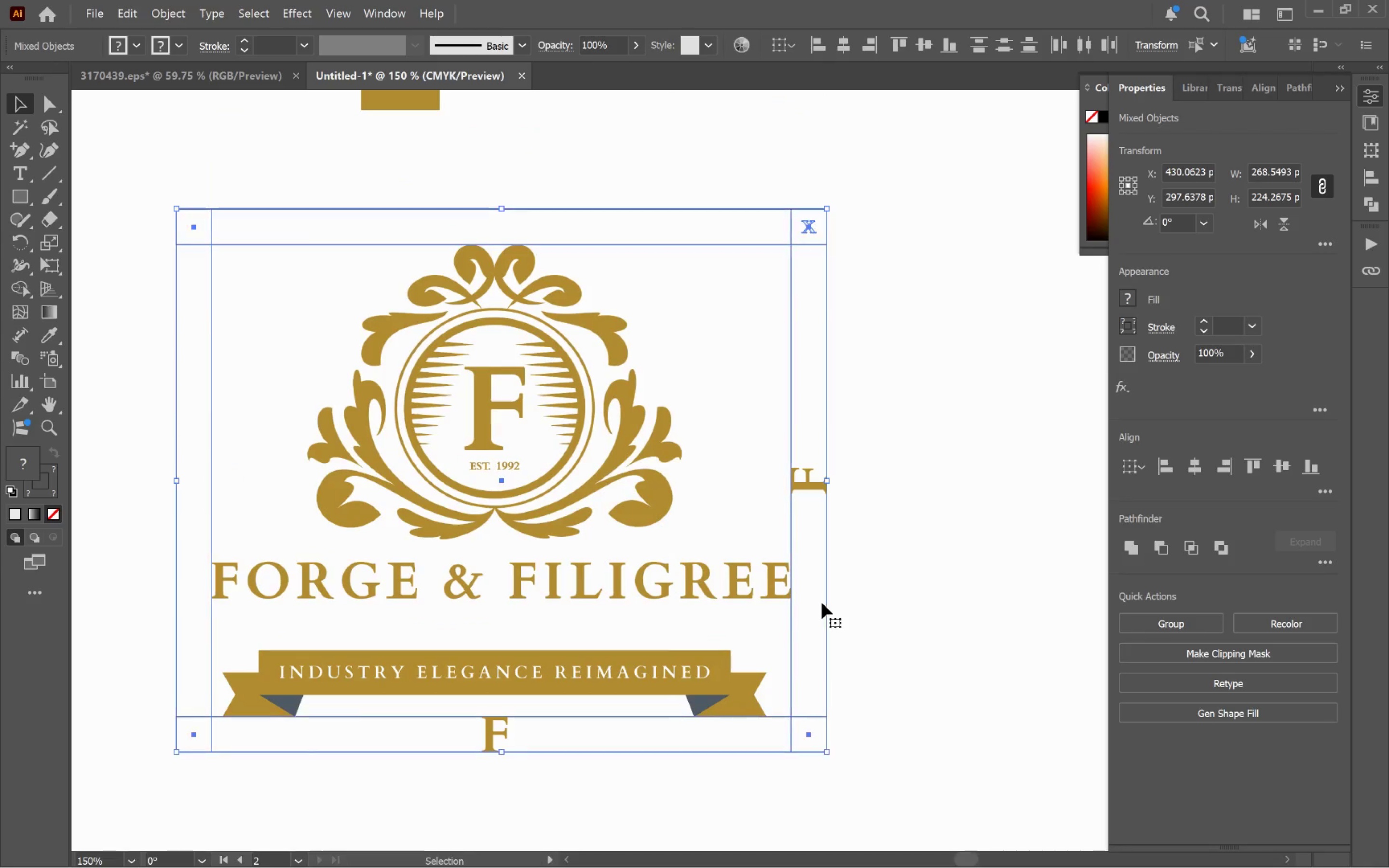 
scroll: coordinate [213, 344], scroll_direction: down, amount: 11.0
 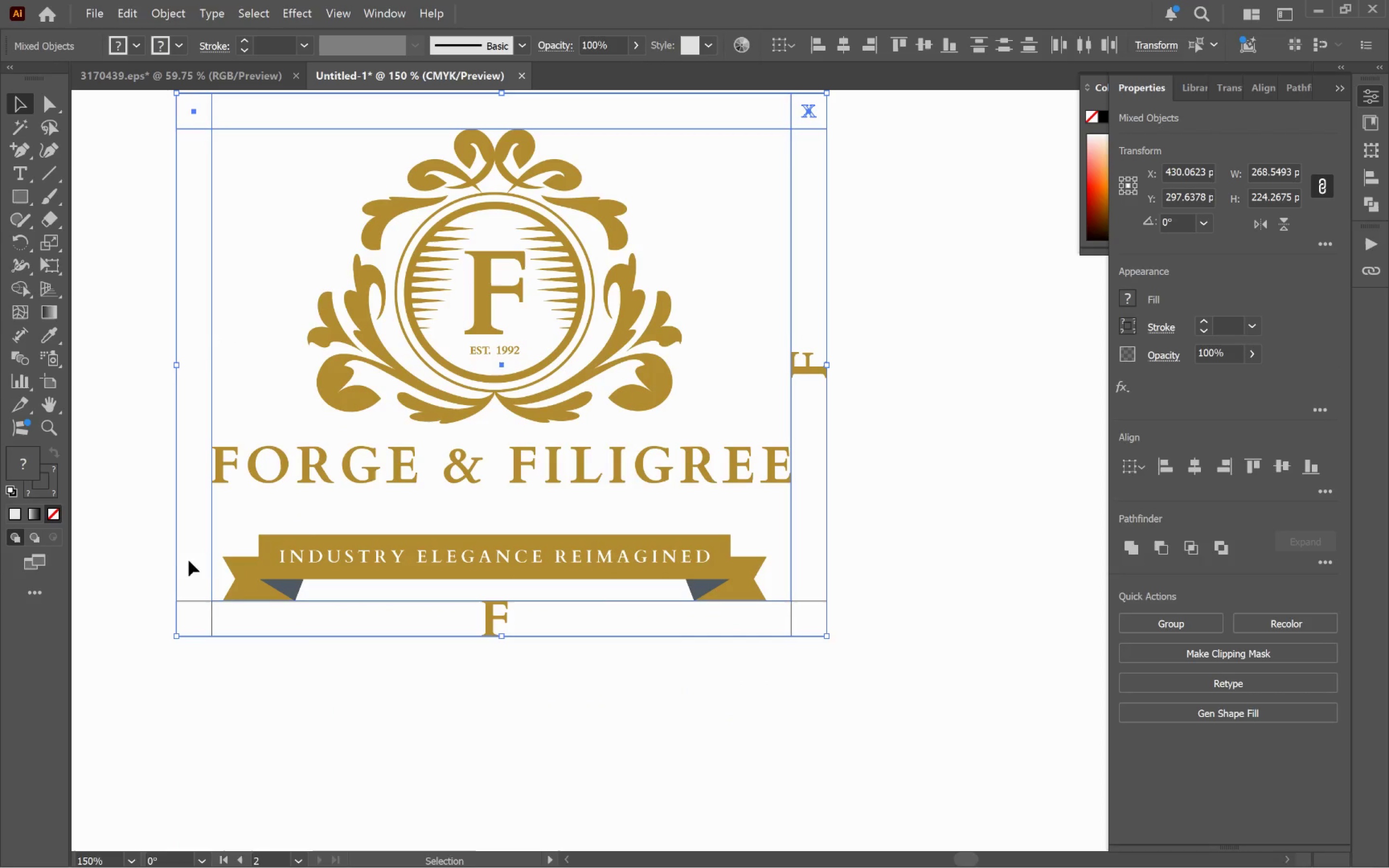 
left_click([193, 602])
 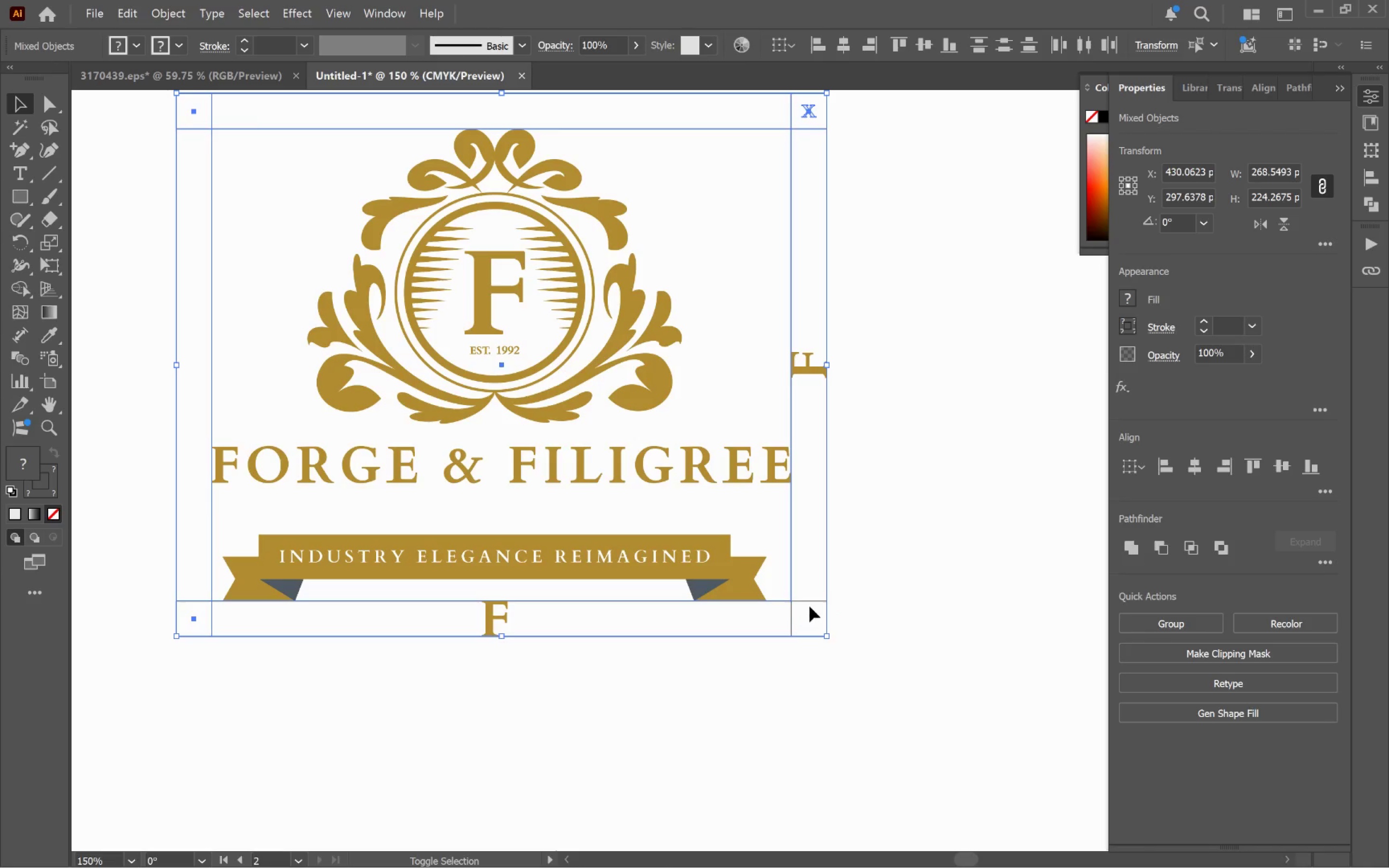 
left_click([812, 603])
 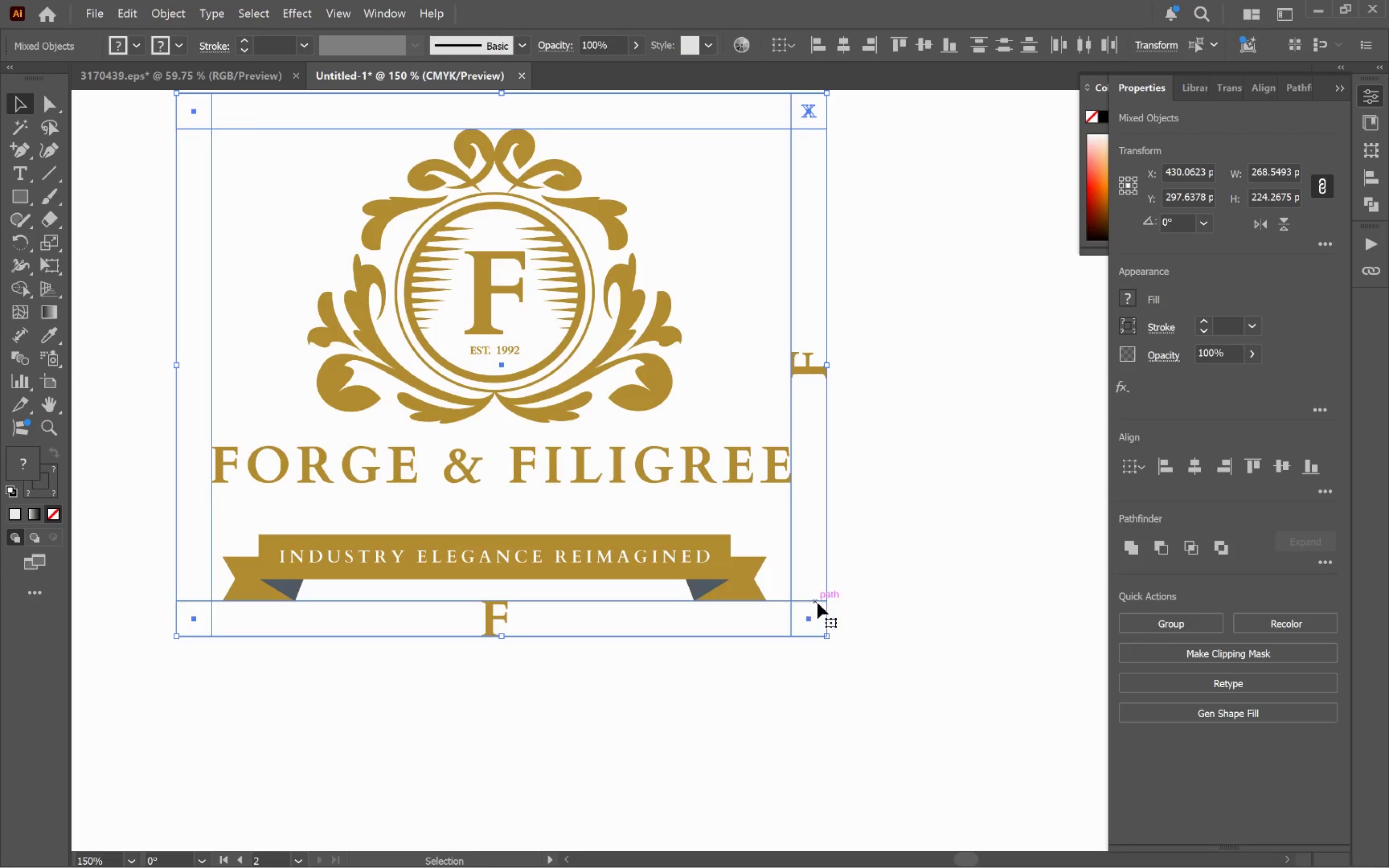 
scroll: coordinate [930, 590], scroll_direction: up, amount: 11.0
 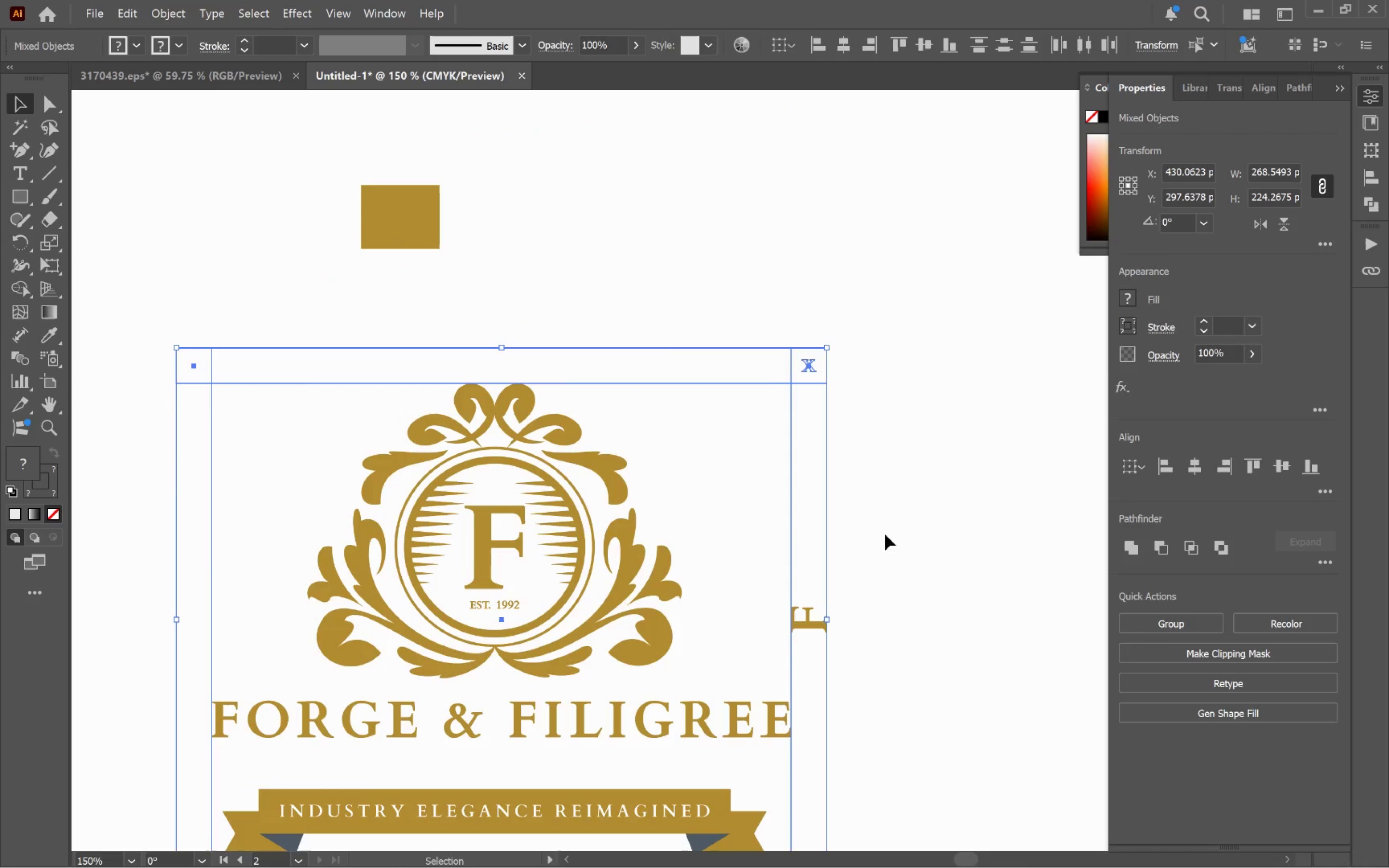 
hold_key(key=ShiftLeft, duration=0.91)
left_click([805, 368])
 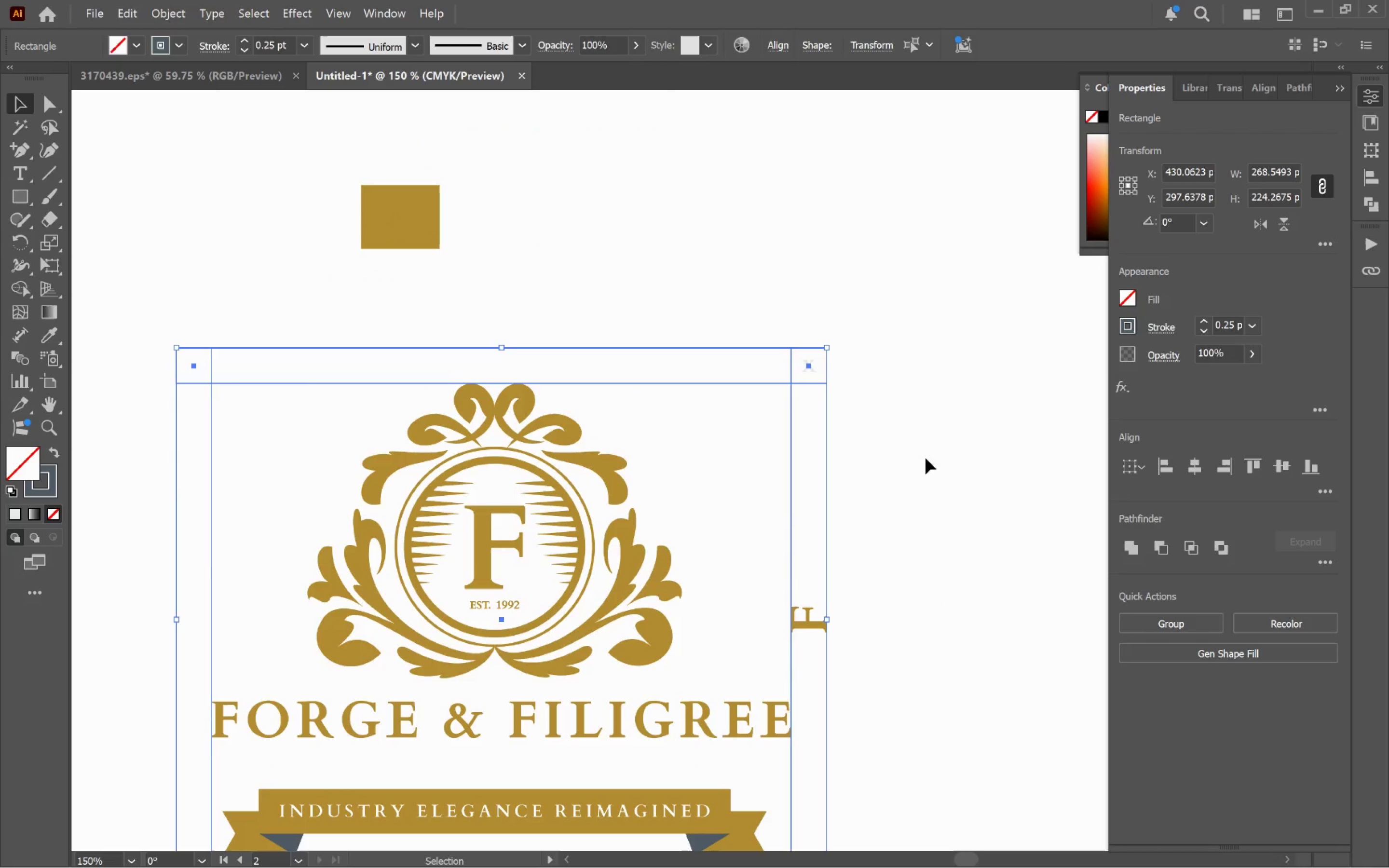 
key(Control+G)
 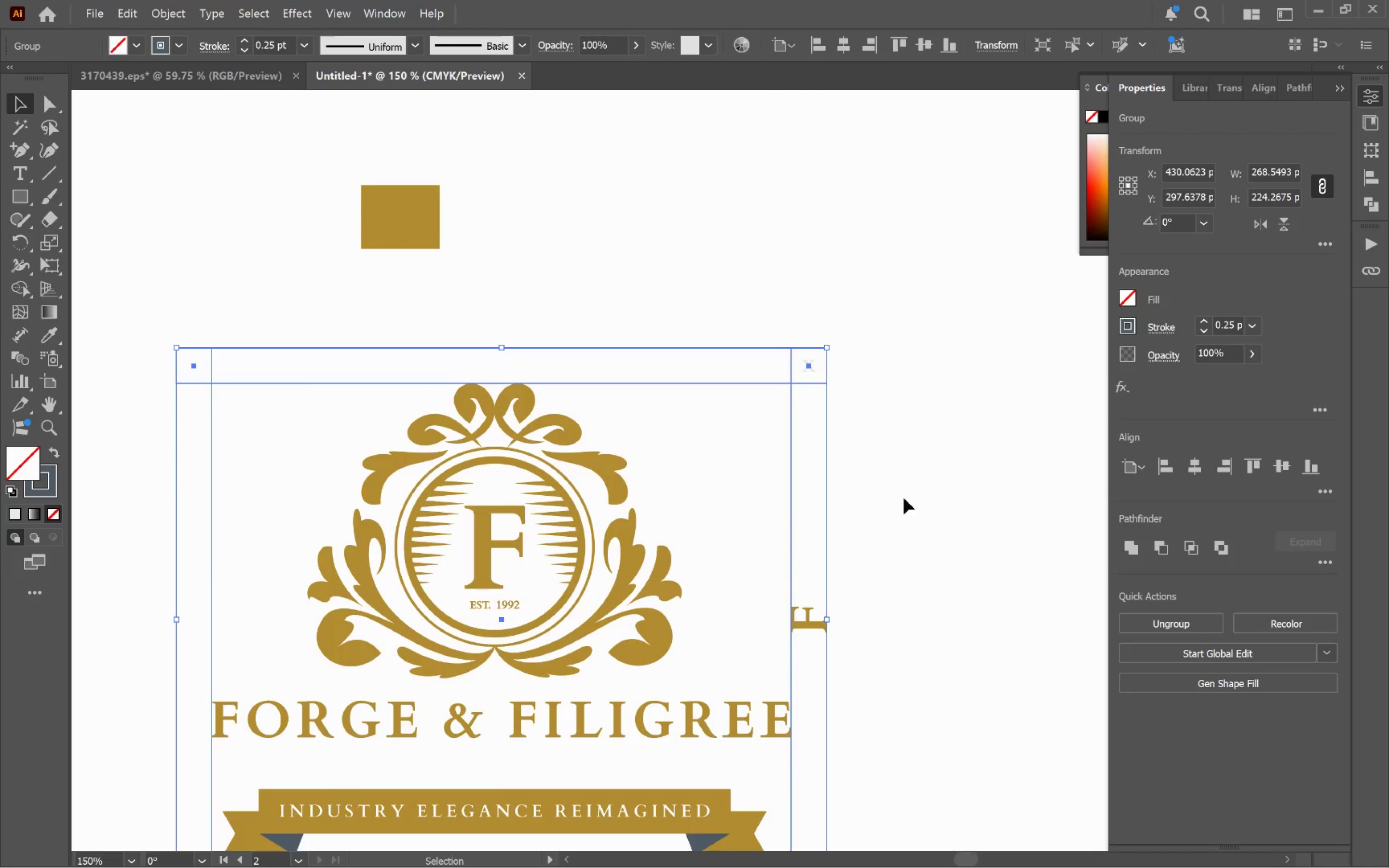 
left_click([804, 367])
 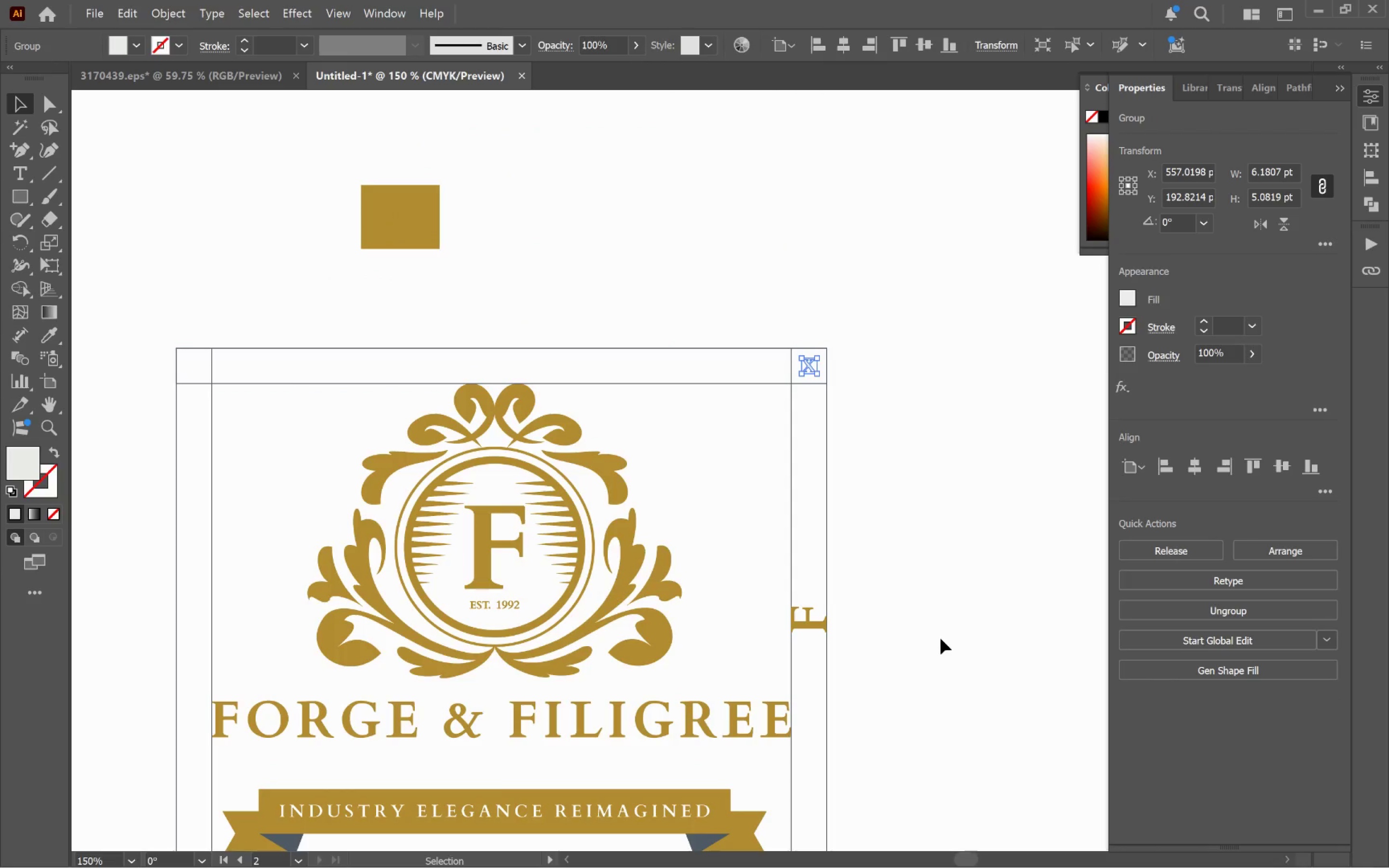 
key(I)
 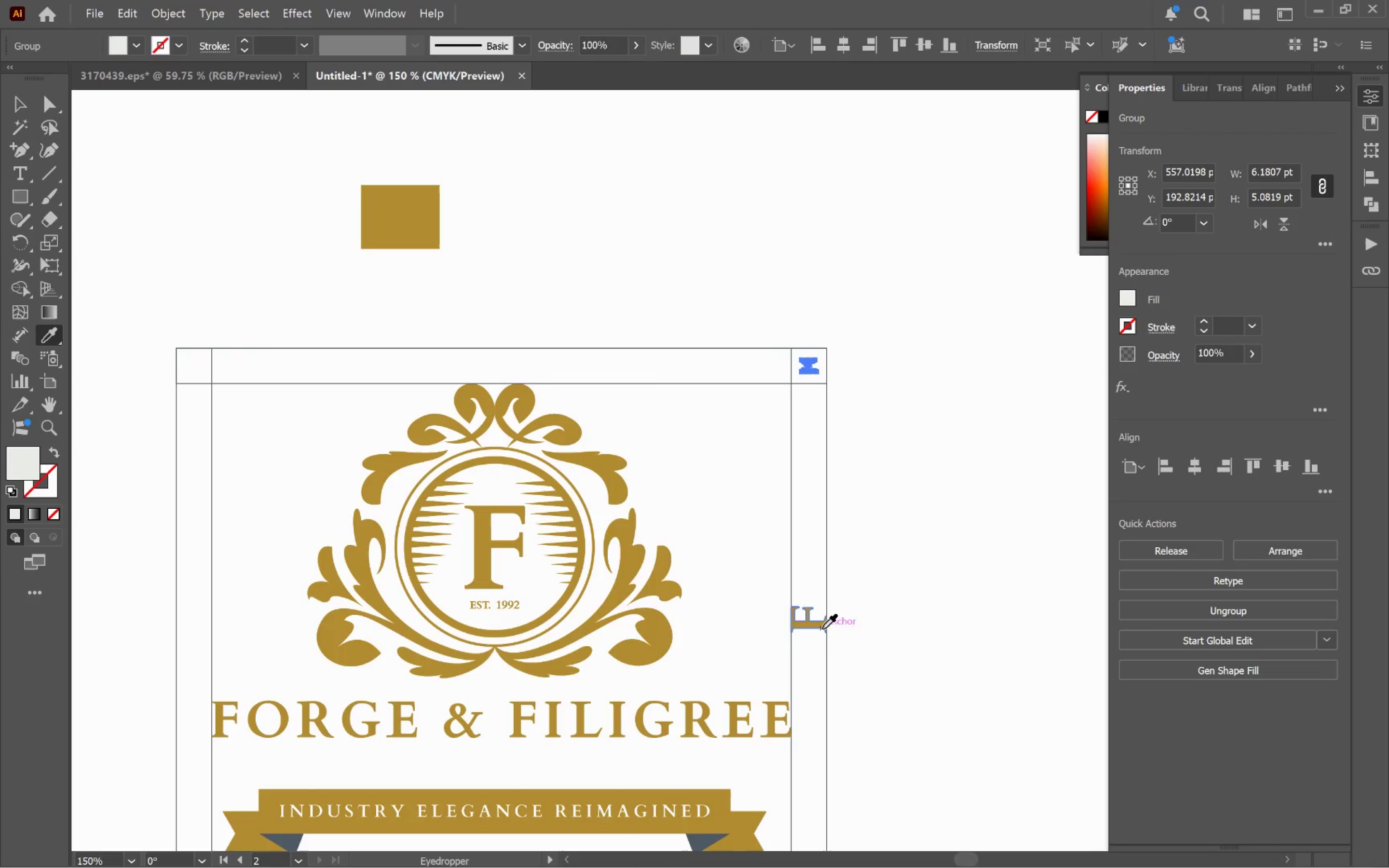 
left_click([819, 627])
 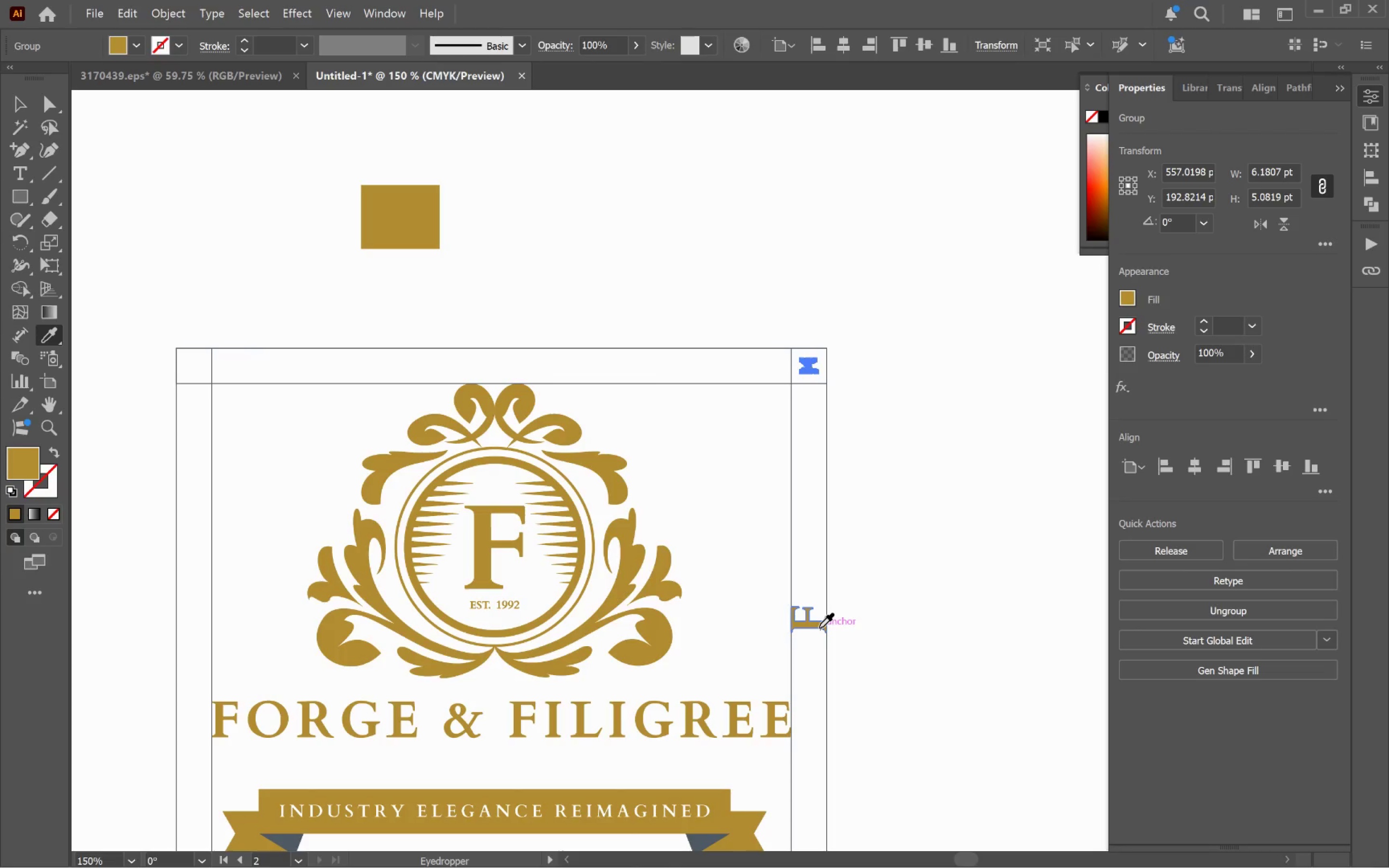 
key(V)
 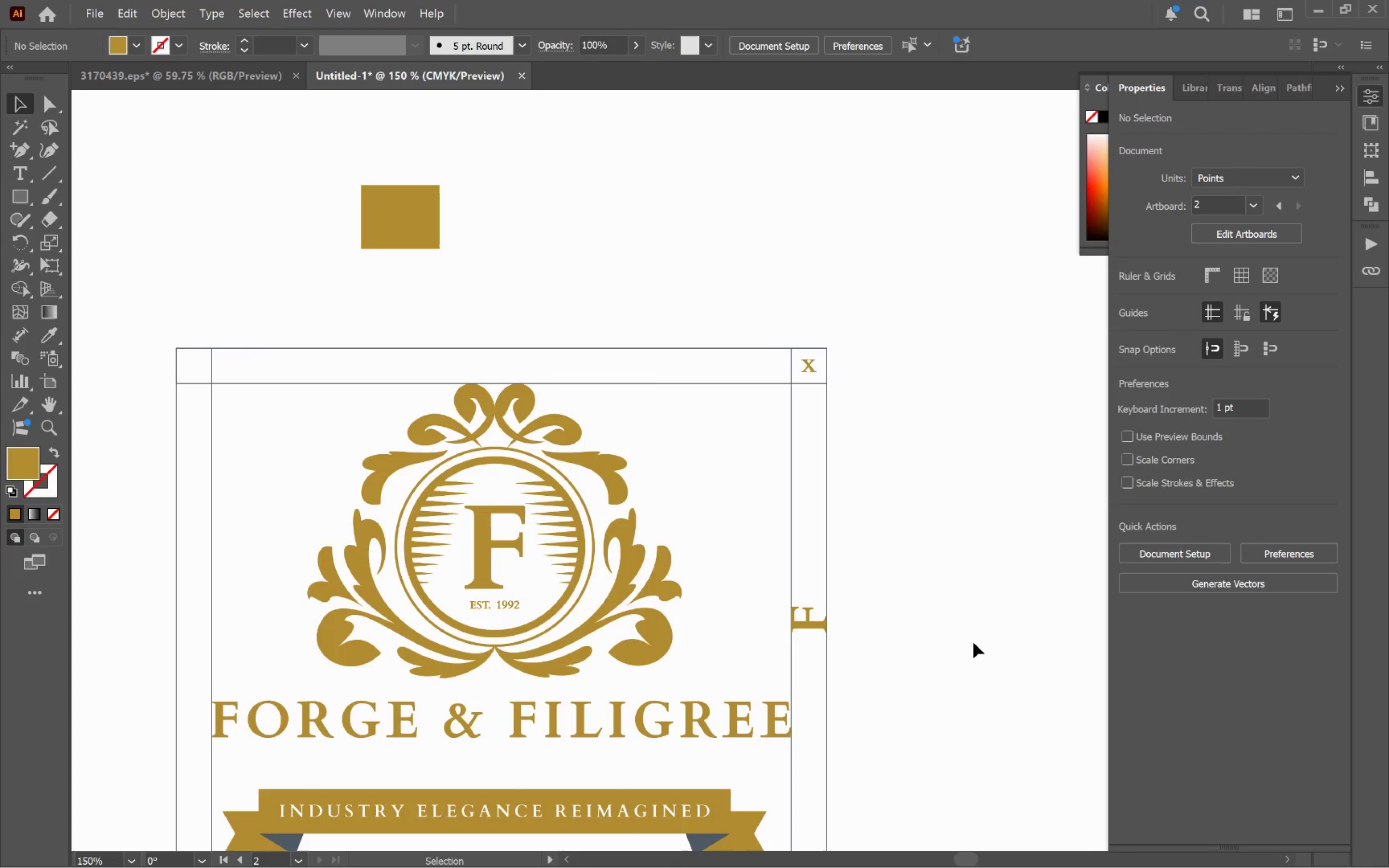 
hold_key(key=AltLeft, duration=0.56)
scroll: coordinate [975, 639], scroll_direction: down, amount: 1.0
 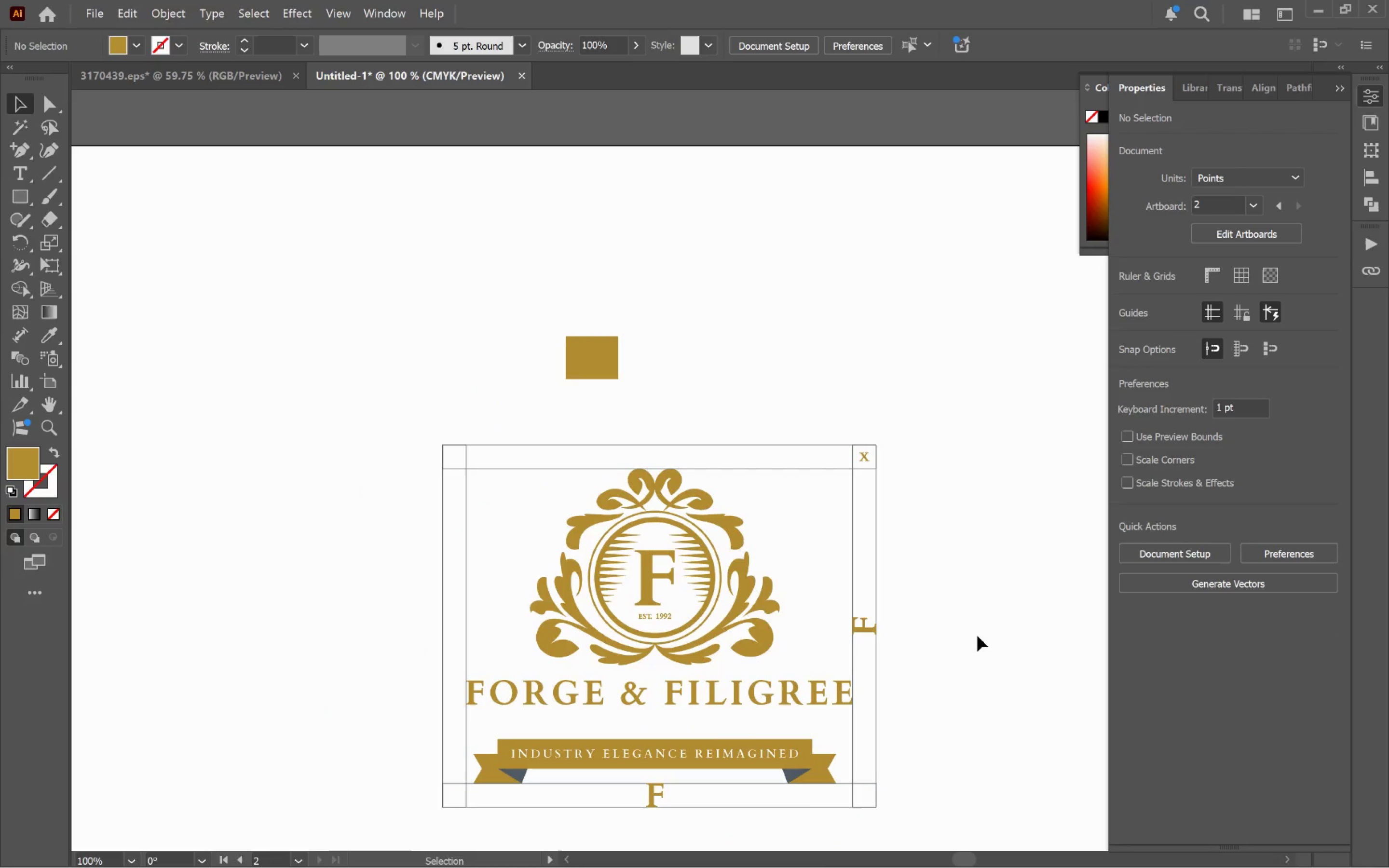 
hold_key(key=Space, duration=0.61)
 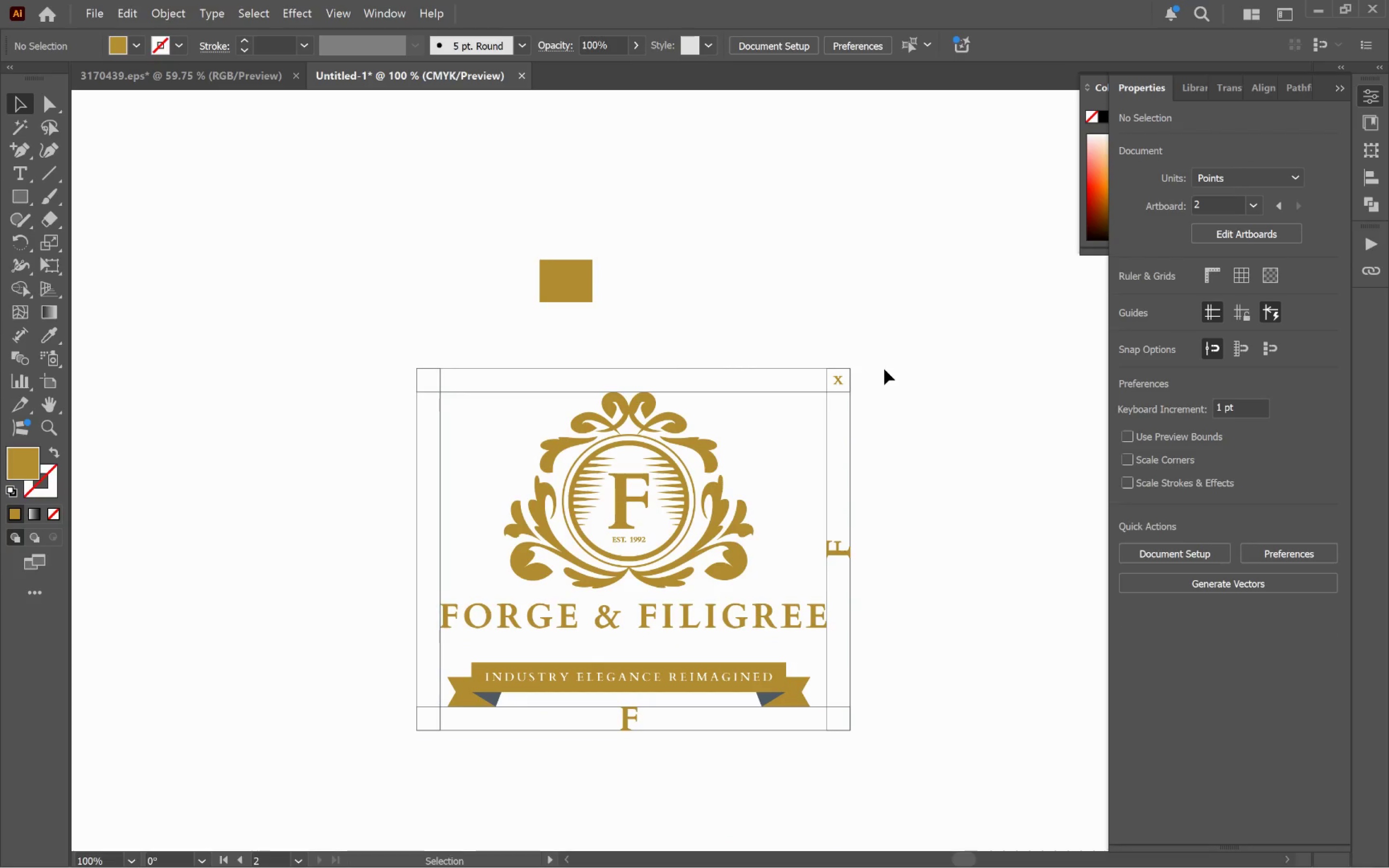 
left_click_drag(start_coordinate=[977, 636], to_coordinate=[950, 559])
 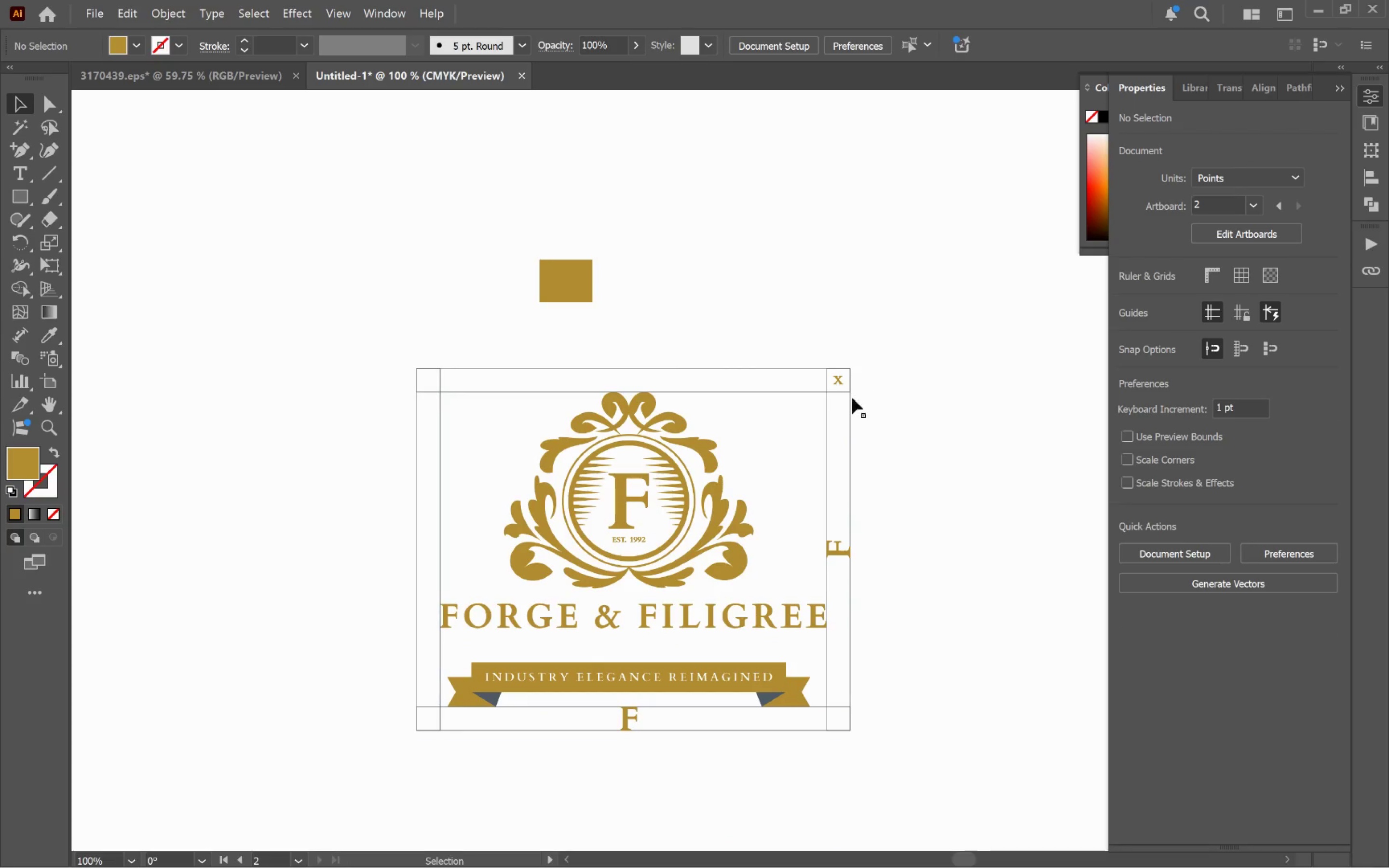 
left_click([850, 415])
 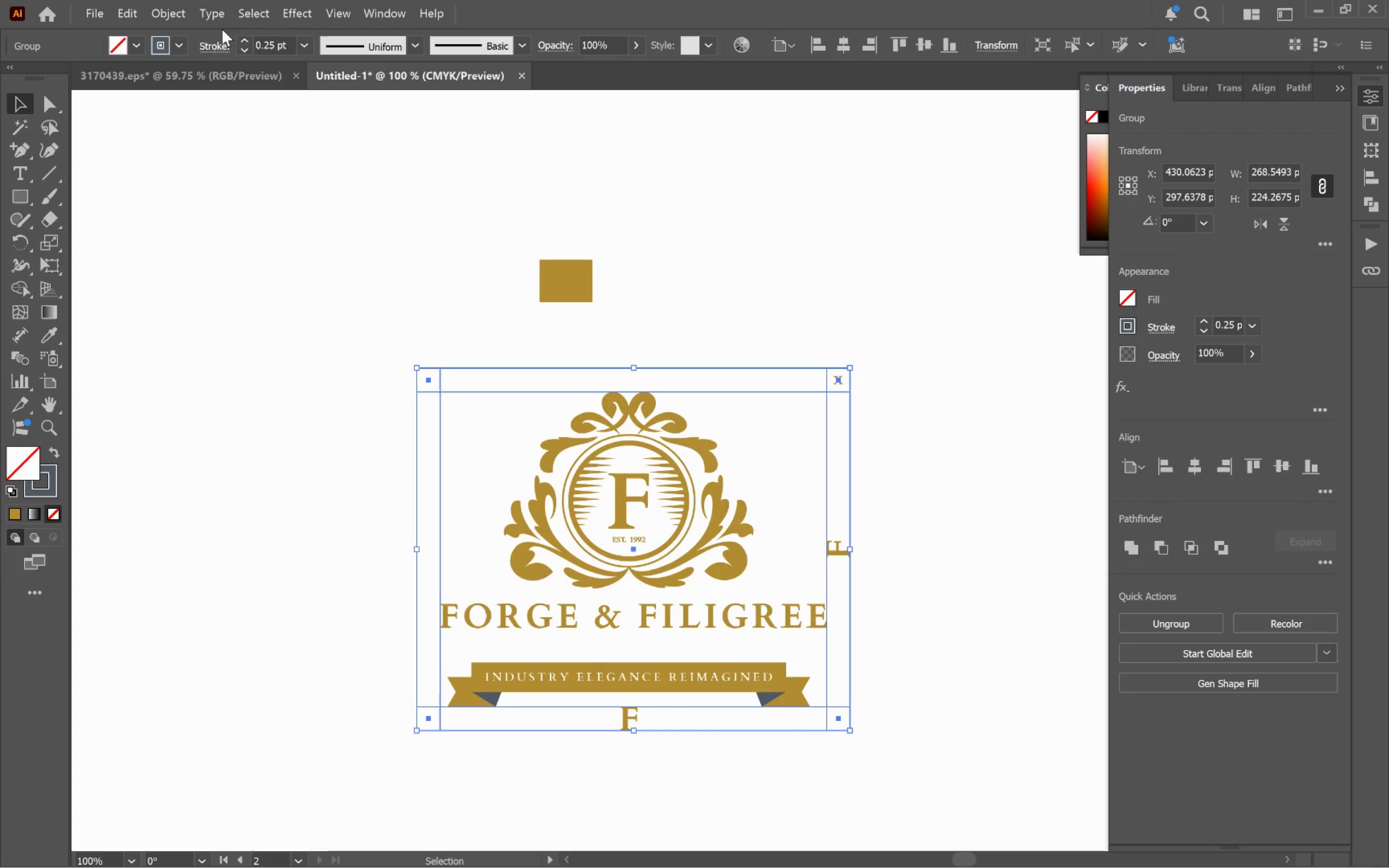 
left_click([213, 47])
 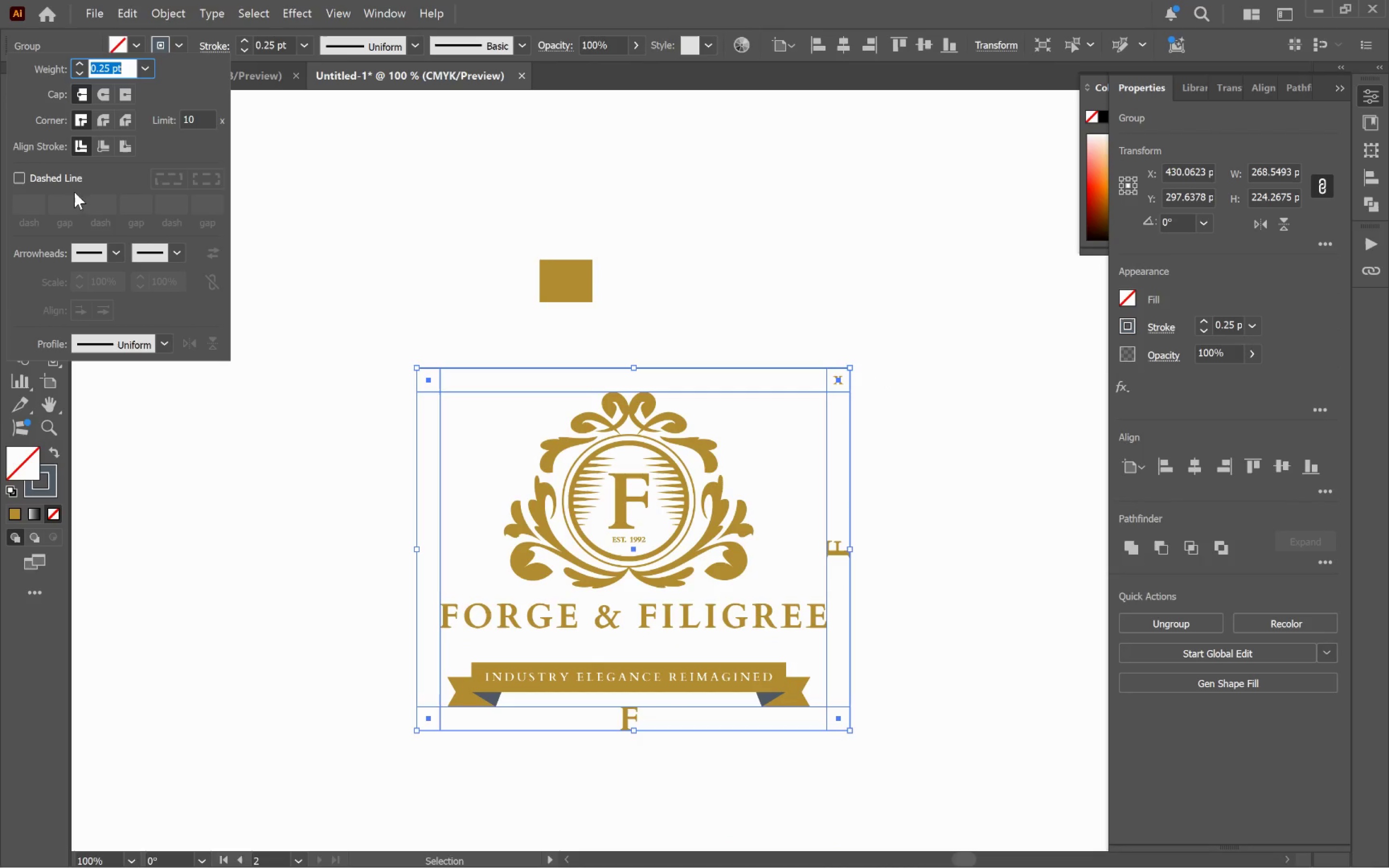 
left_click([36, 176])
 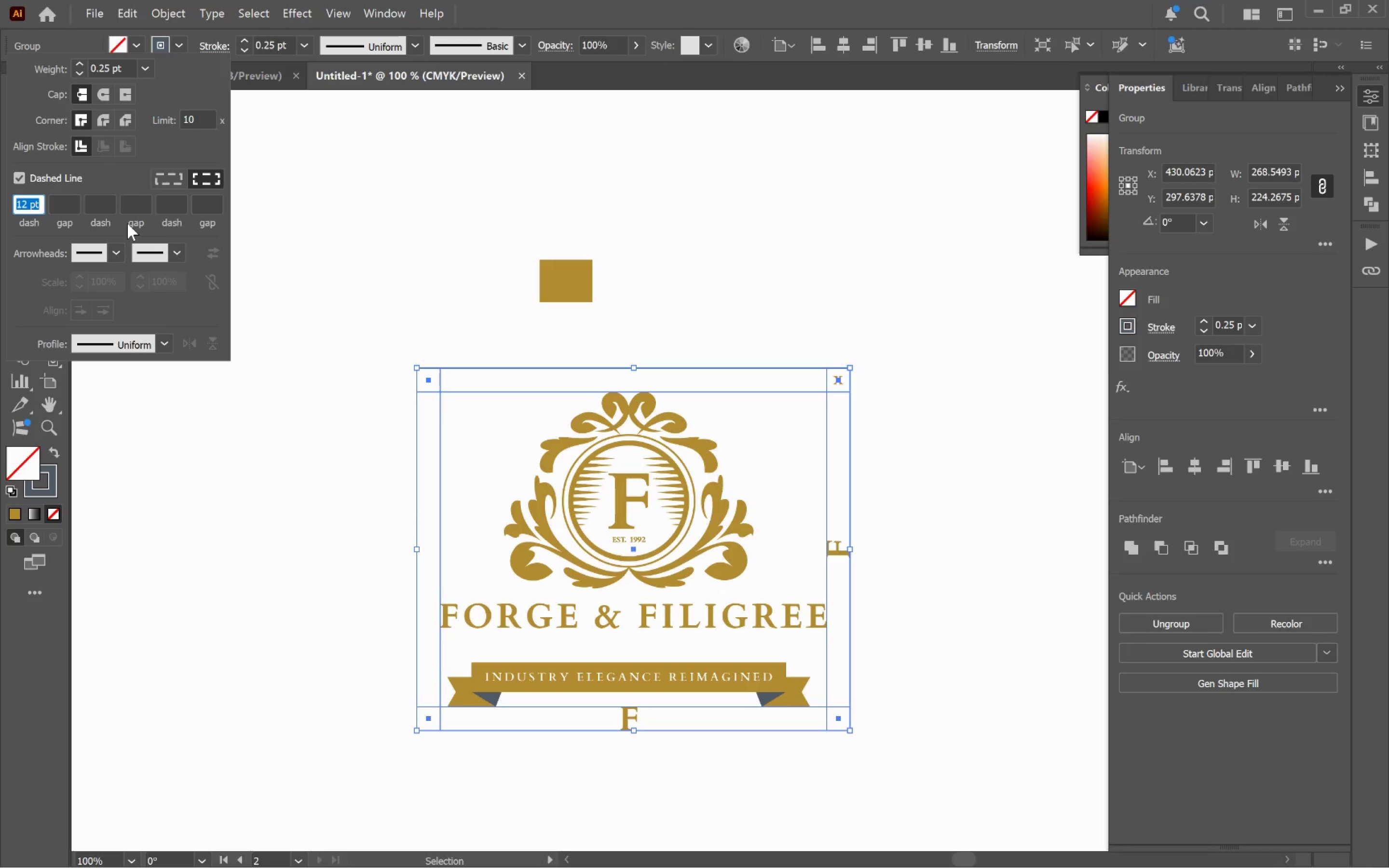 
key(Tab)
type(5)
key(Tab)
type(12)
key(Tab)
 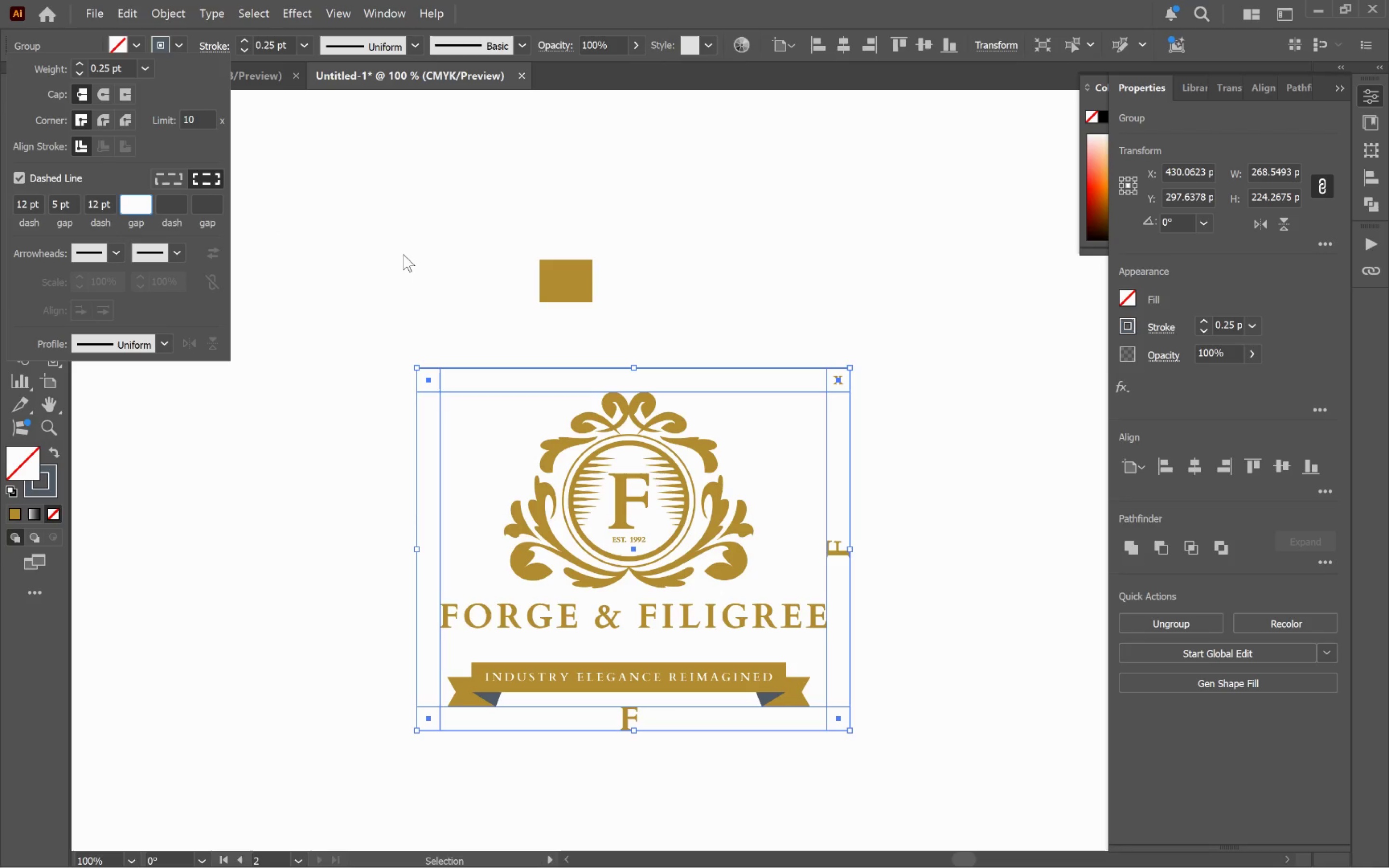 
left_click([720, 297])
 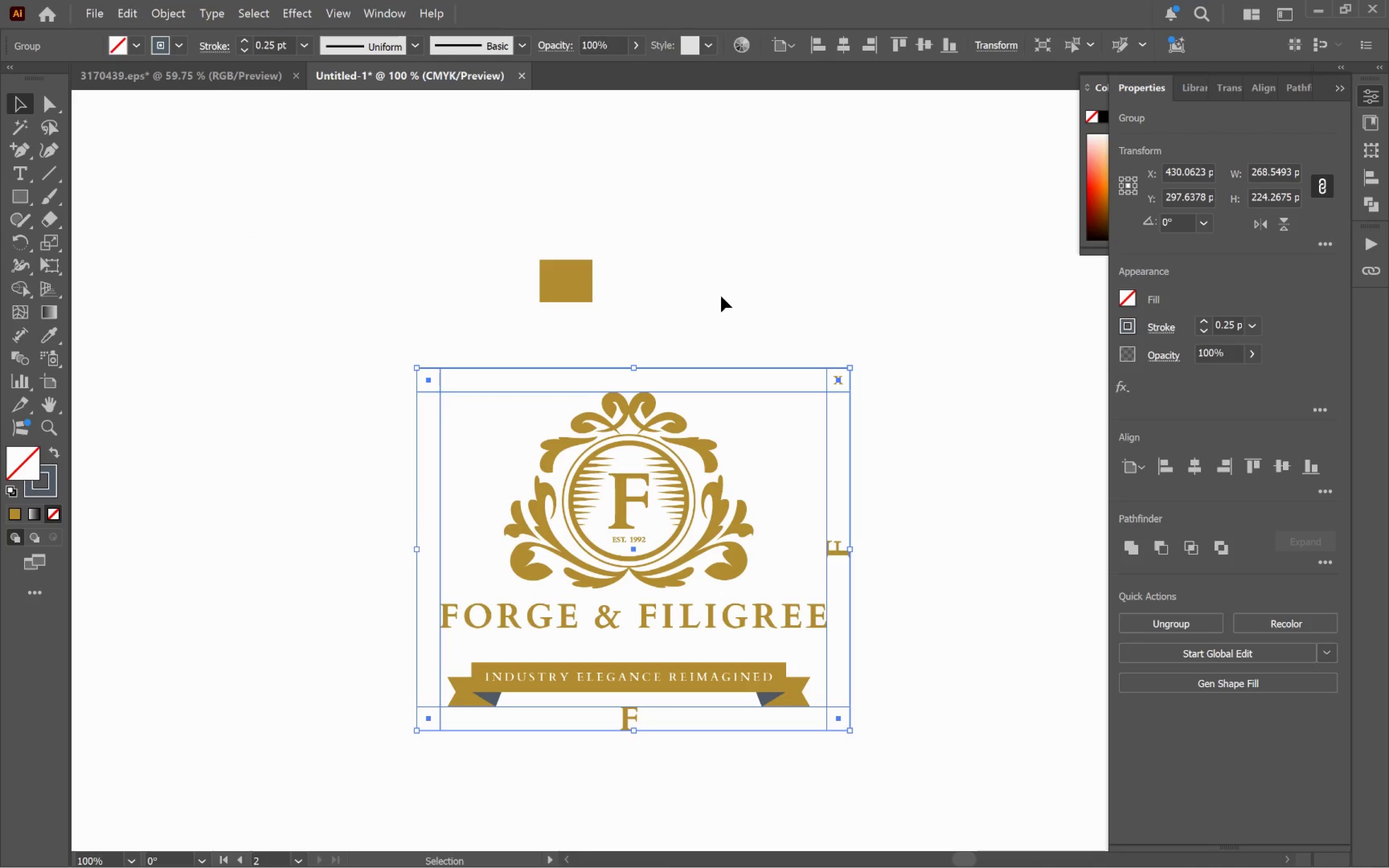 
left_click([722, 297])
 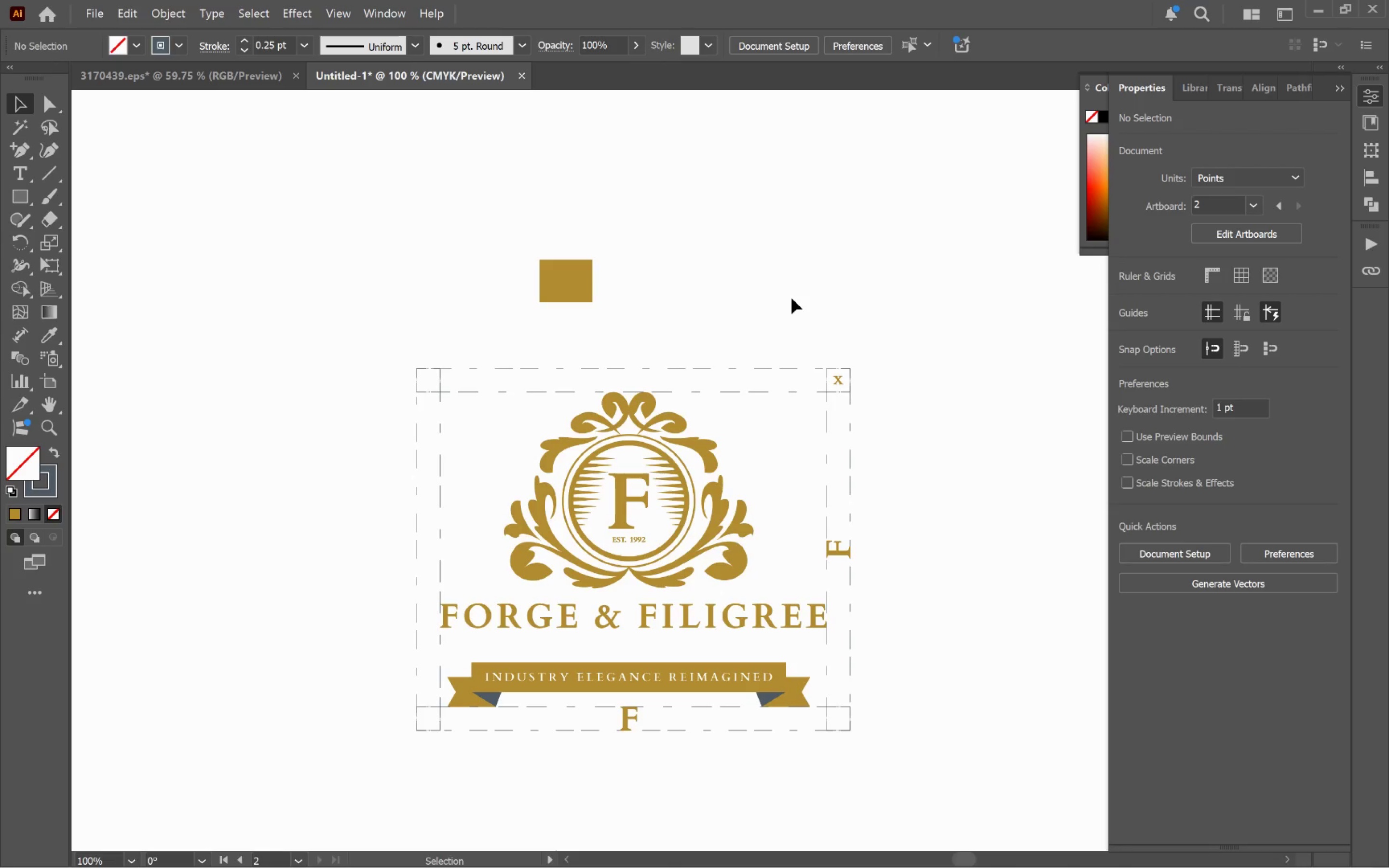 
wait(5.85)
 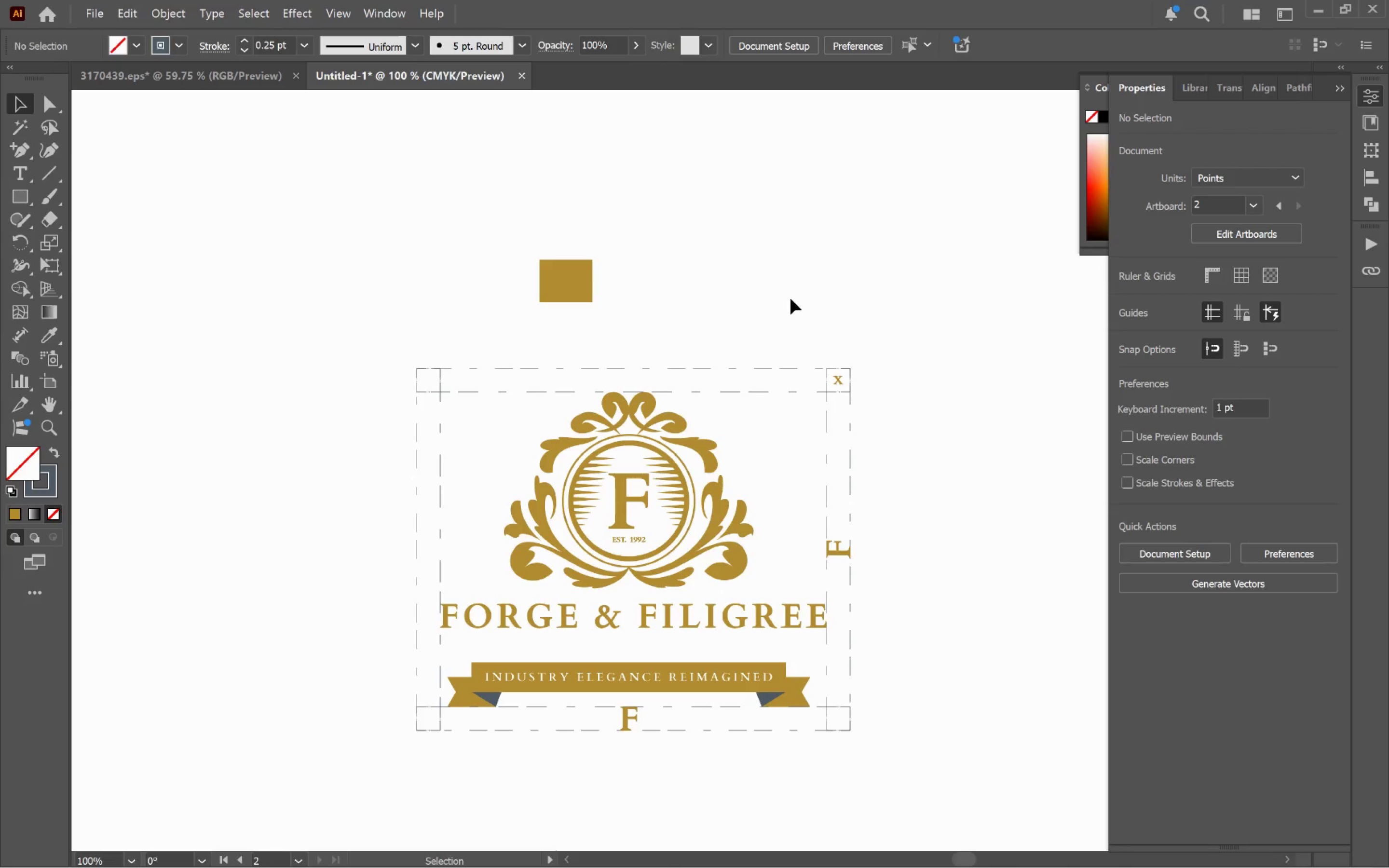 
left_click([844, 384])
 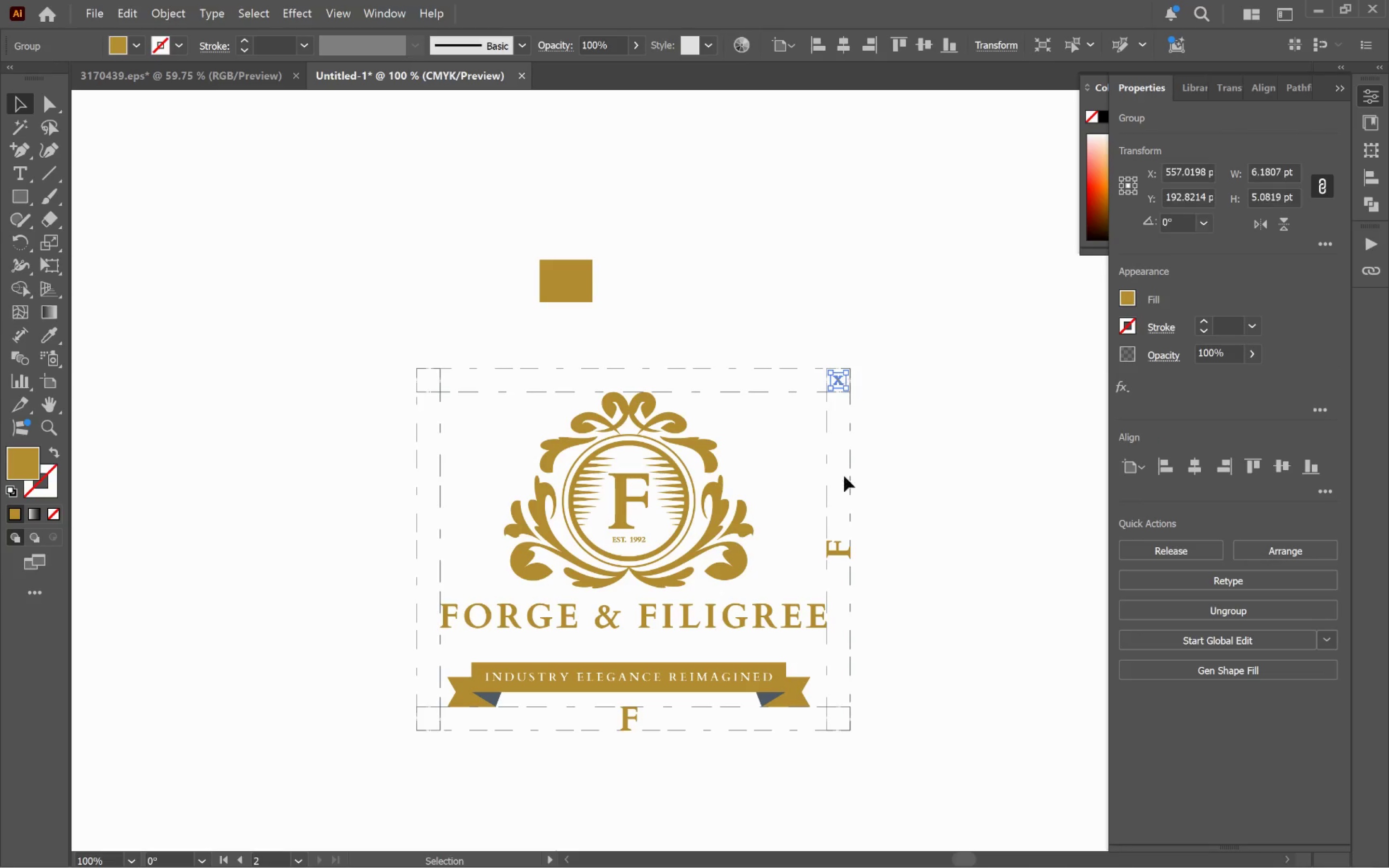 
hold_key(key=ShiftLeft, duration=2.29)
left_click([838, 552])
 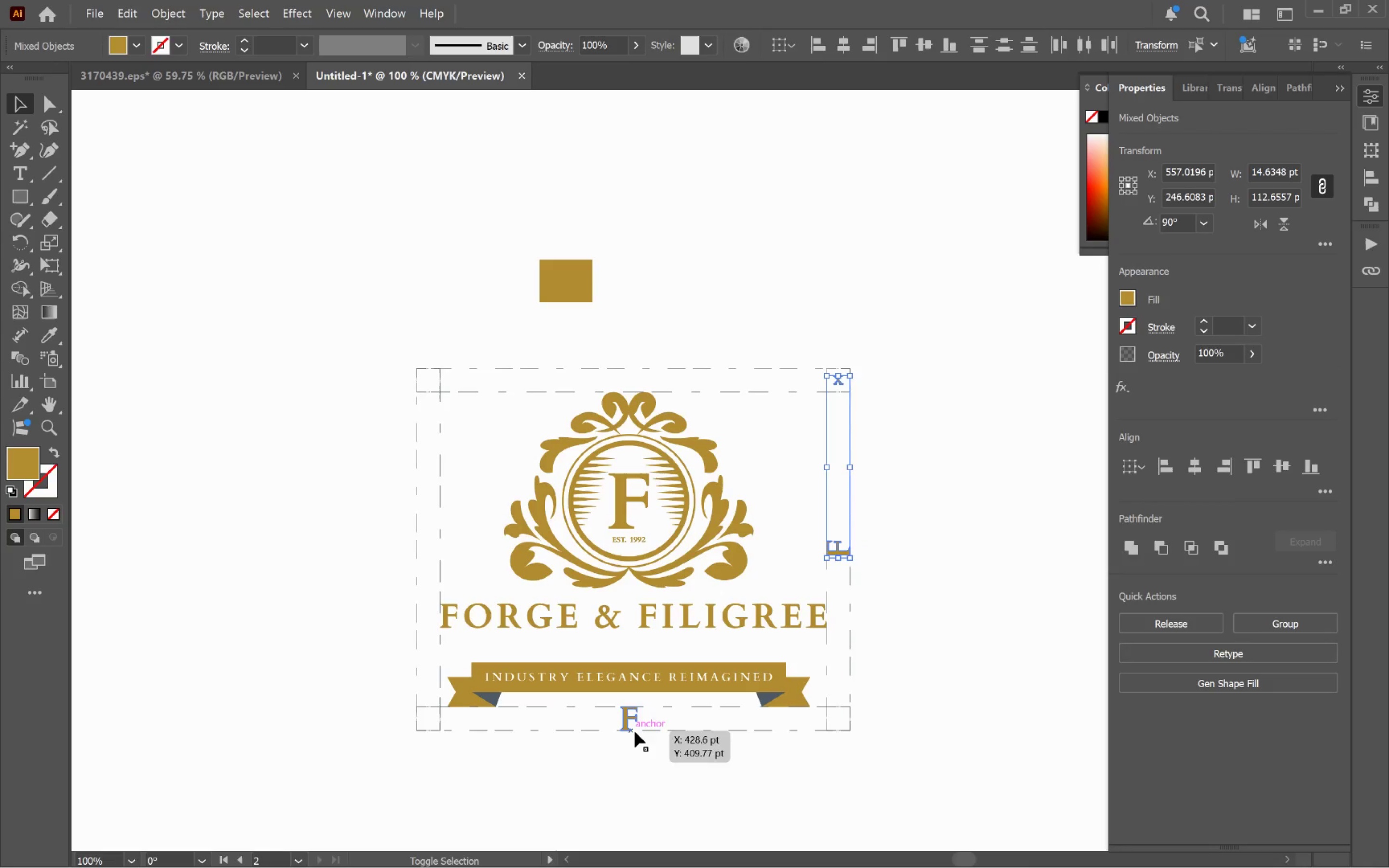 
left_click([629, 716])
 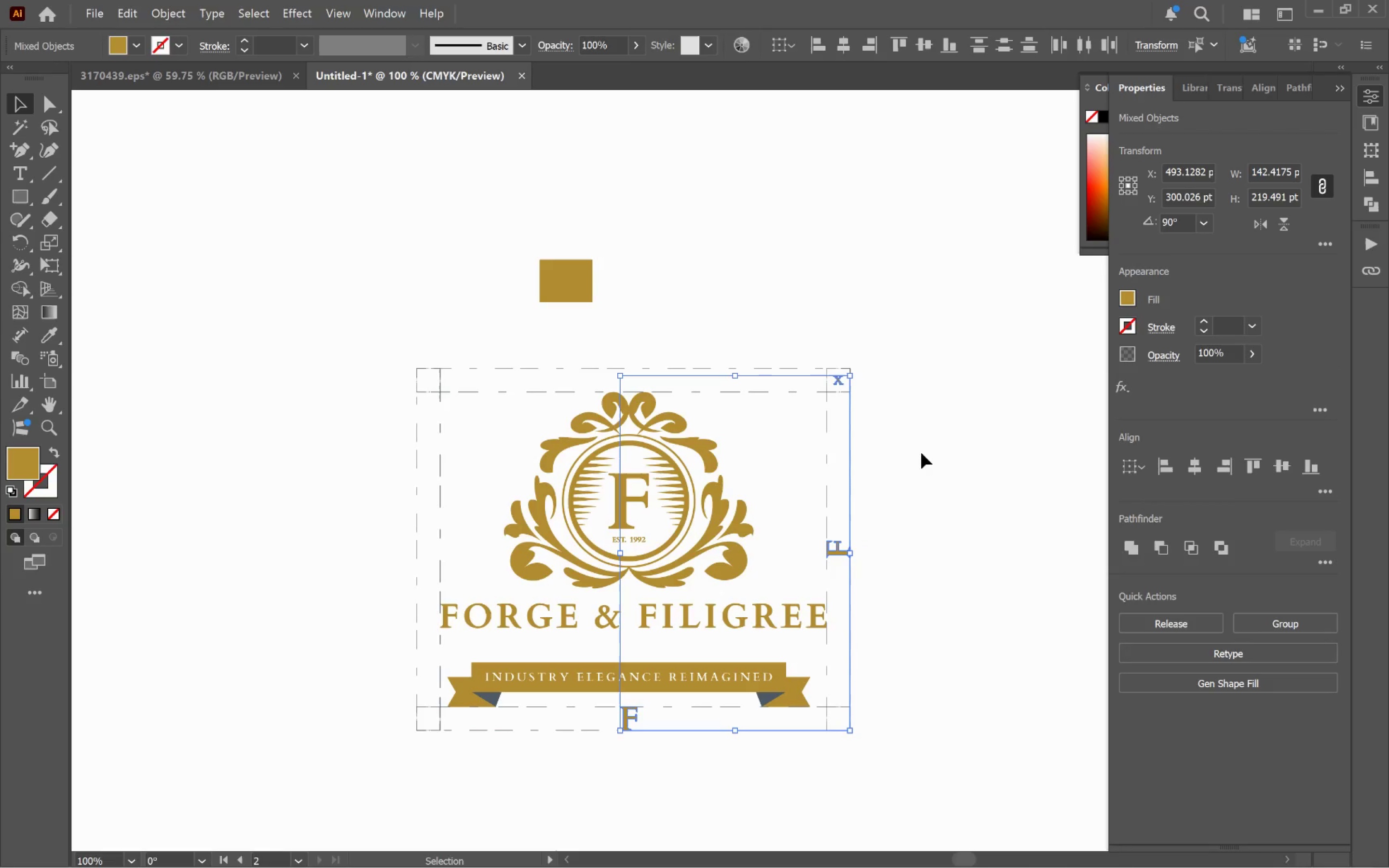 
left_click([926, 428])
 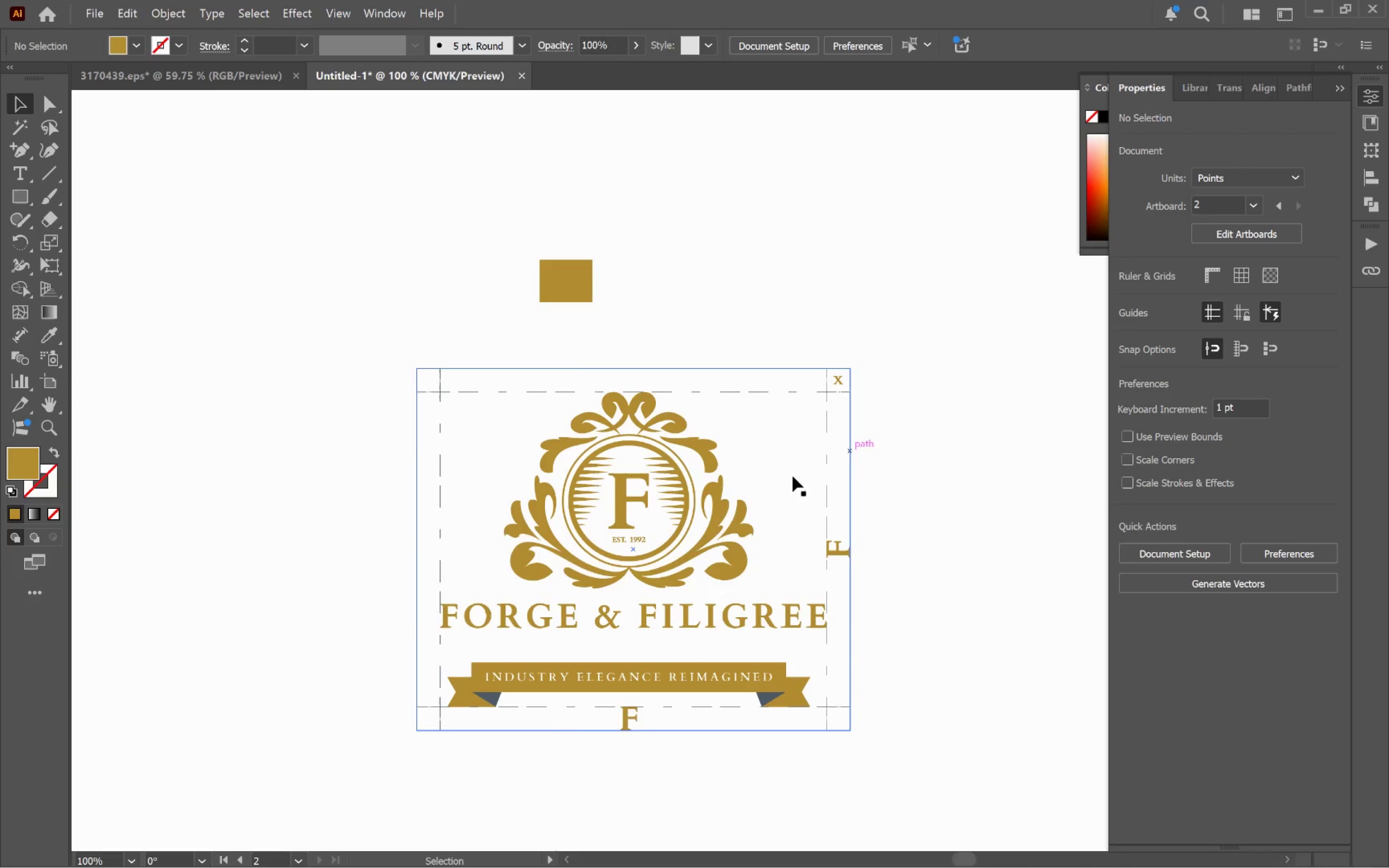 
hold_key(key=Space, duration=0.62)
 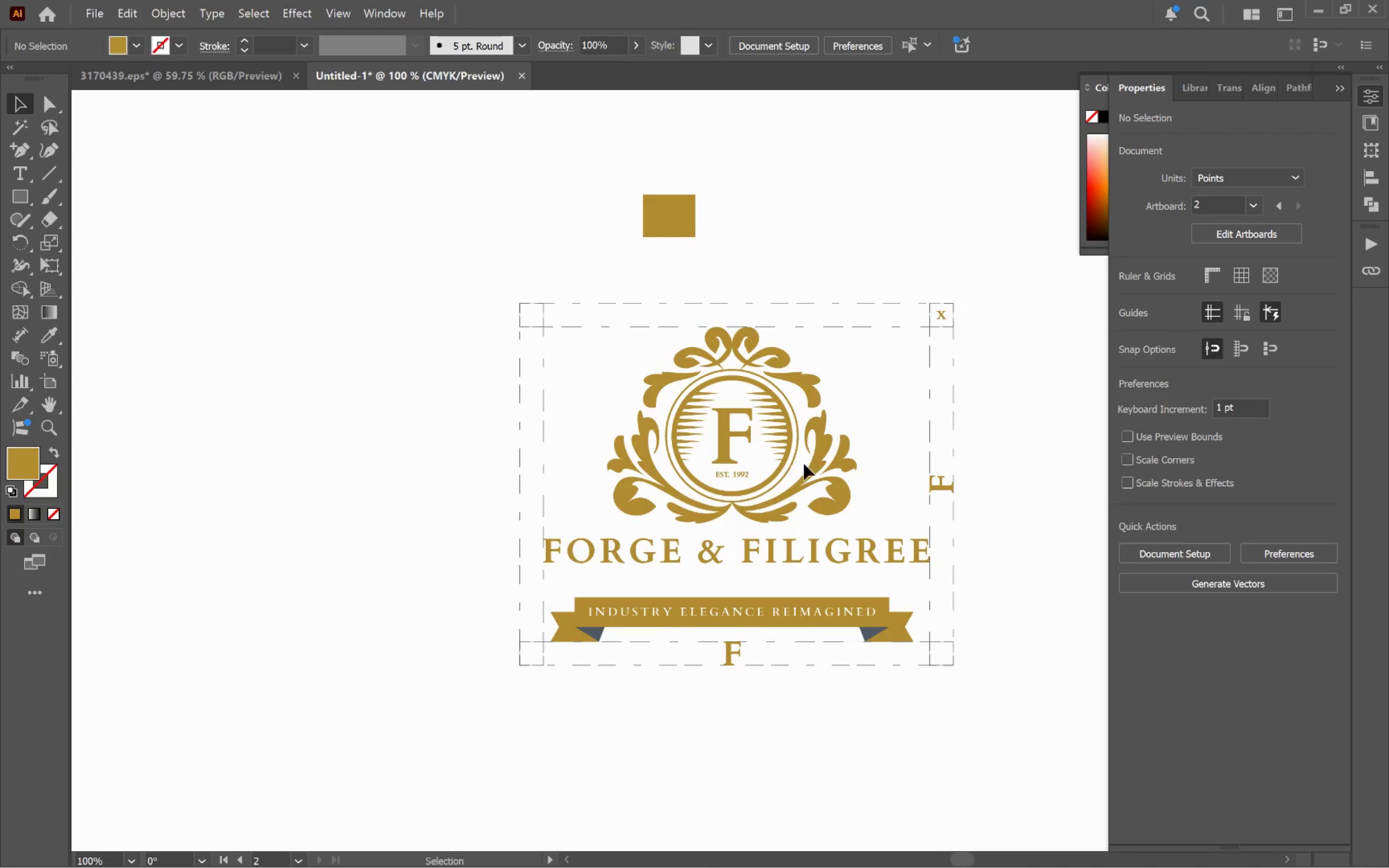 
left_click_drag(start_coordinate=[699, 530], to_coordinate=[803, 465])
 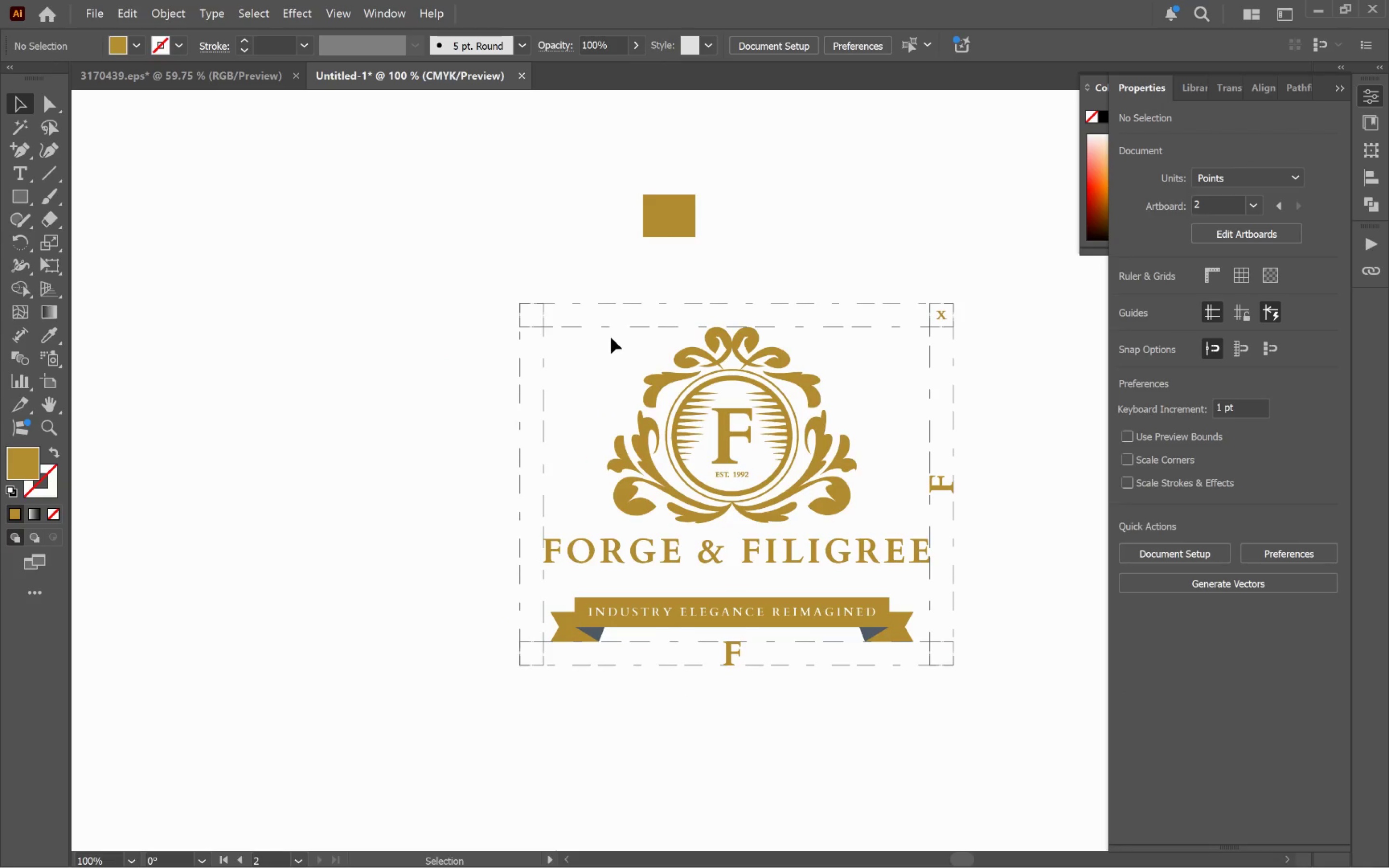 
left_click([606, 328])
 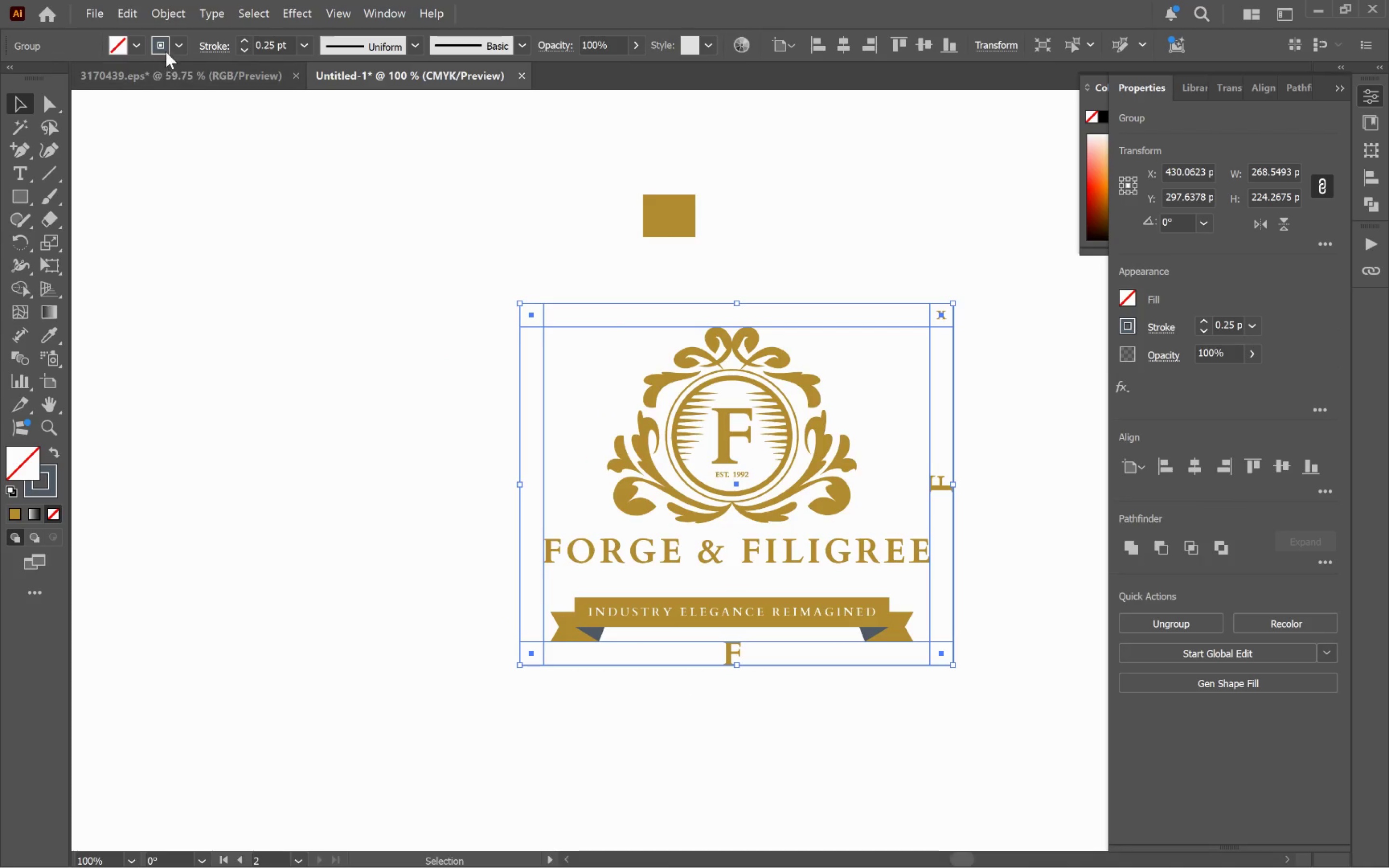 
left_click([212, 44])
 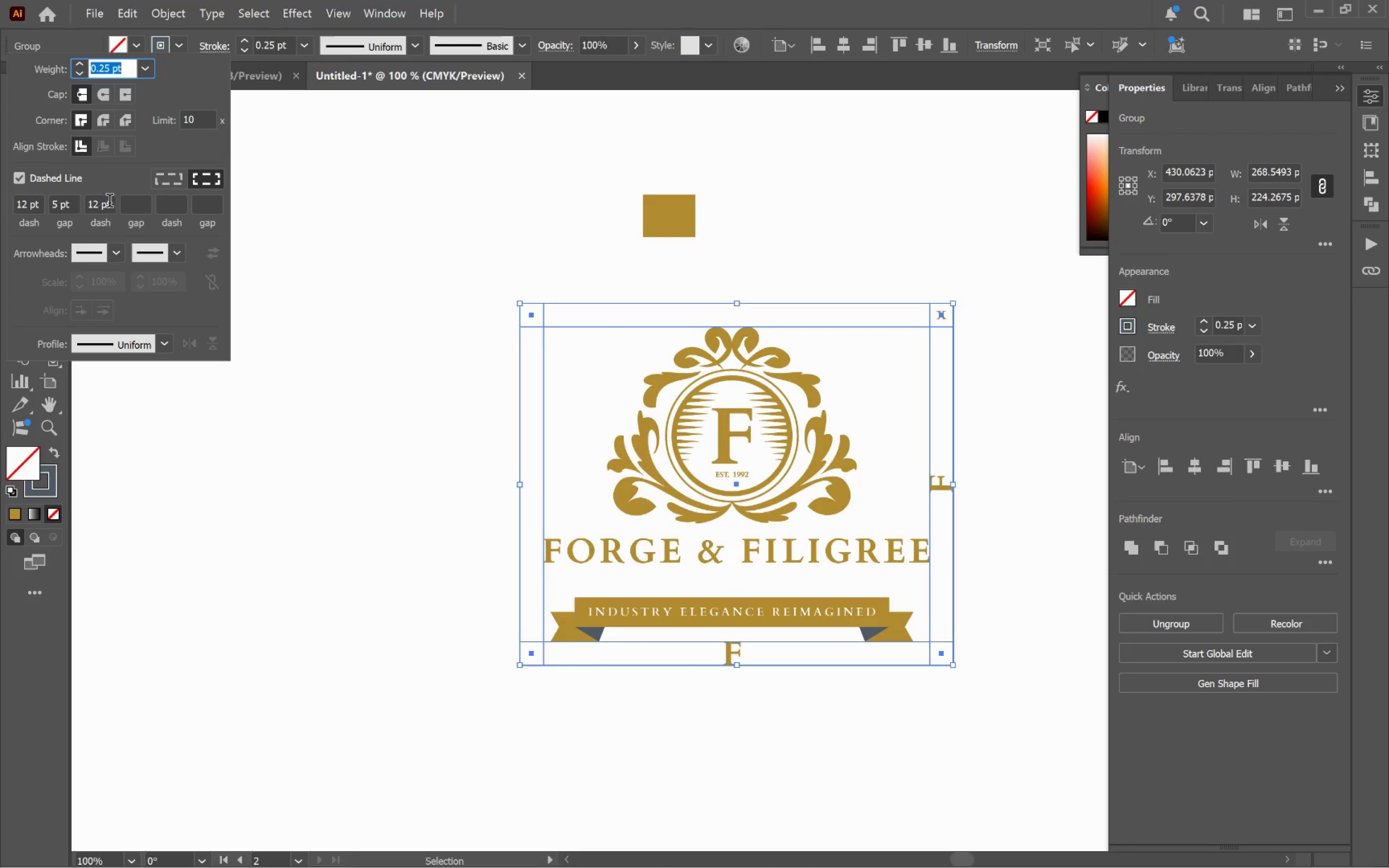 
left_click([95, 204])
 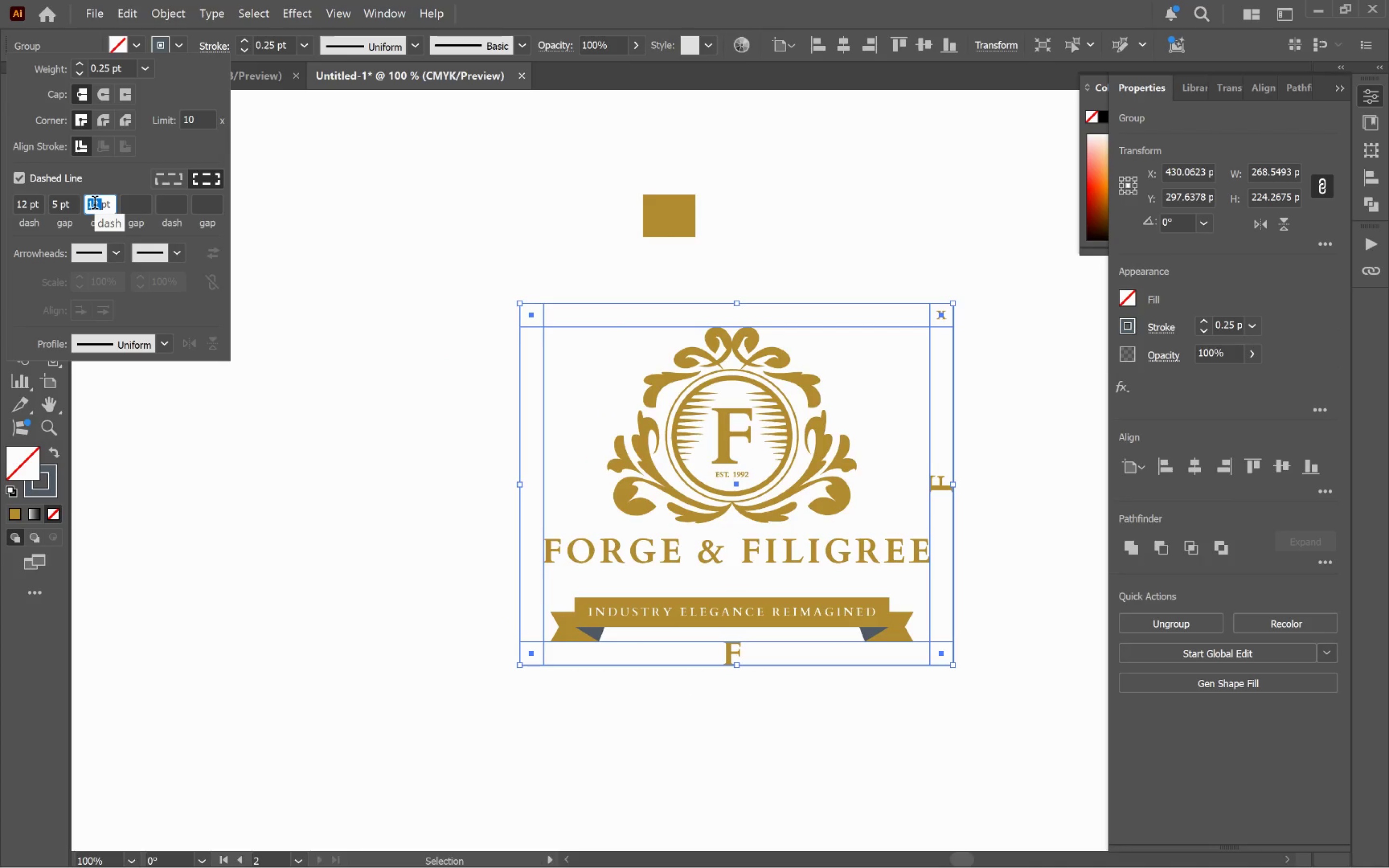 
key(Backspace)
 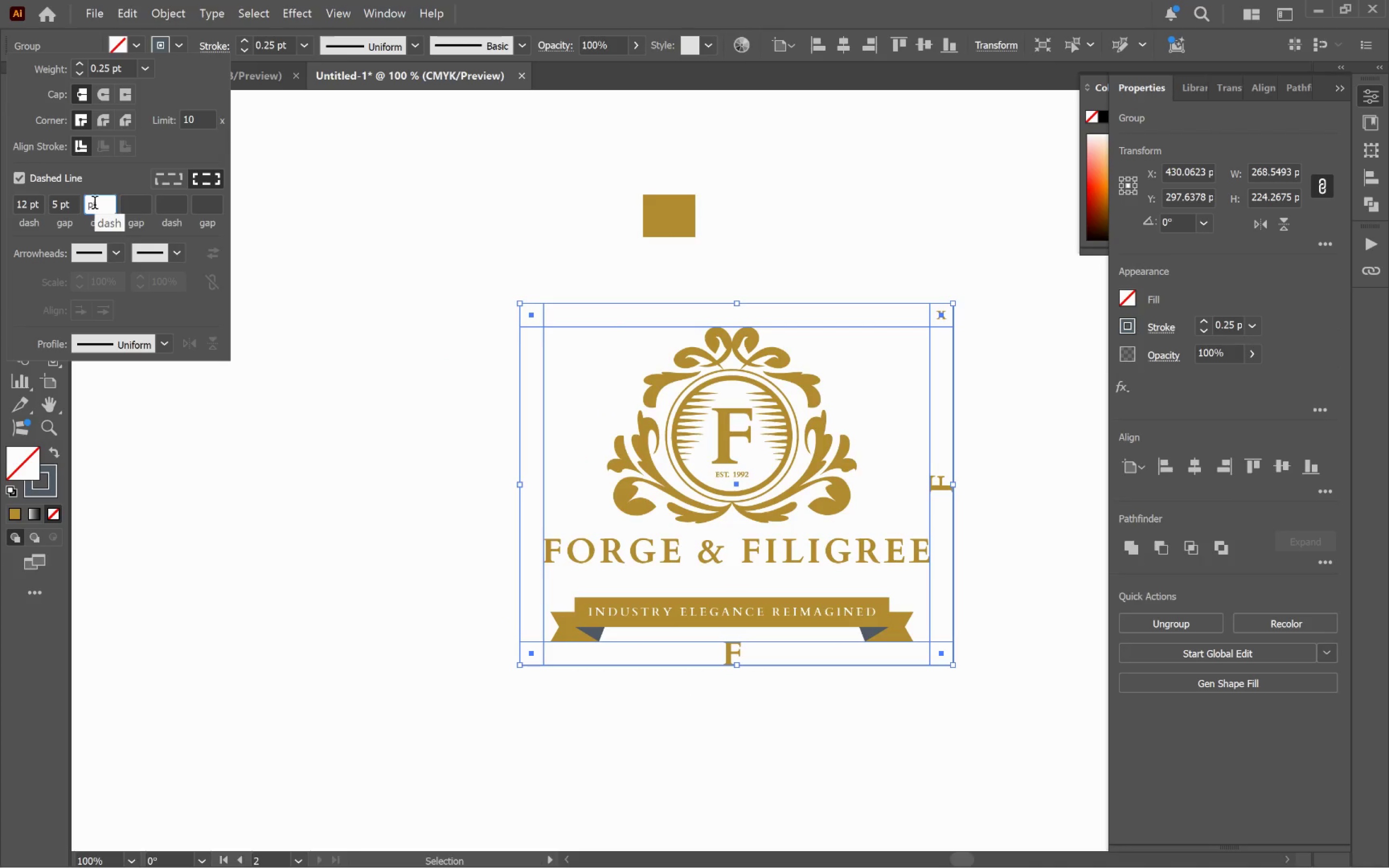 
key(Backspace)
 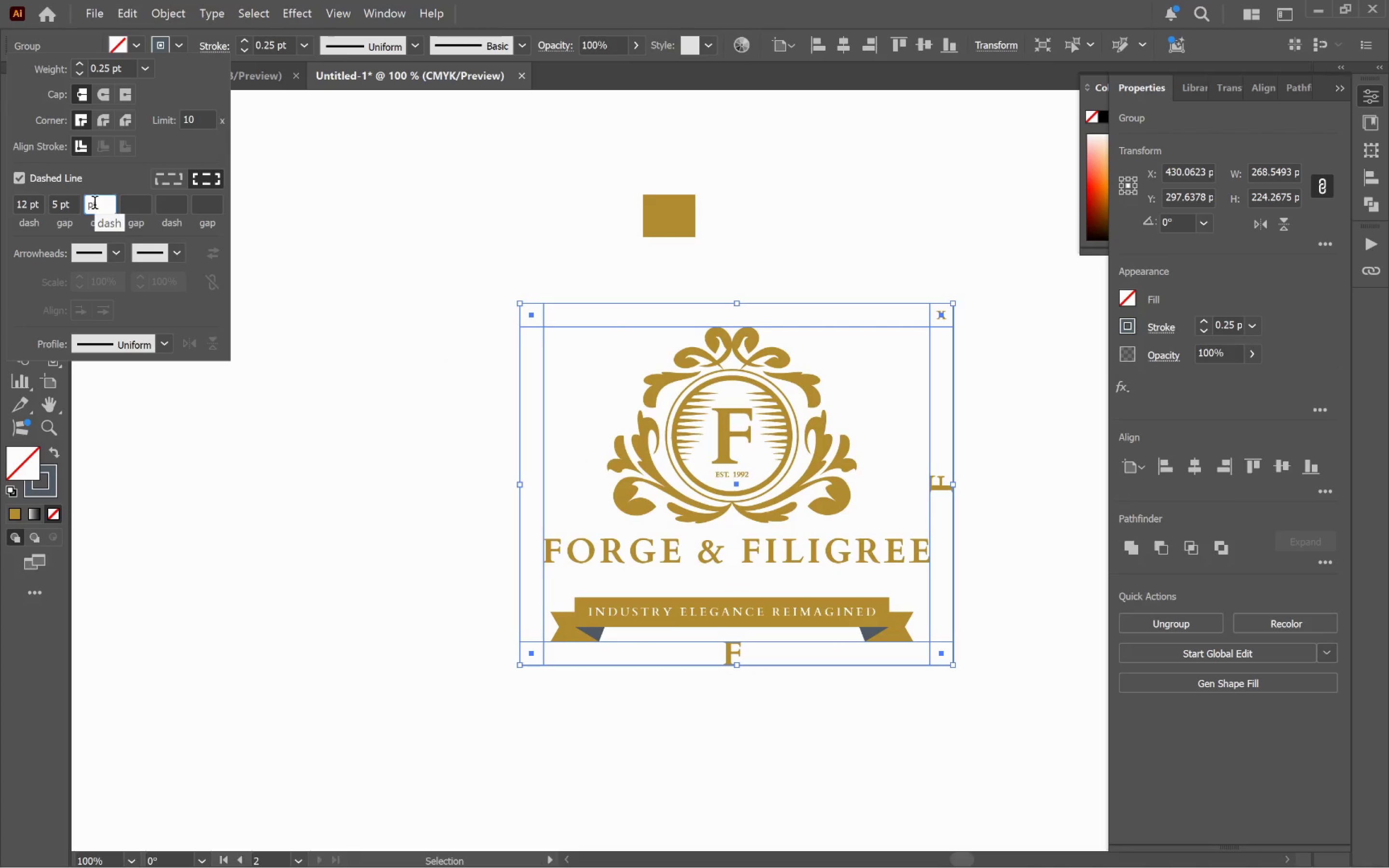 
key(Backspace)
 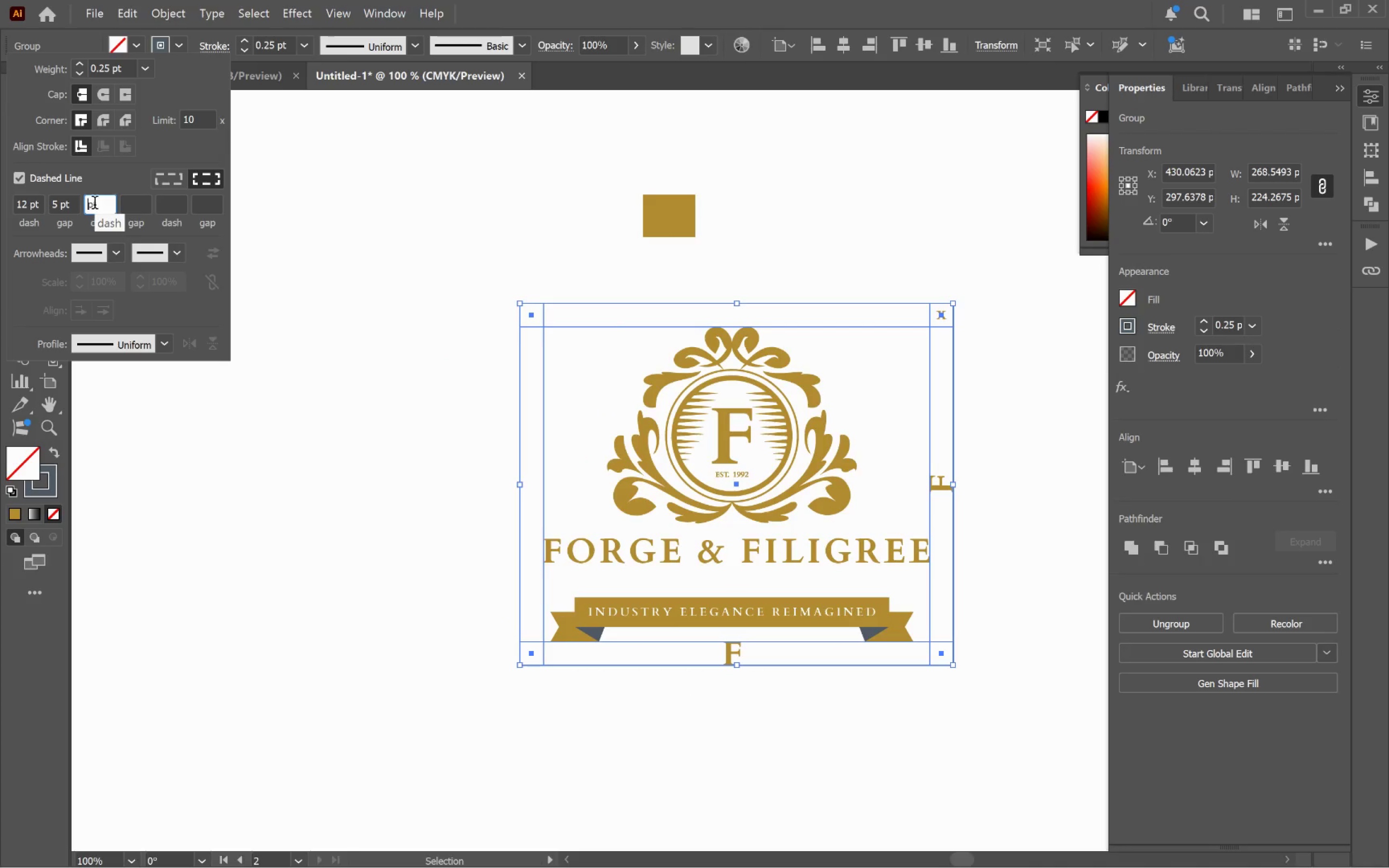 
key(Backspace)
 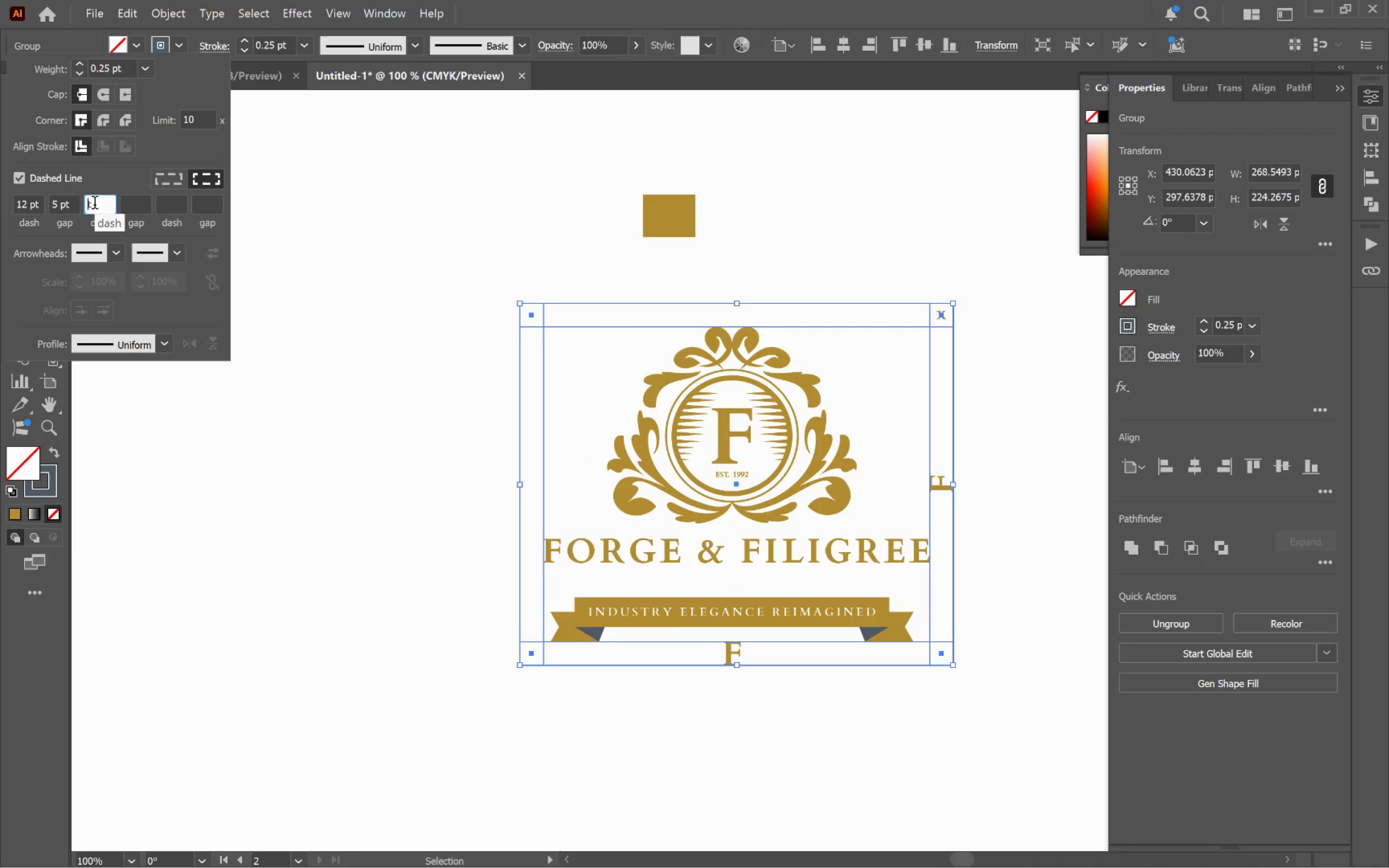 
key(Delete)
 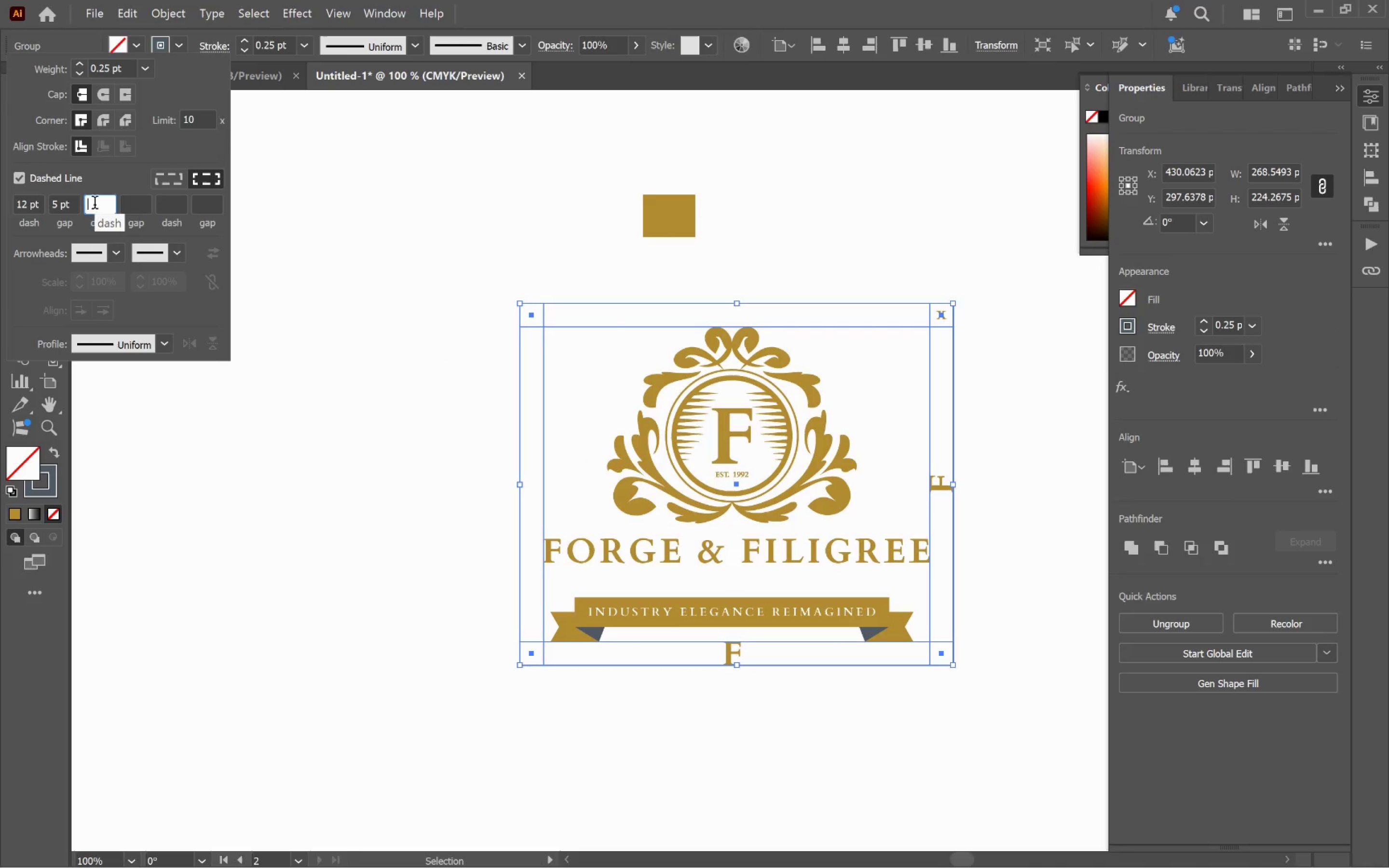 
key(Delete)
 